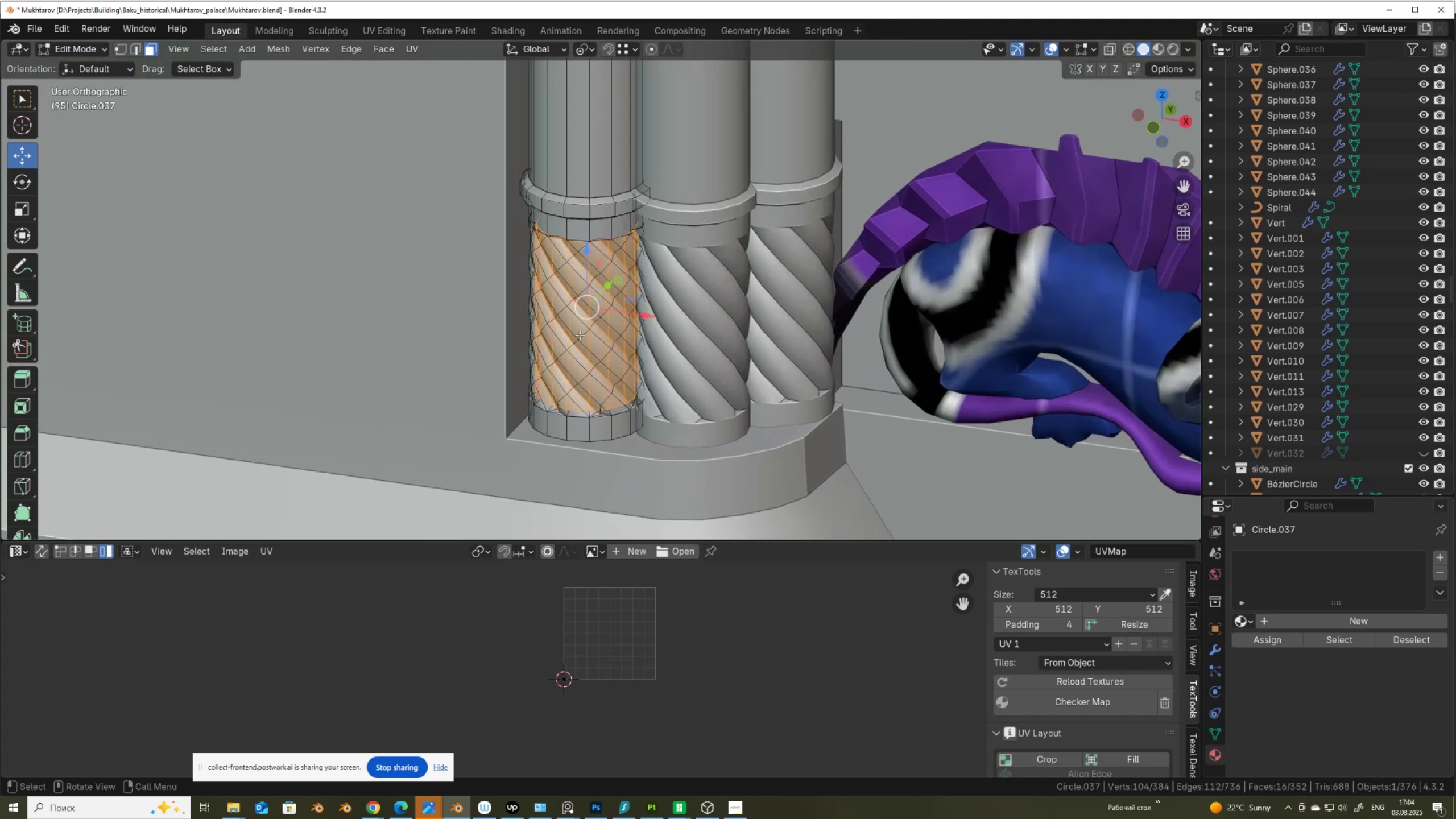 
key(Alt+Z)
 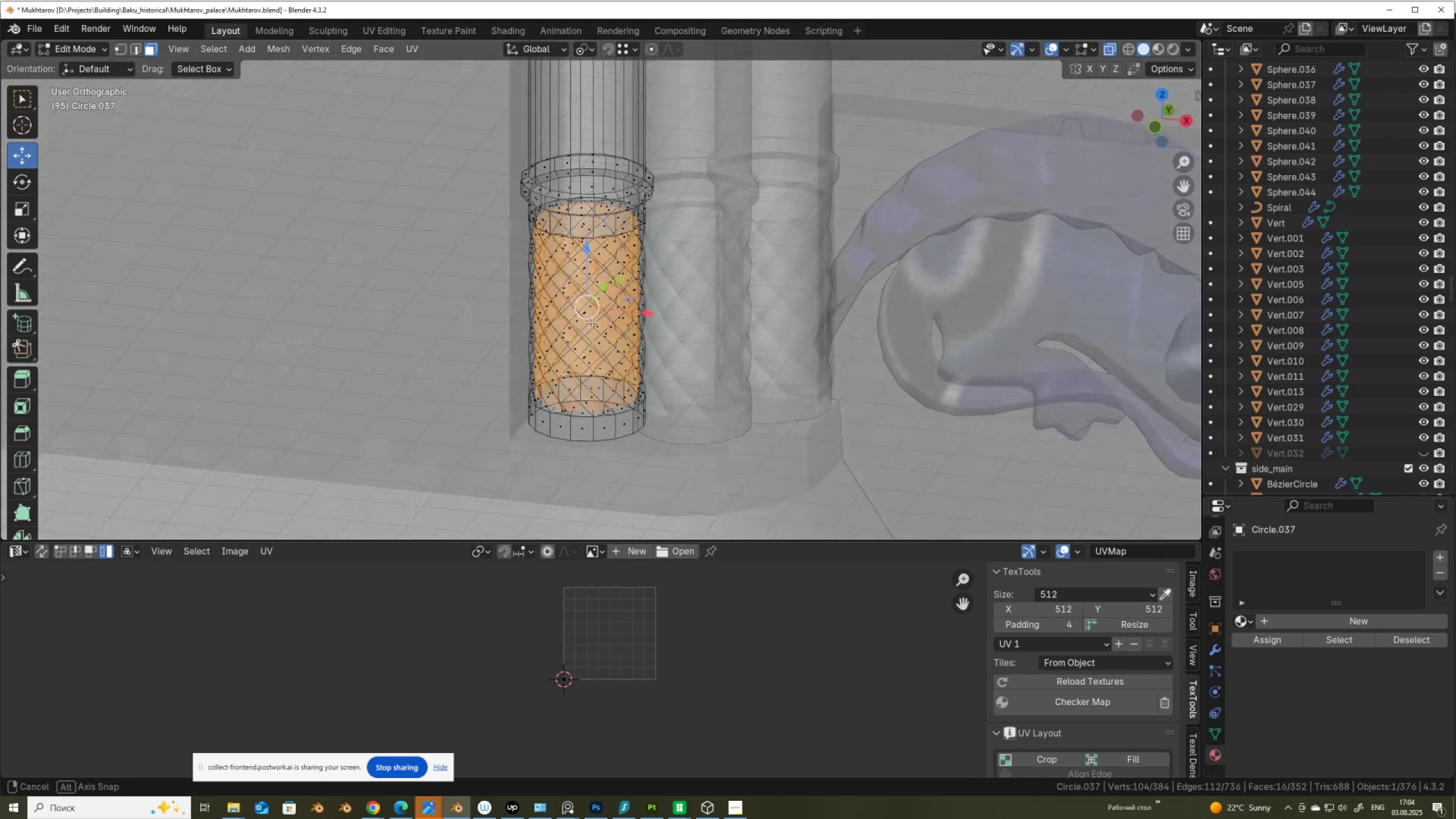 
scroll: coordinate [615, 317], scroll_direction: up, amount: 3.0
 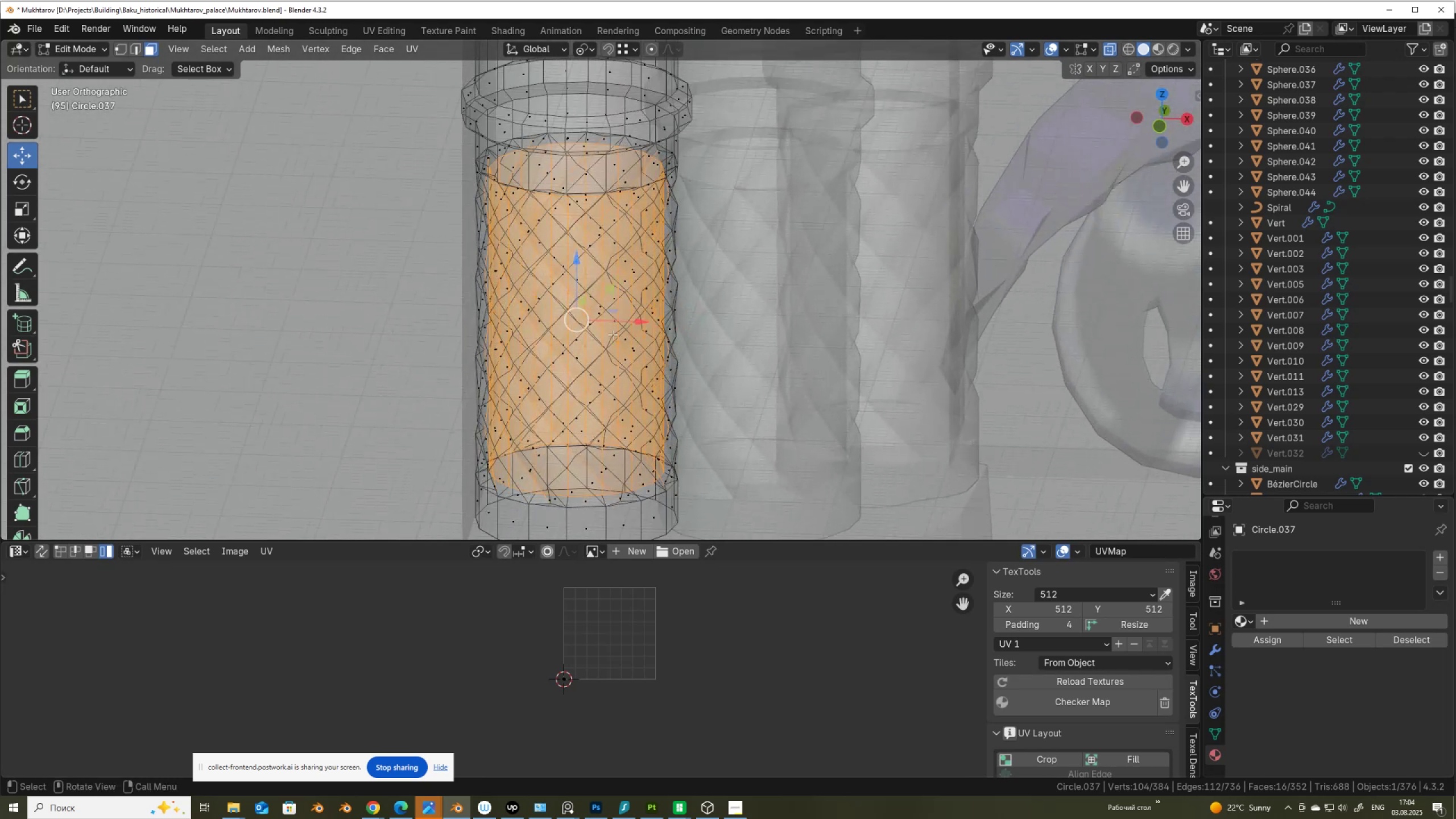 
key(Alt+AltLeft)
 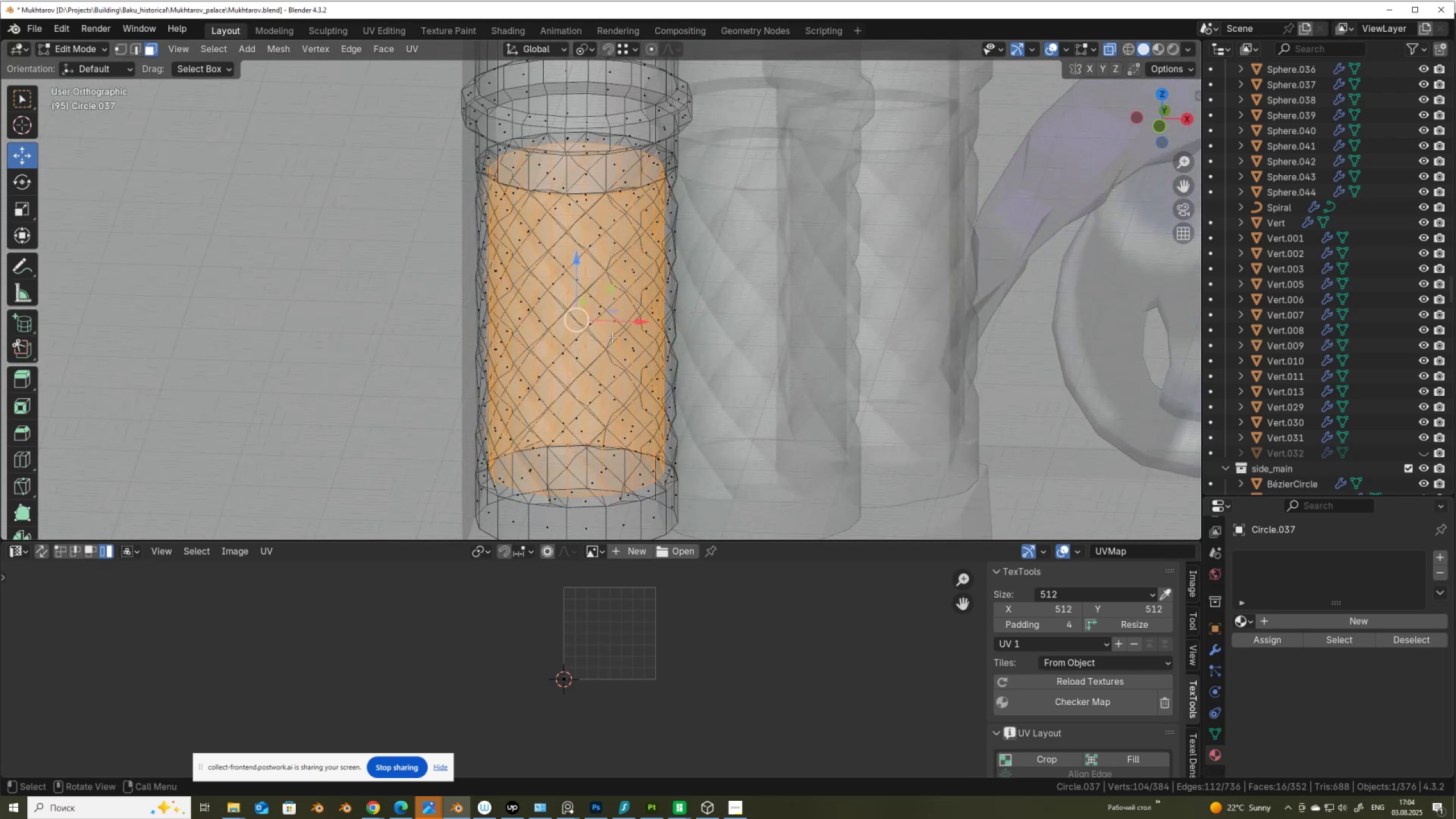 
key(Alt+Z)
 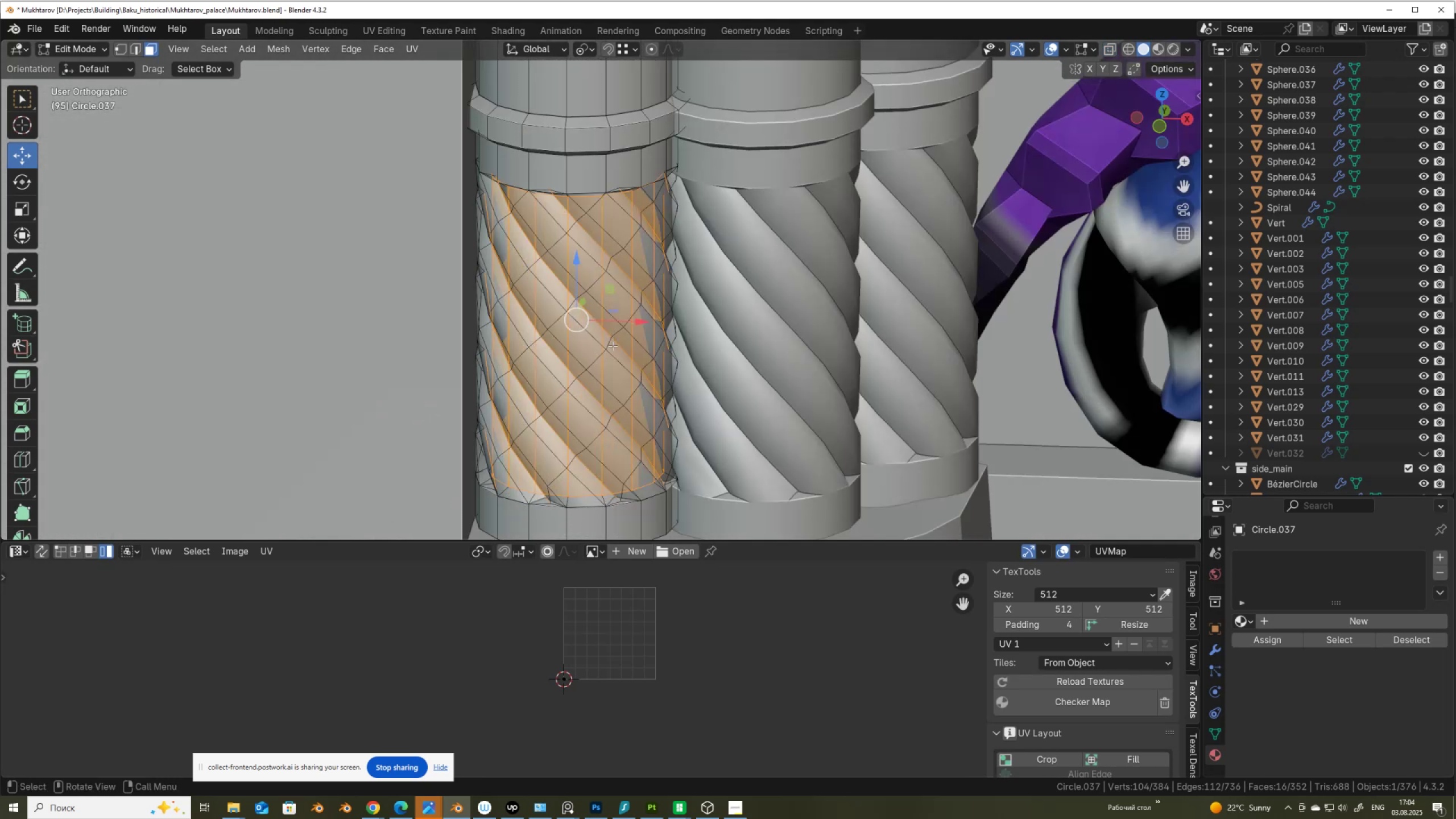 
key(G)
 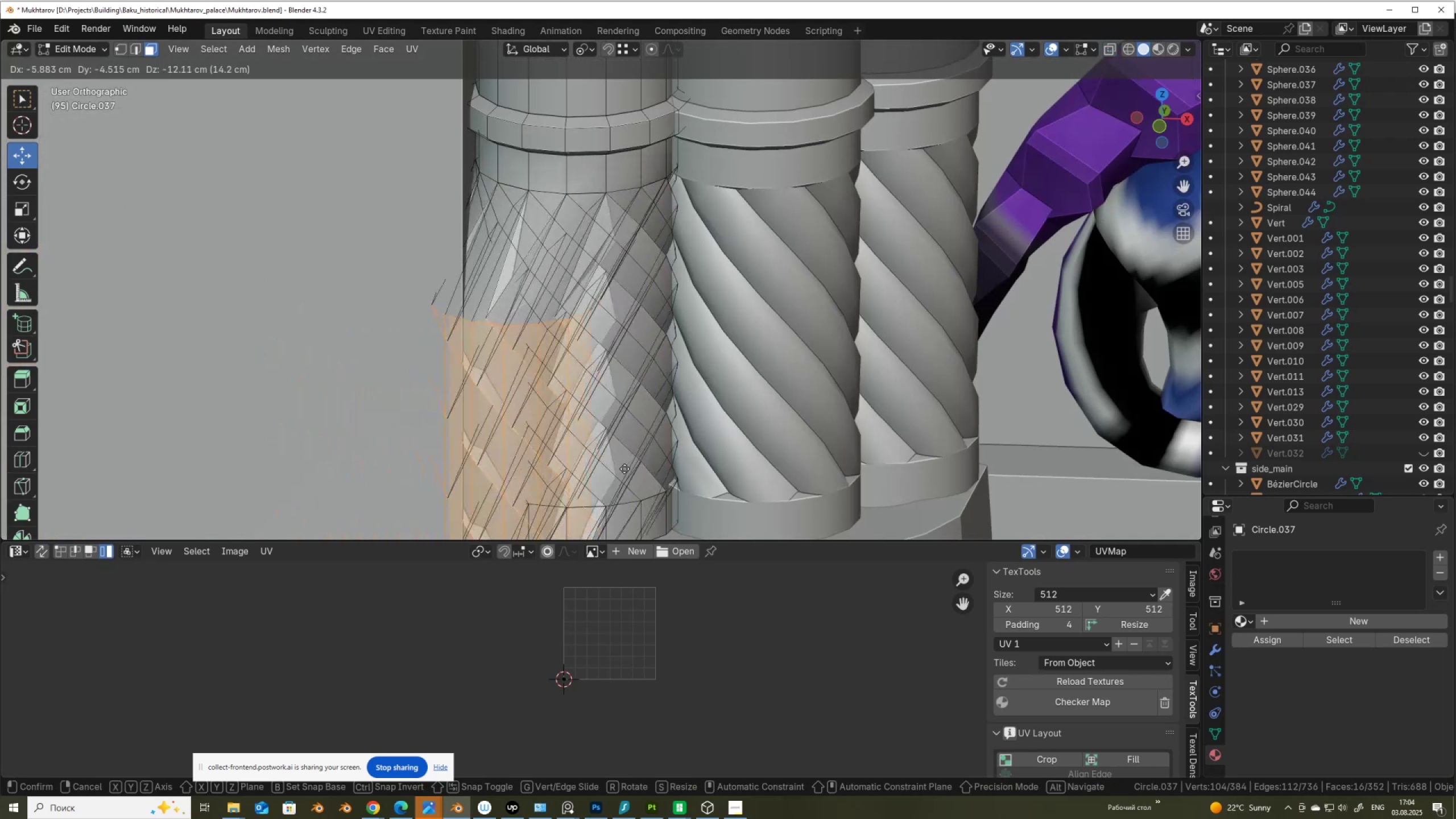 
right_click([624, 469])
 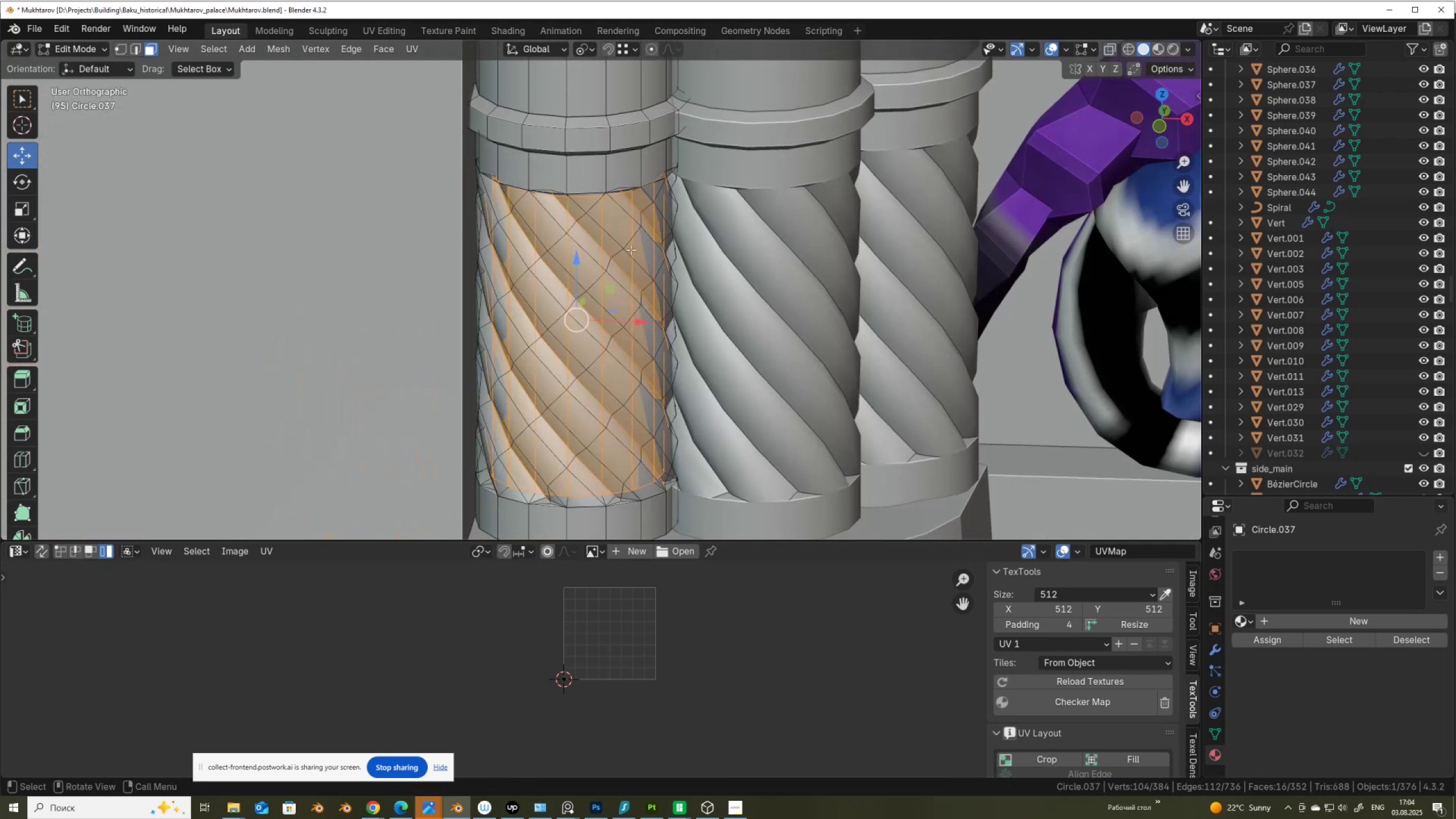 
left_click([584, 284])
 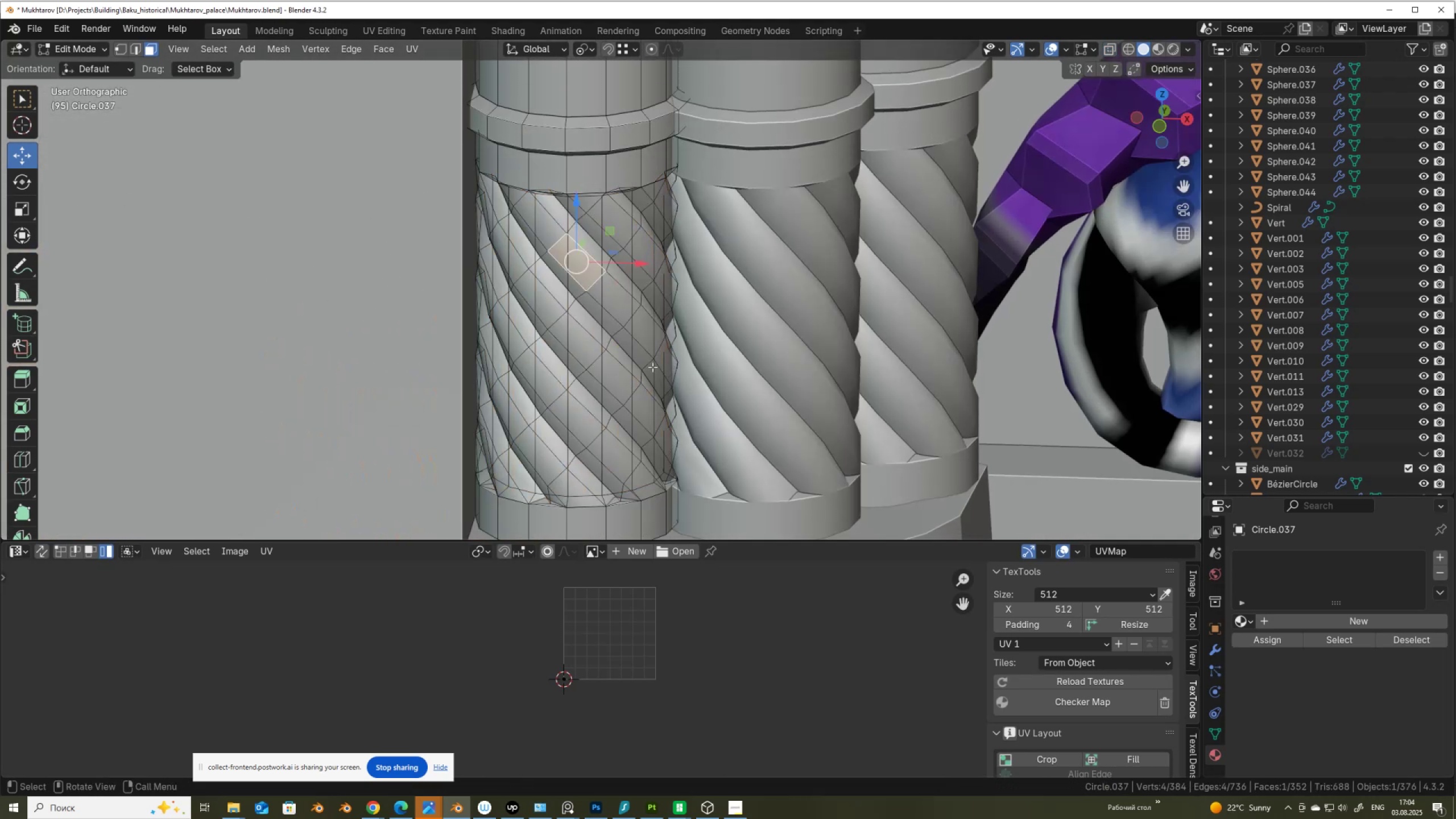 
scroll: coordinate [668, 392], scroll_direction: down, amount: 3.0
 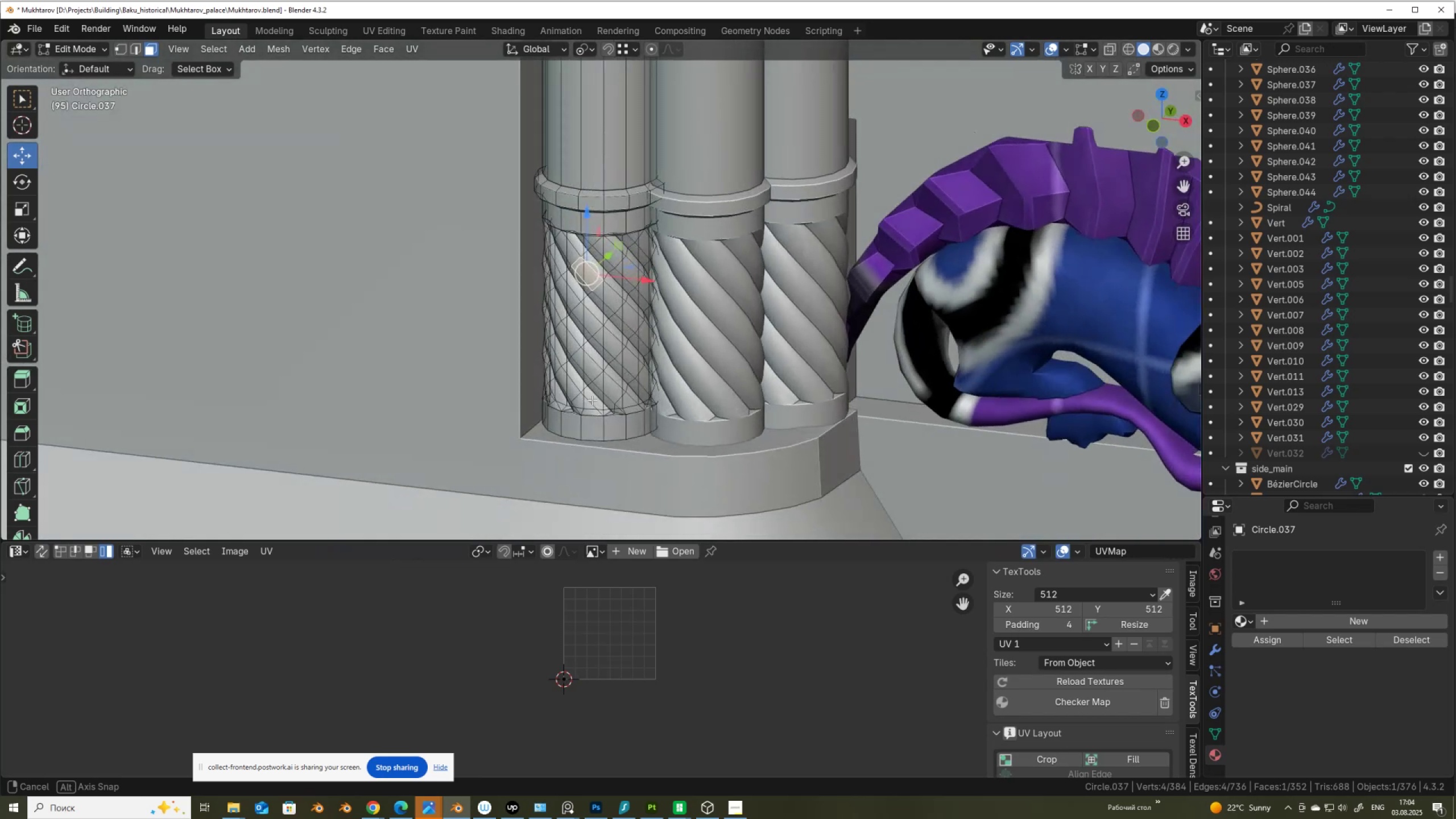 
left_click([606, 205])
 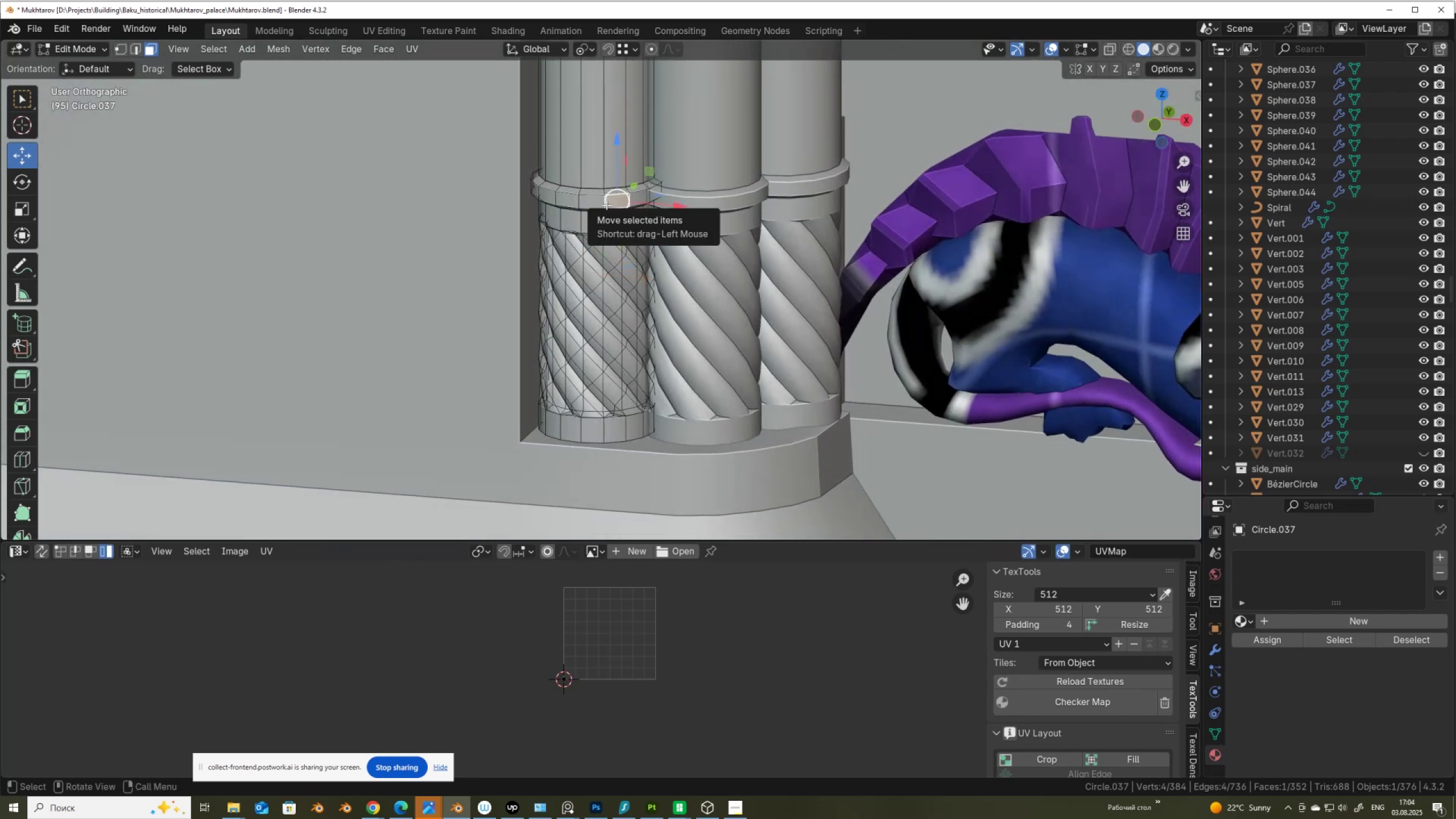 
key(L)
 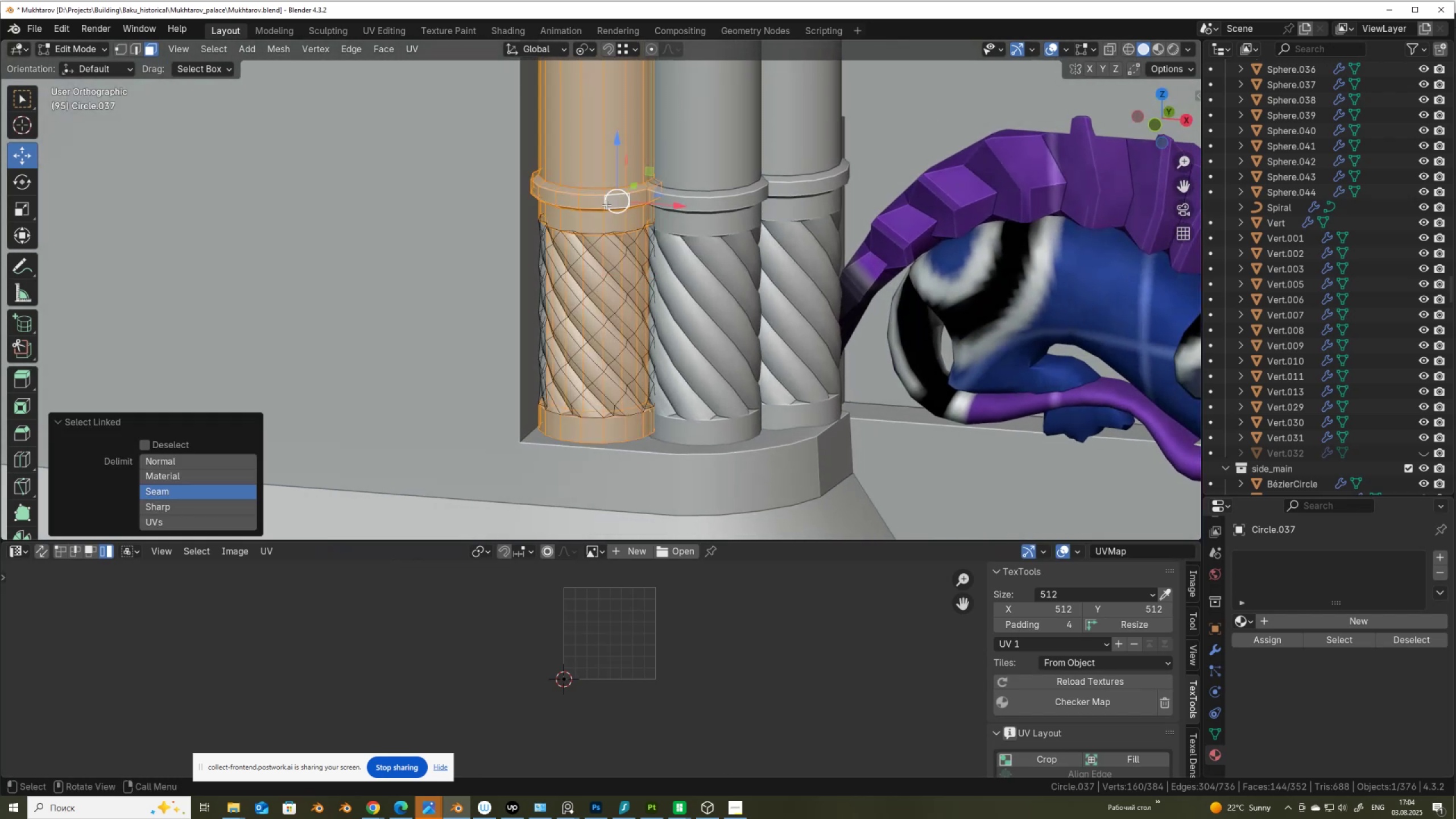 
scroll: coordinate [589, 278], scroll_direction: up, amount: 2.0
 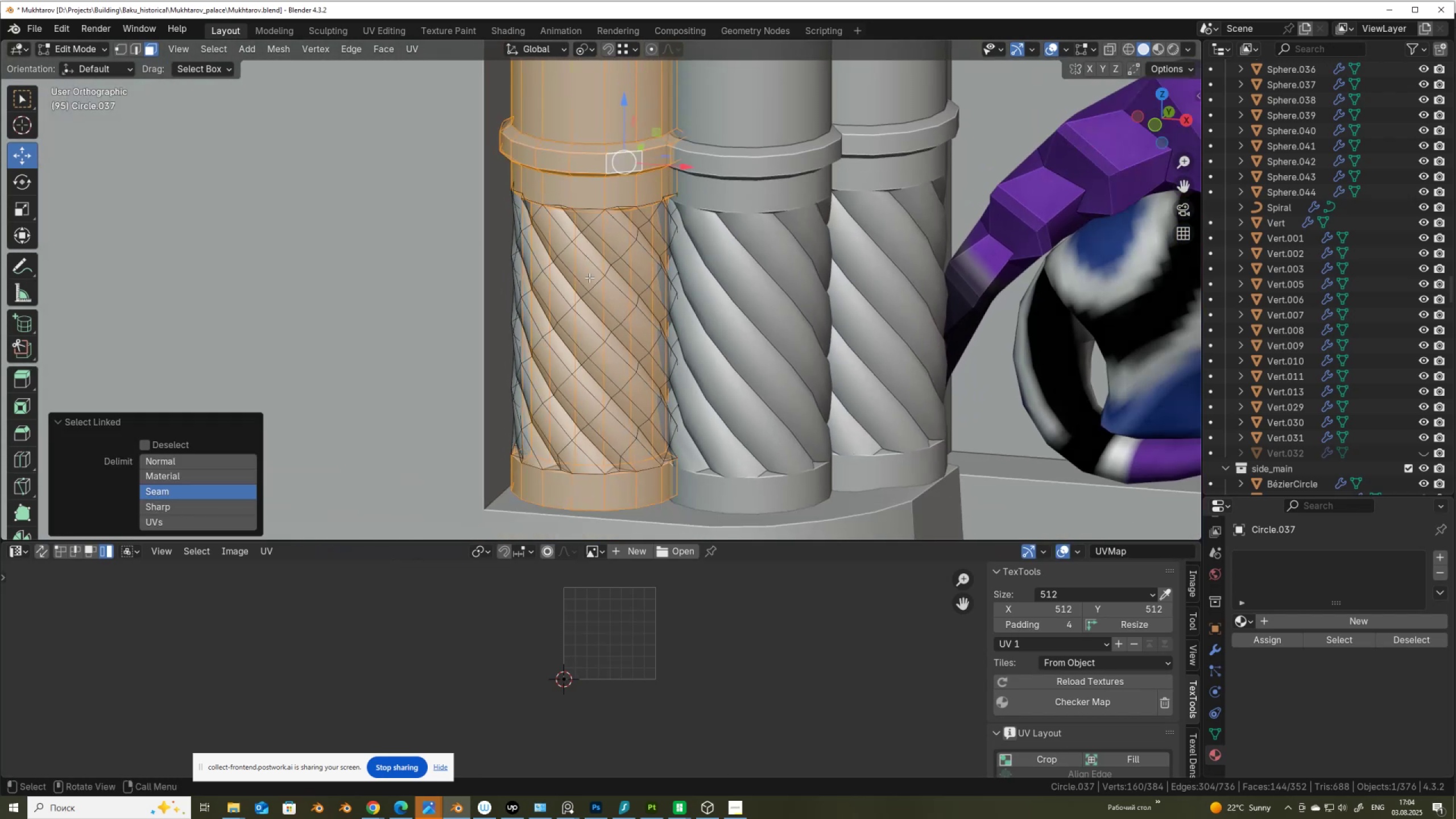 
hold_key(key=ShiftLeft, duration=0.62)
scroll: coordinate [589, 278], scroll_direction: down, amount: 1.0
 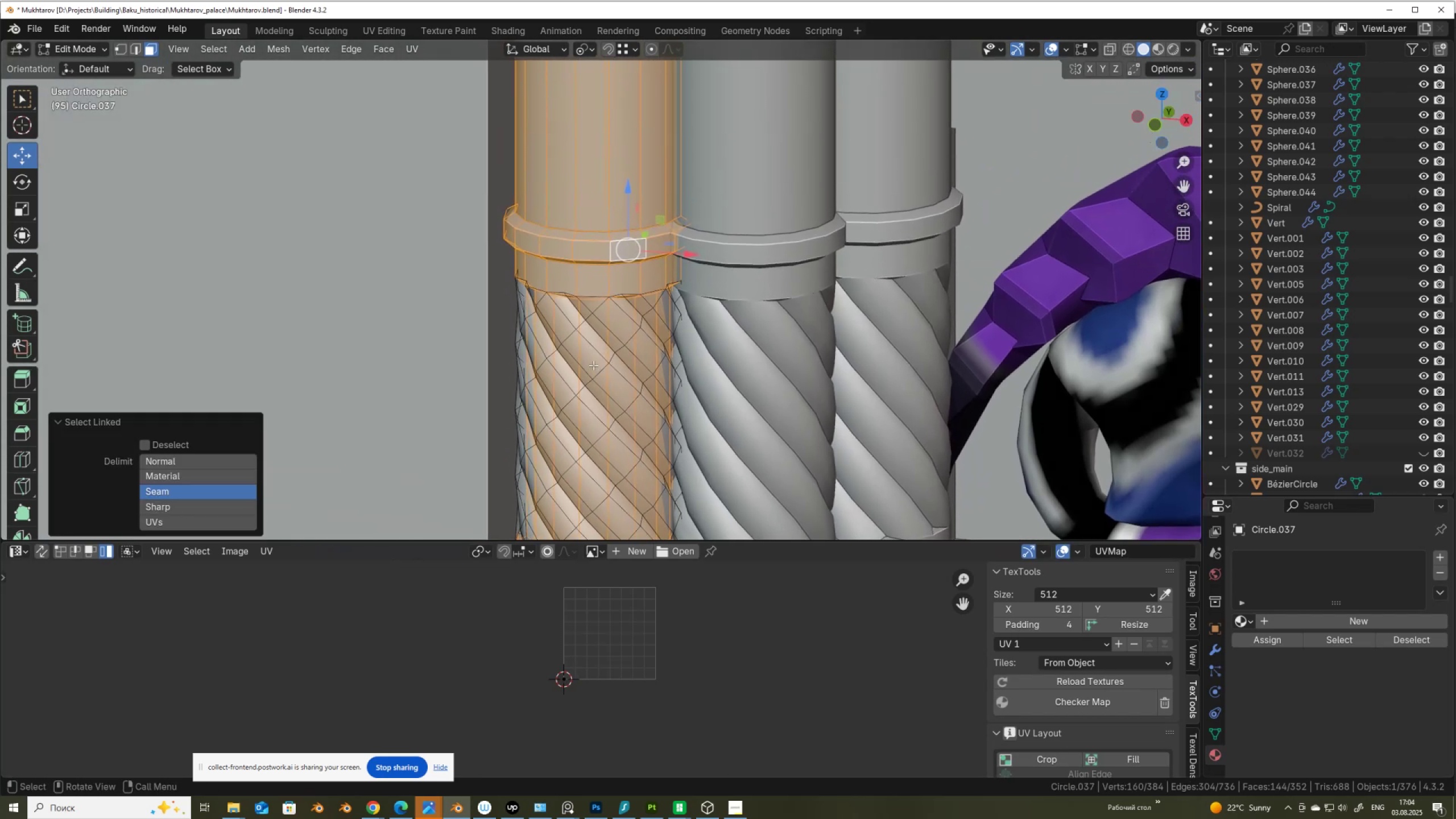 
key(Shift+H)
 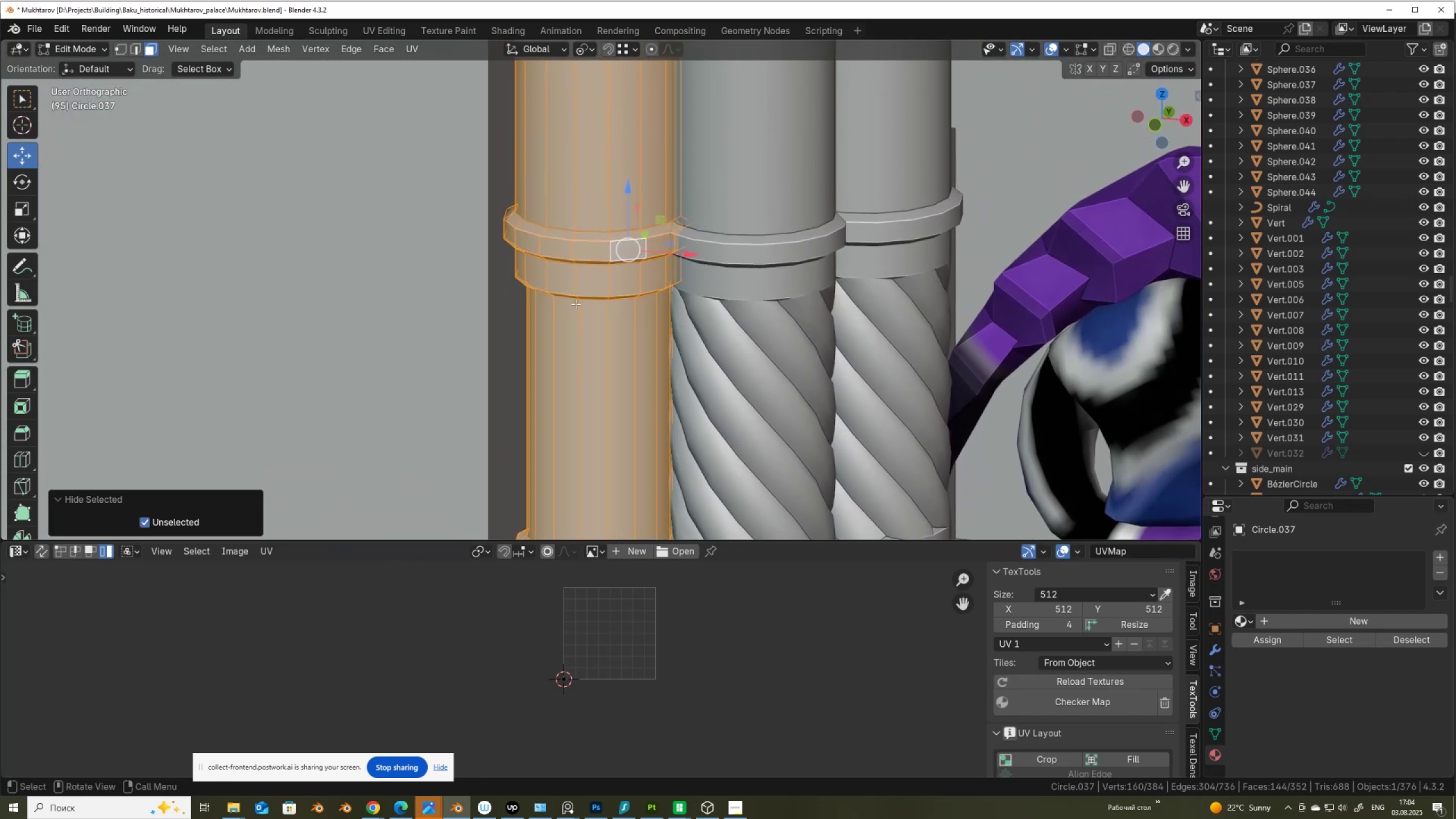 
scroll: coordinate [585, 280], scroll_direction: down, amount: 5.0
 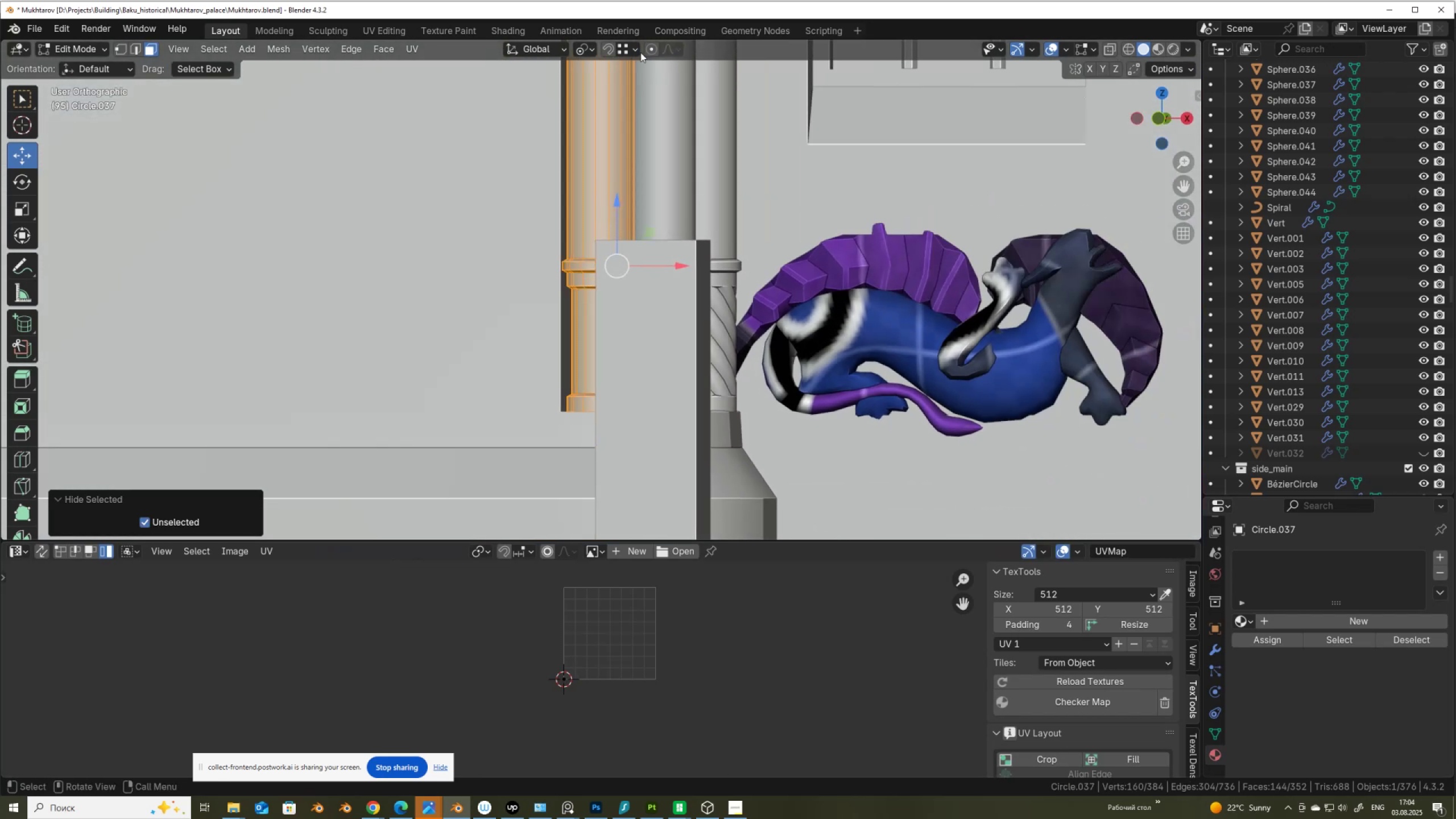 
hold_key(key=ShiftLeft, duration=0.59)
 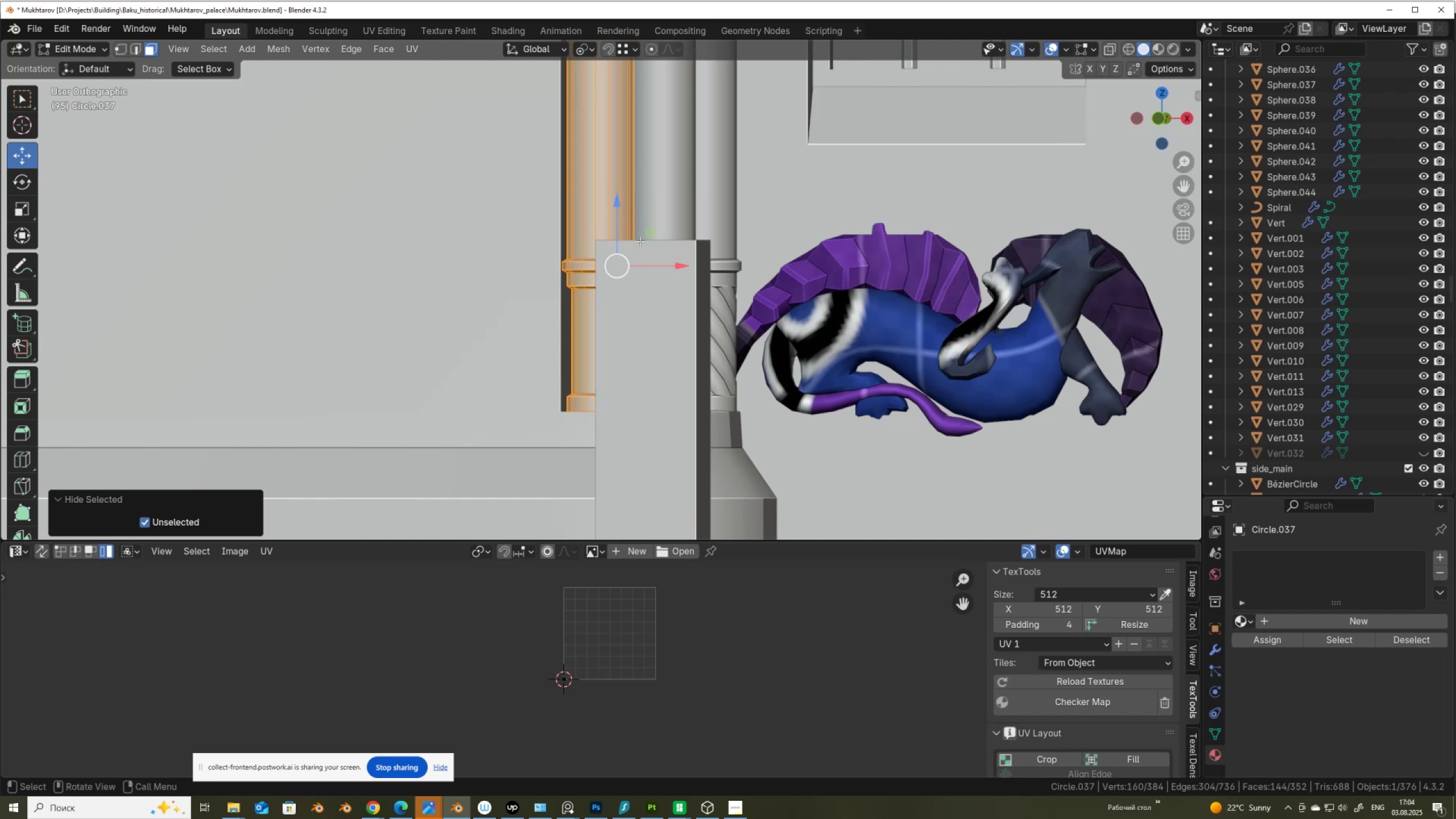 
scroll: coordinate [644, 225], scroll_direction: down, amount: 3.0
 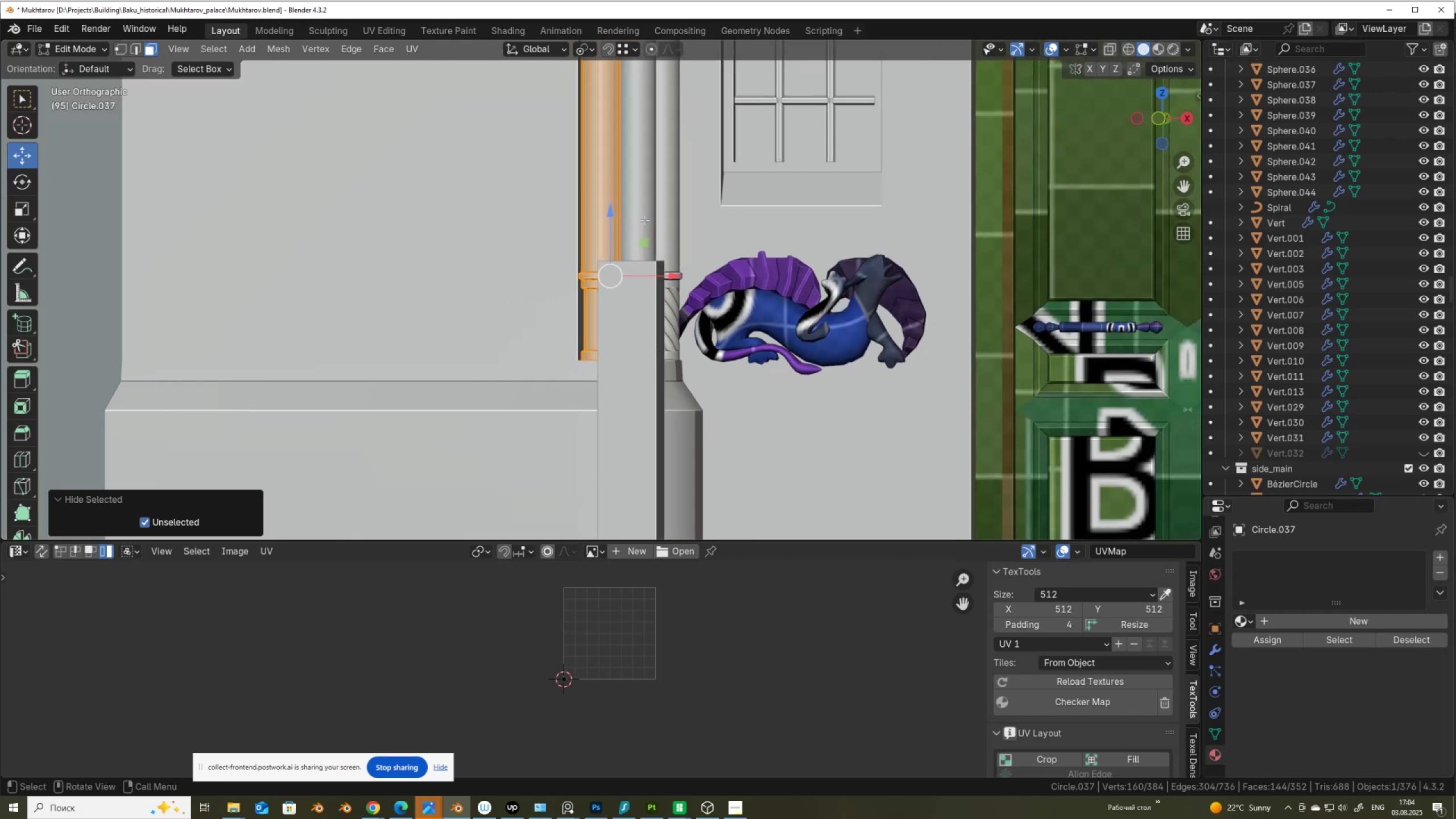 
hold_key(key=ShiftLeft, duration=0.38)
 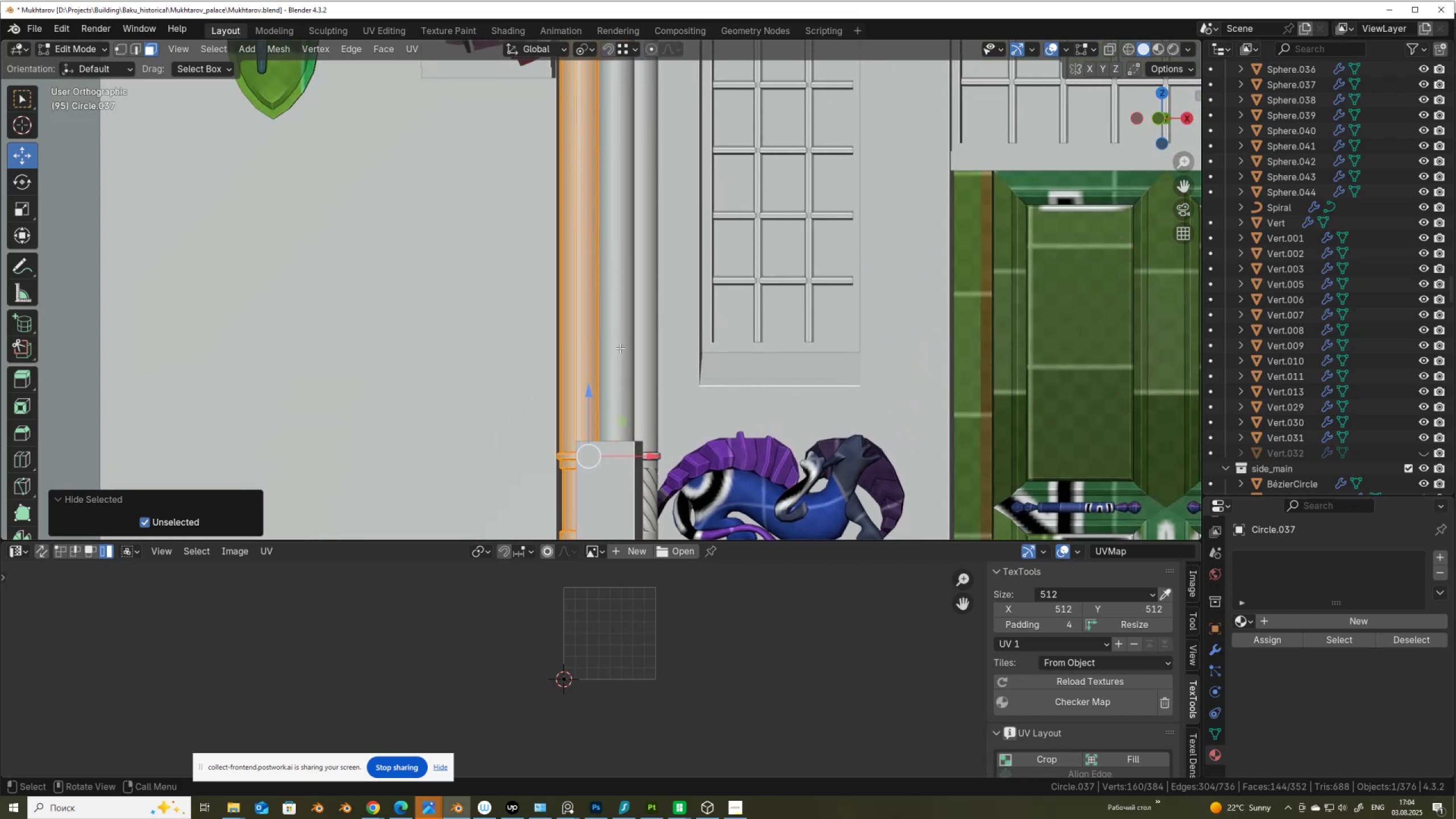 
key(Shift+2)
 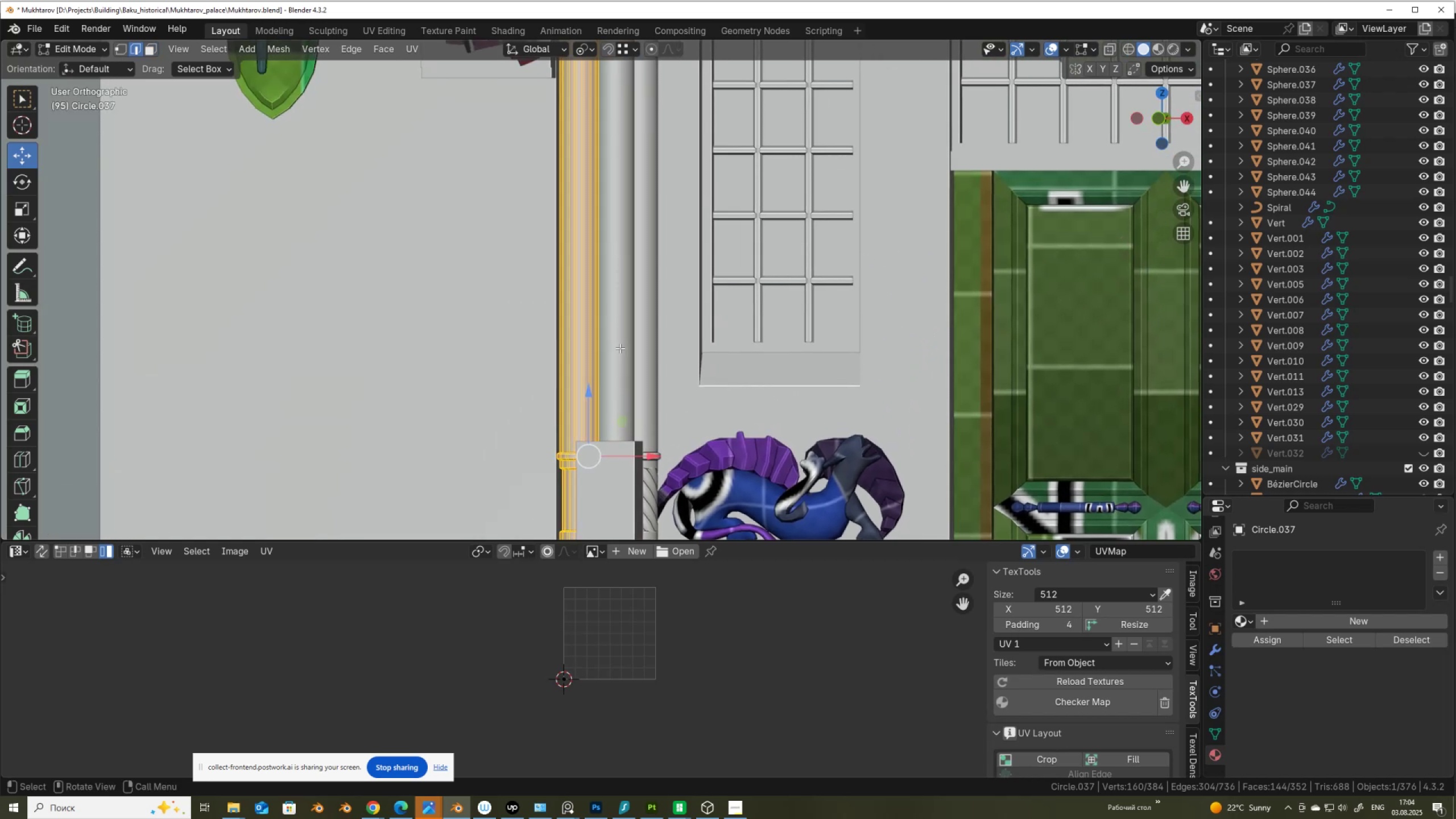 
key(Alt+AltLeft)
 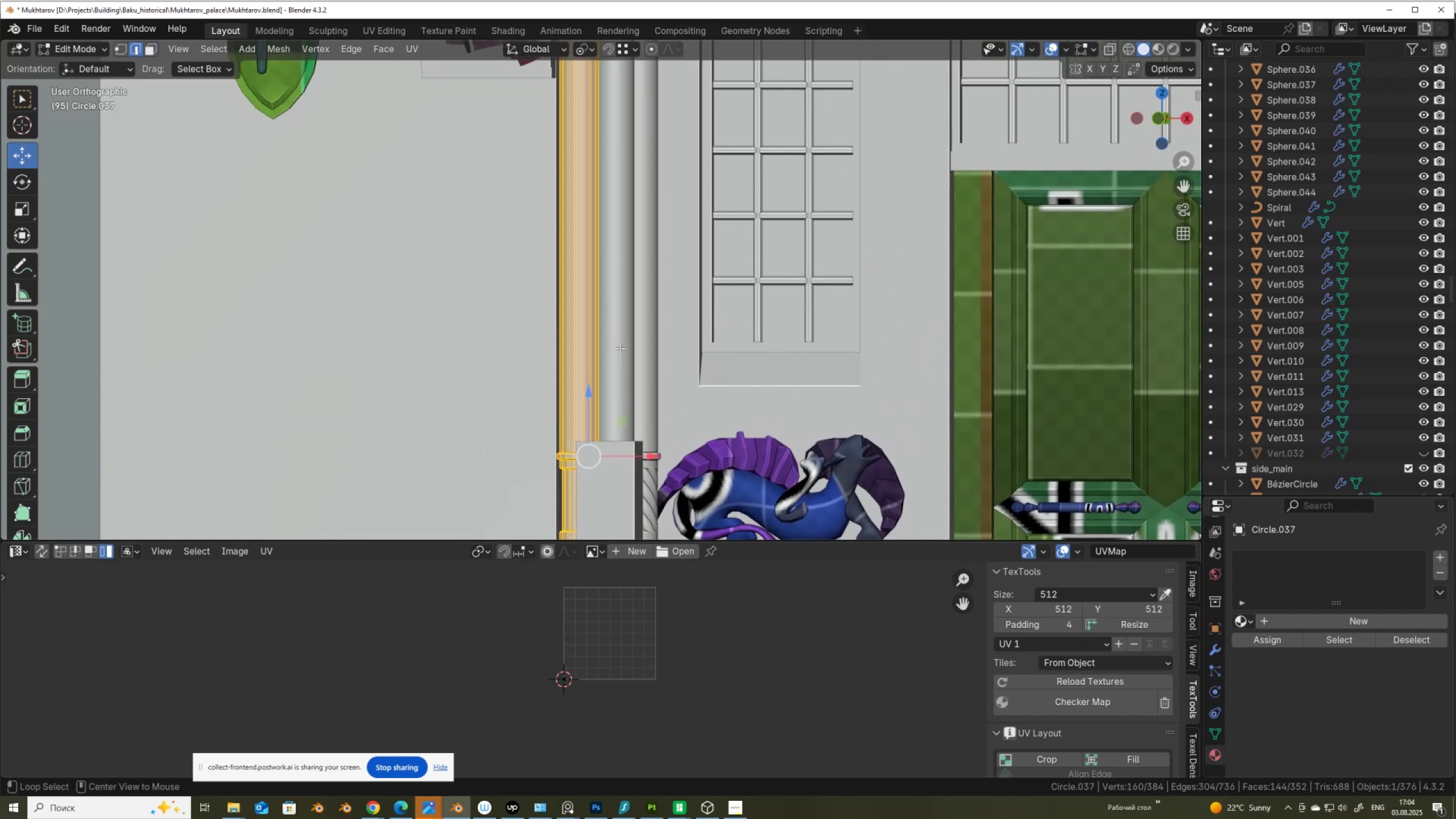 
key(Alt+Z)
 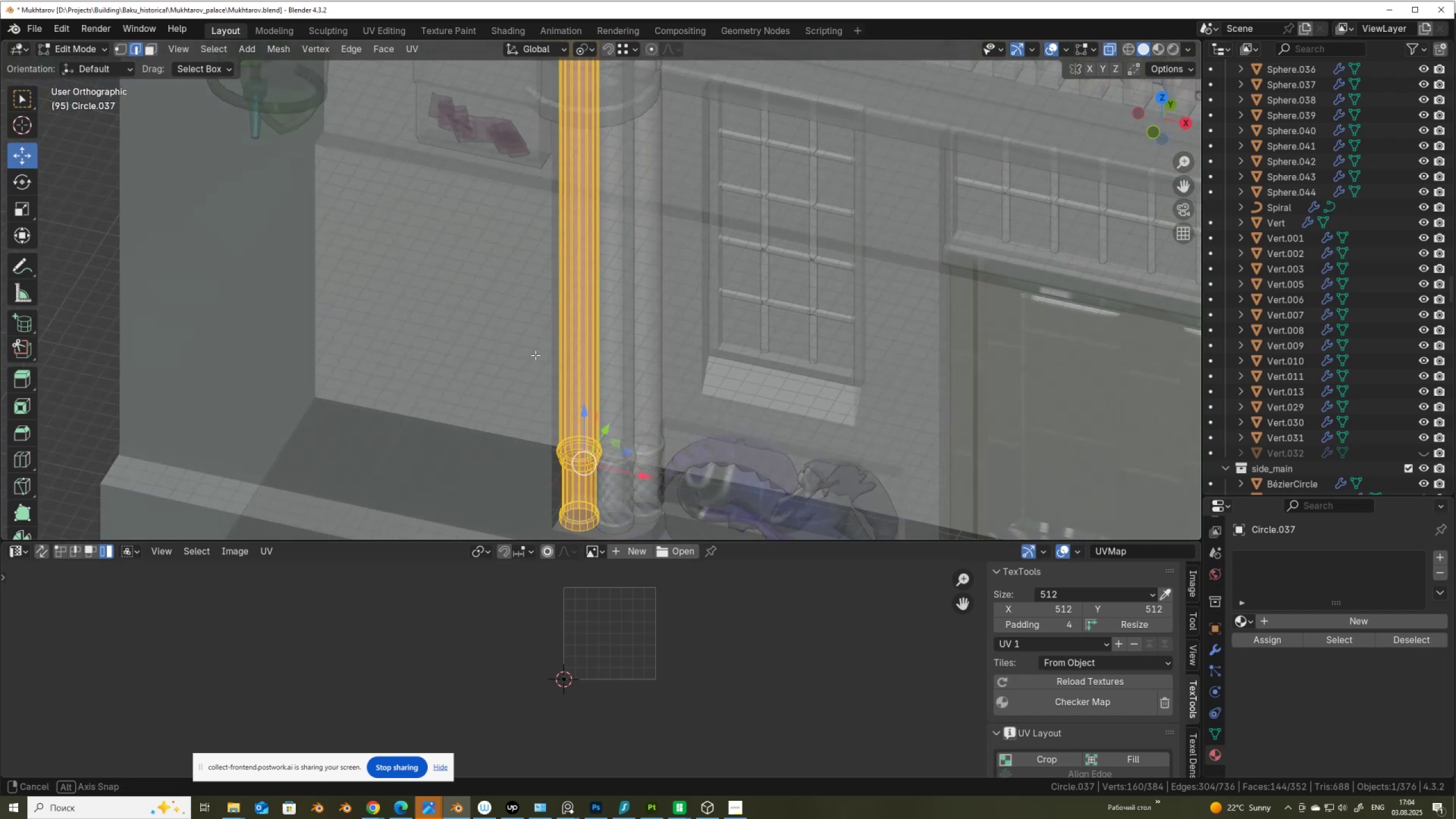 
hold_key(key=AltLeft, duration=0.5)
left_click([579, 358])
 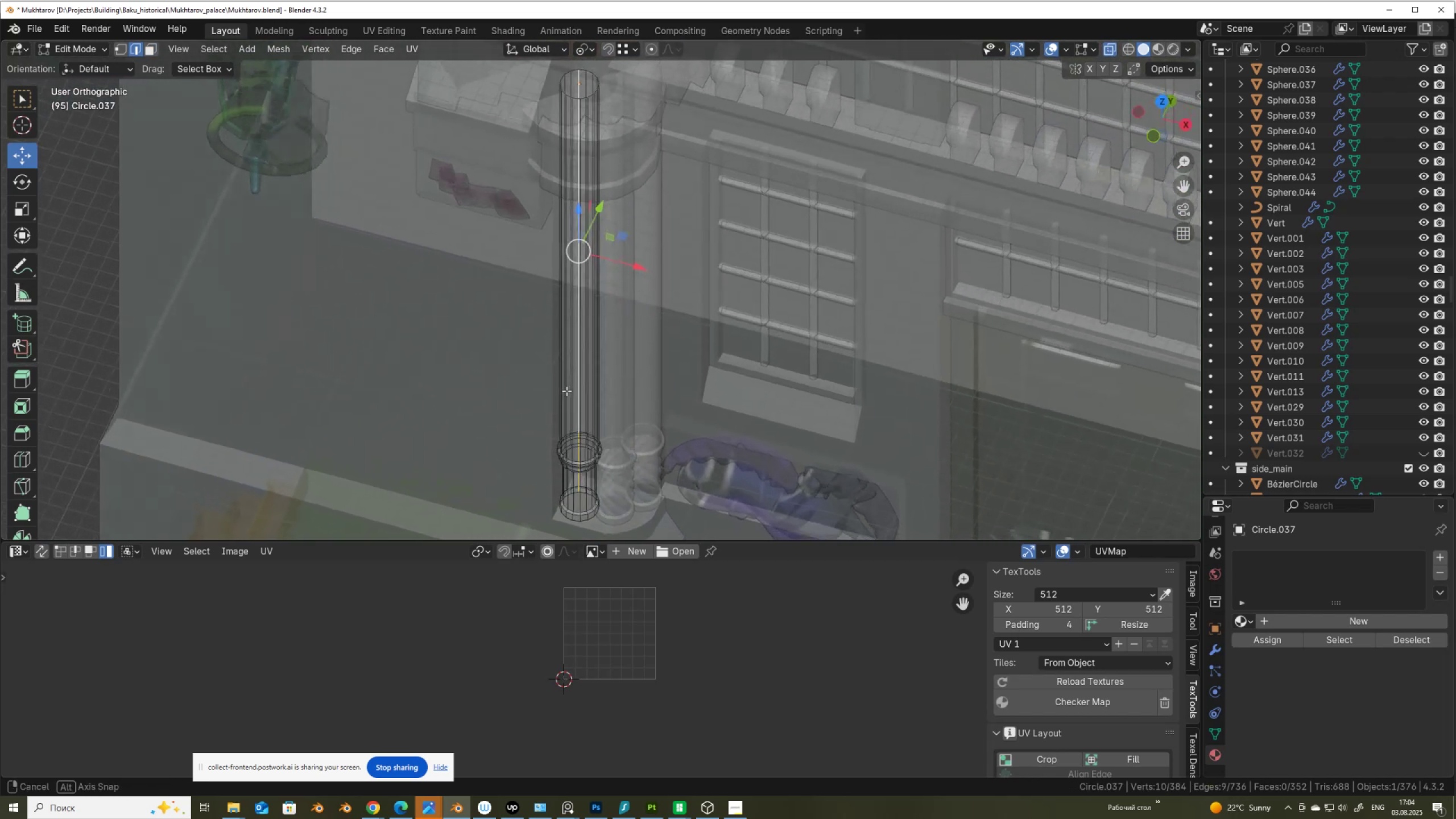 
right_click([435, 414])
 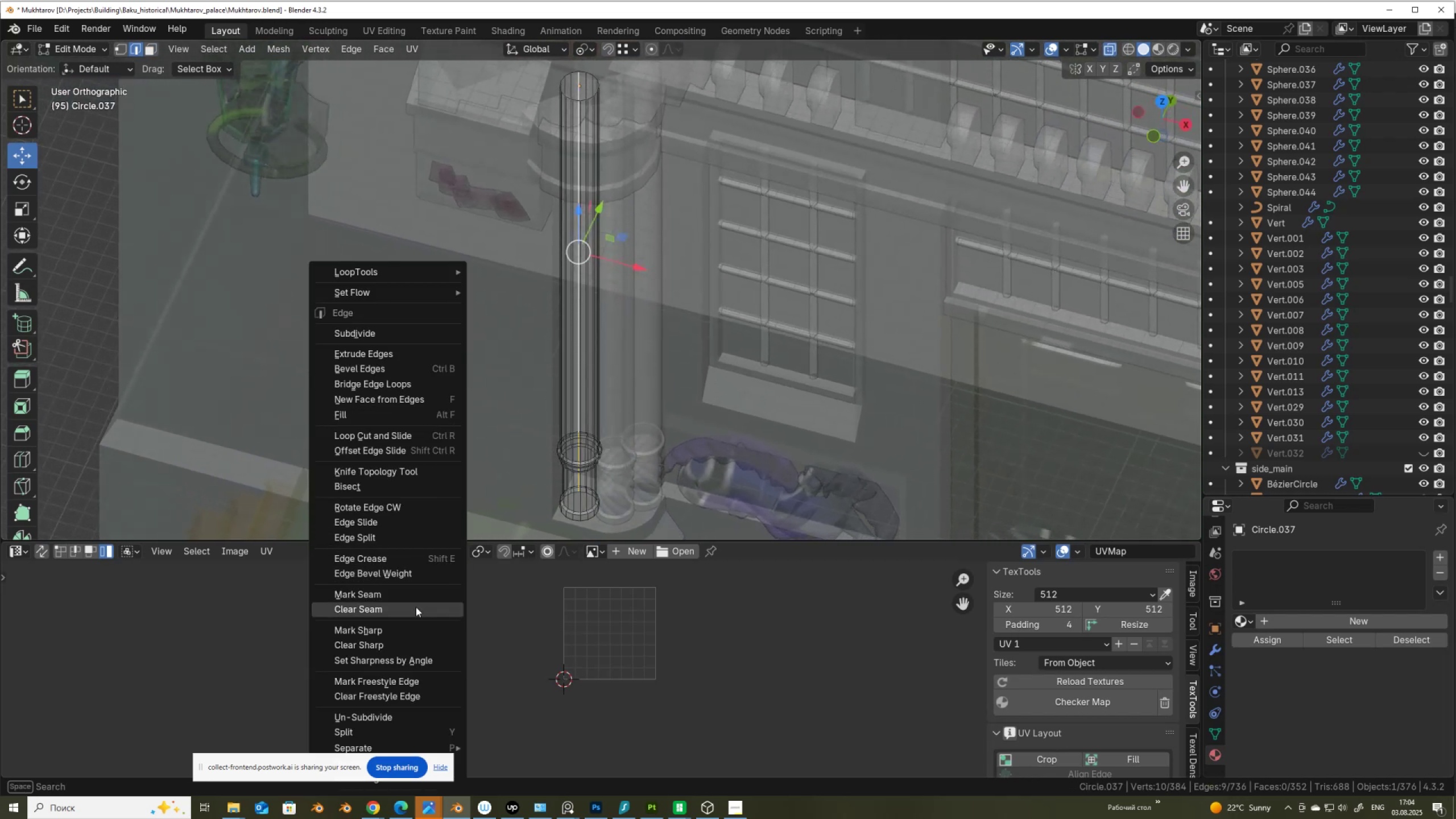 
left_click([421, 597])
 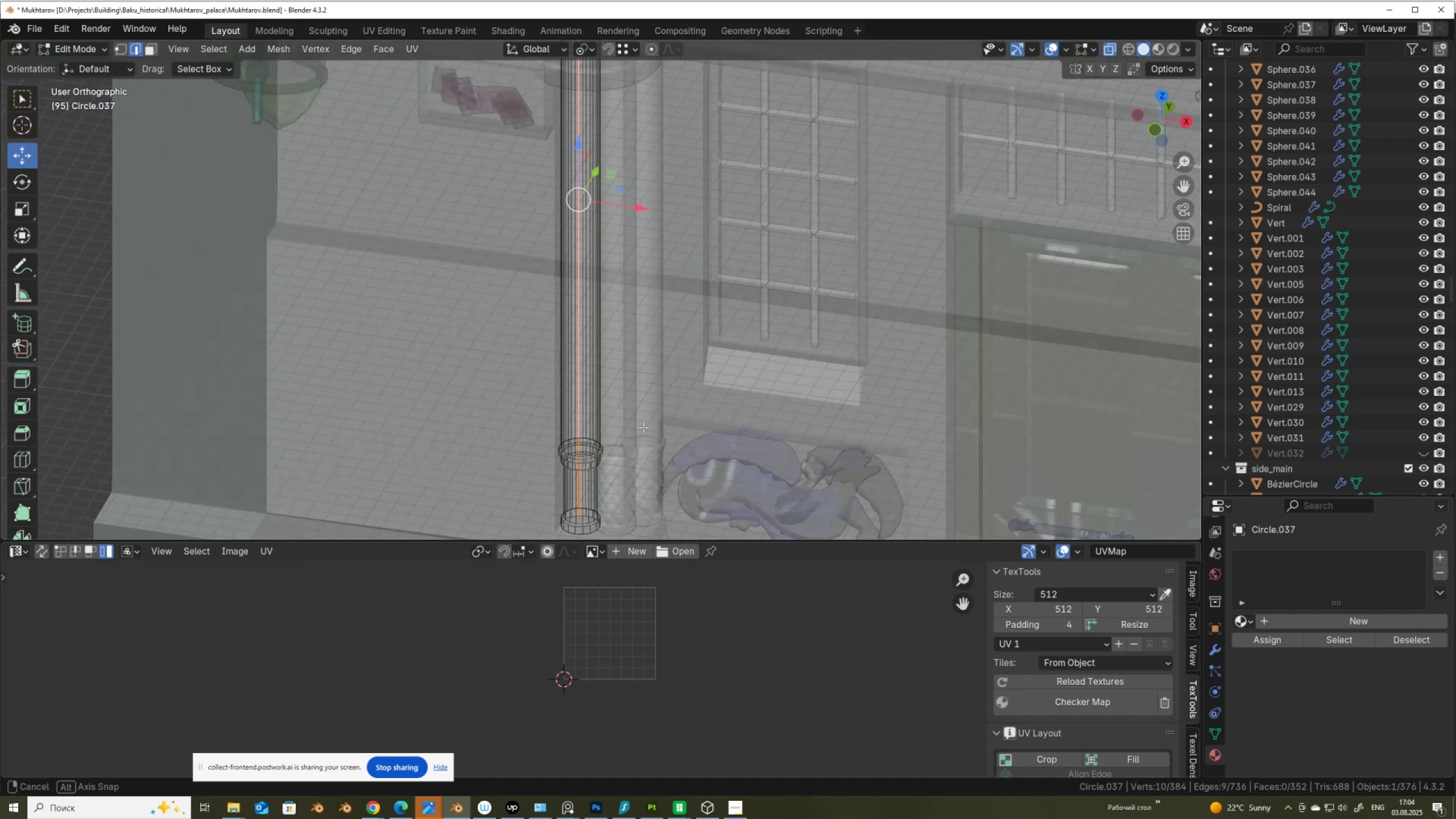 
hold_key(key=ShiftLeft, duration=0.38)
 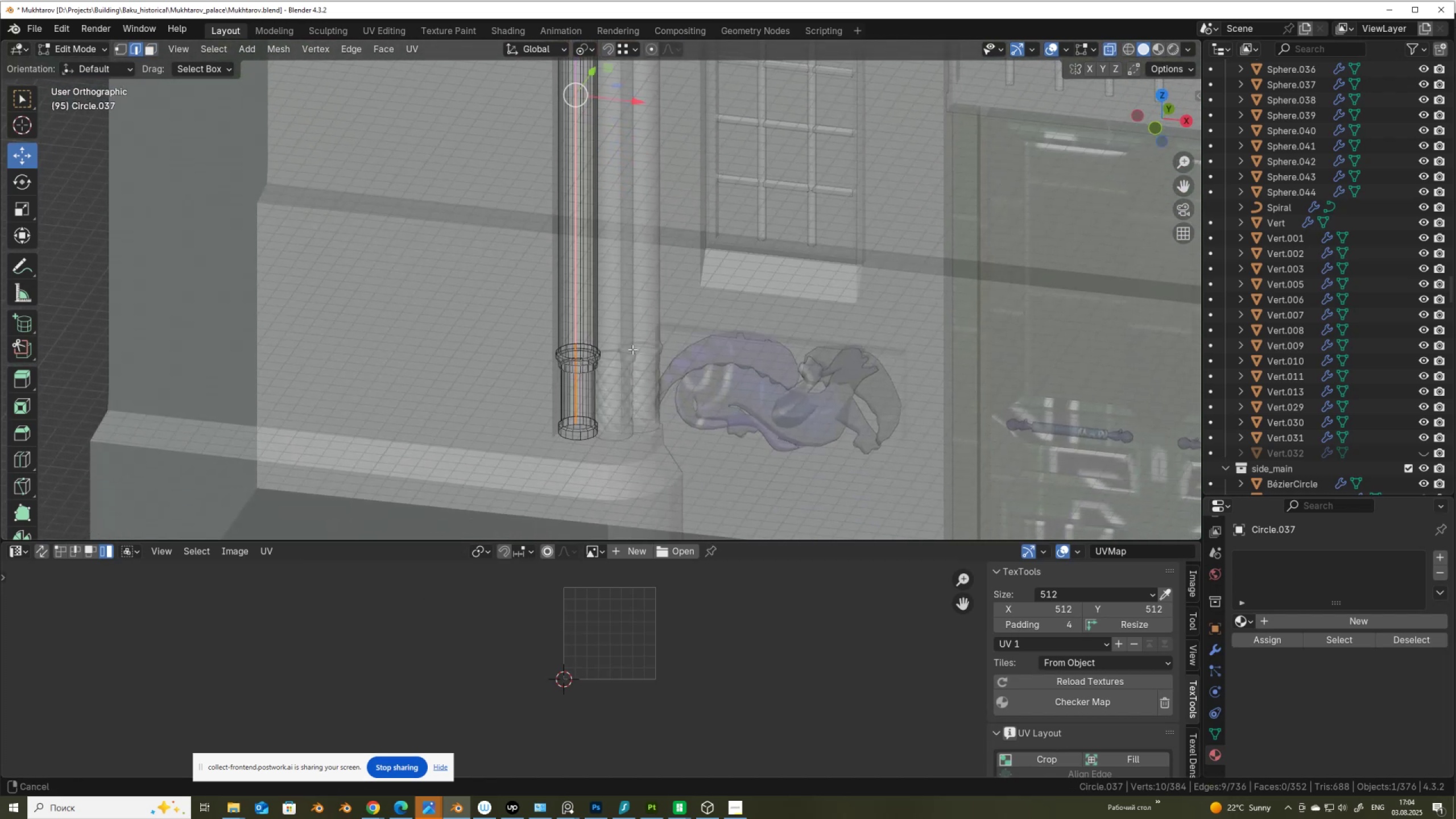 
scroll: coordinate [632, 349], scroll_direction: up, amount: 4.0
 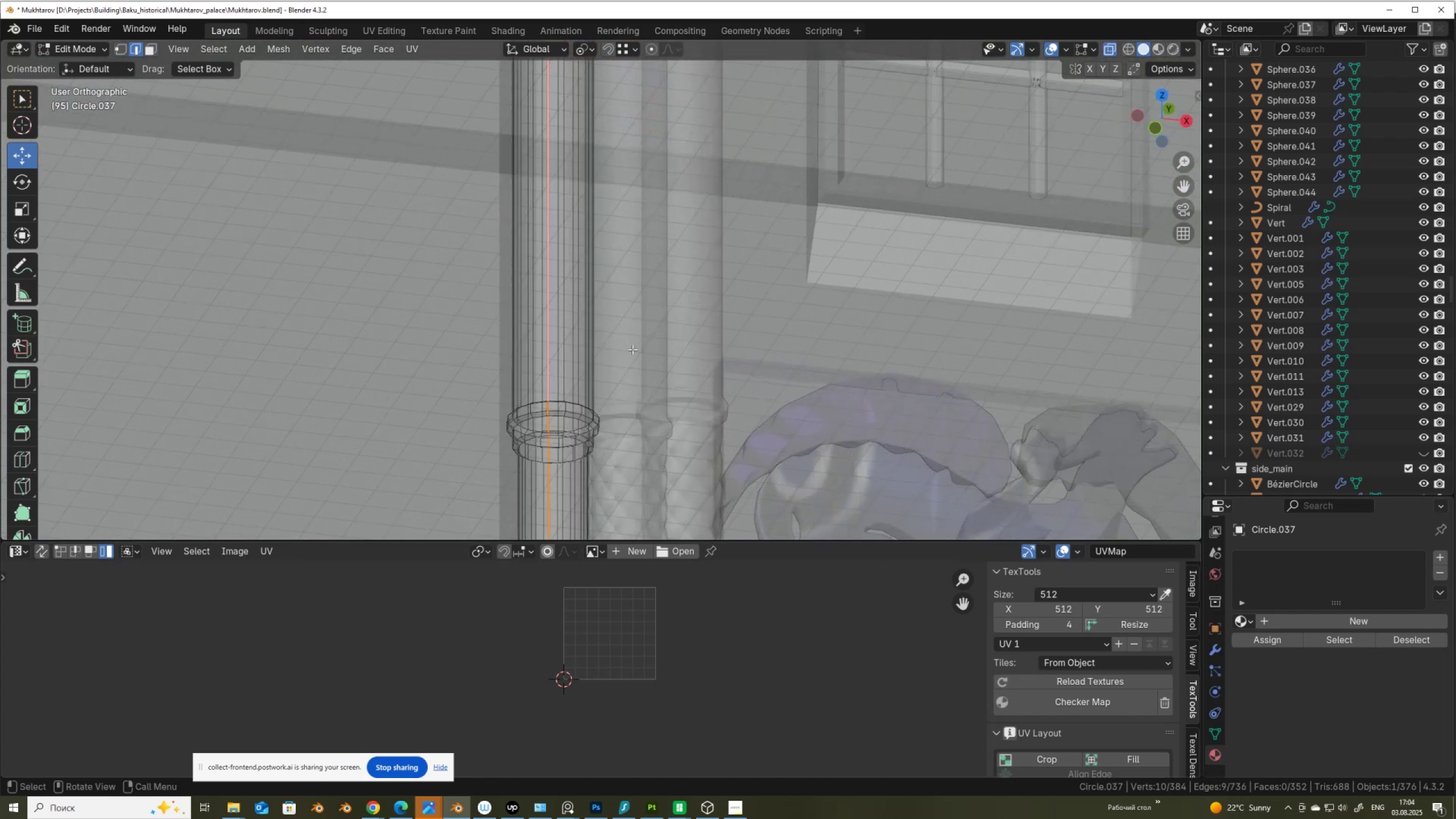 
hold_key(key=AltLeft, duration=0.58)
 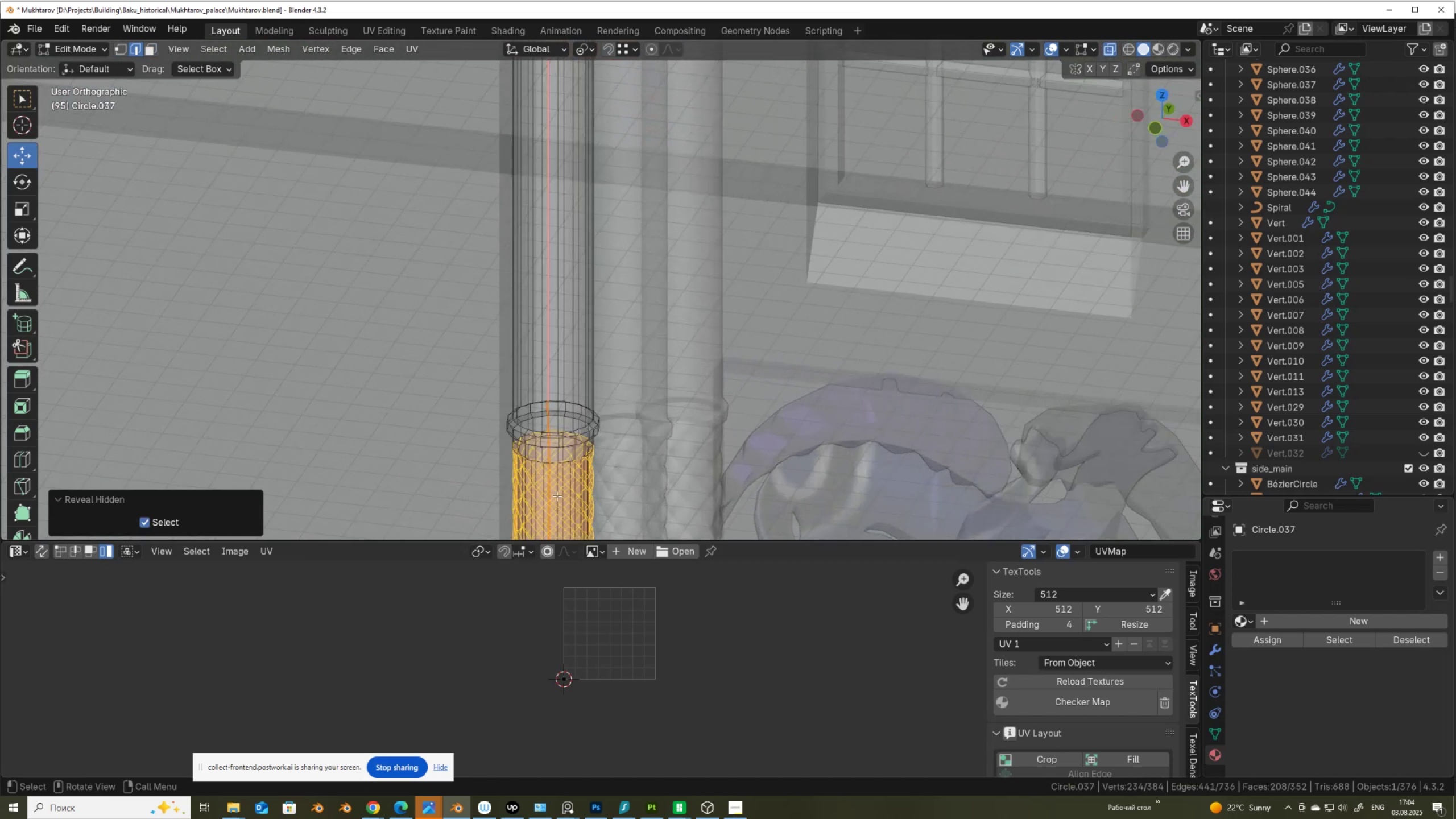 
key(H)
 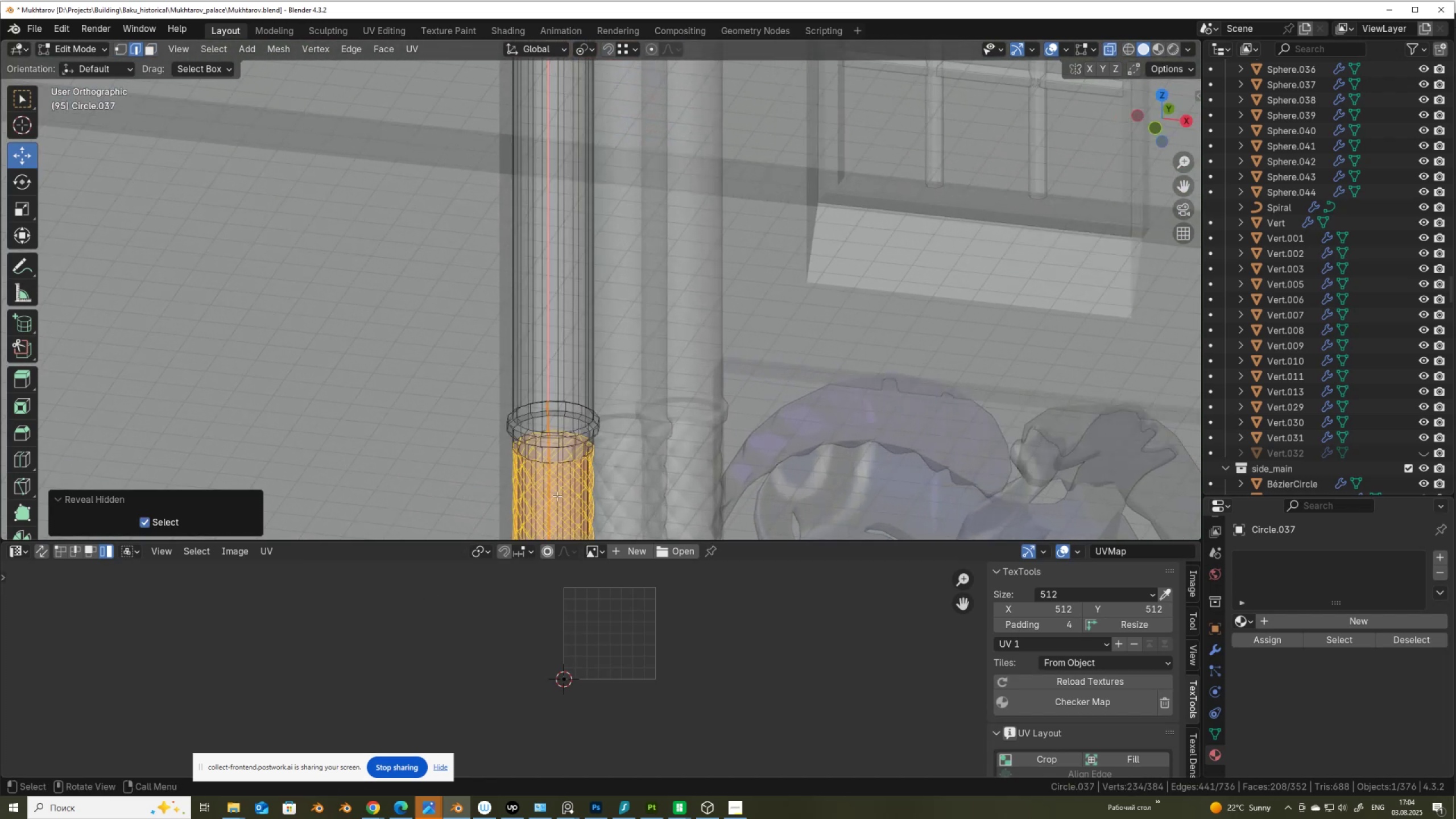 
key(Alt+AltLeft)
 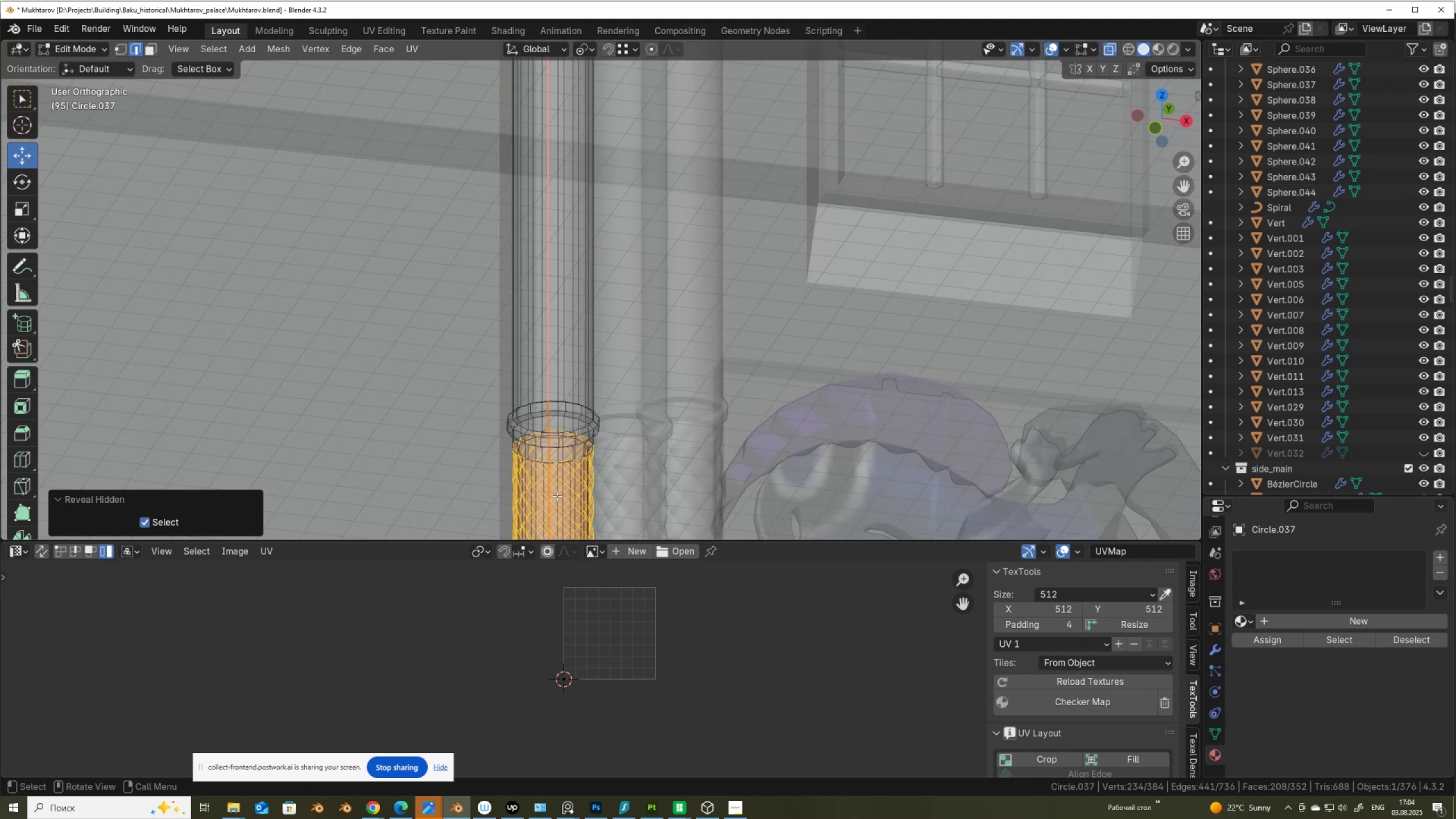 
key(Alt+Z)
 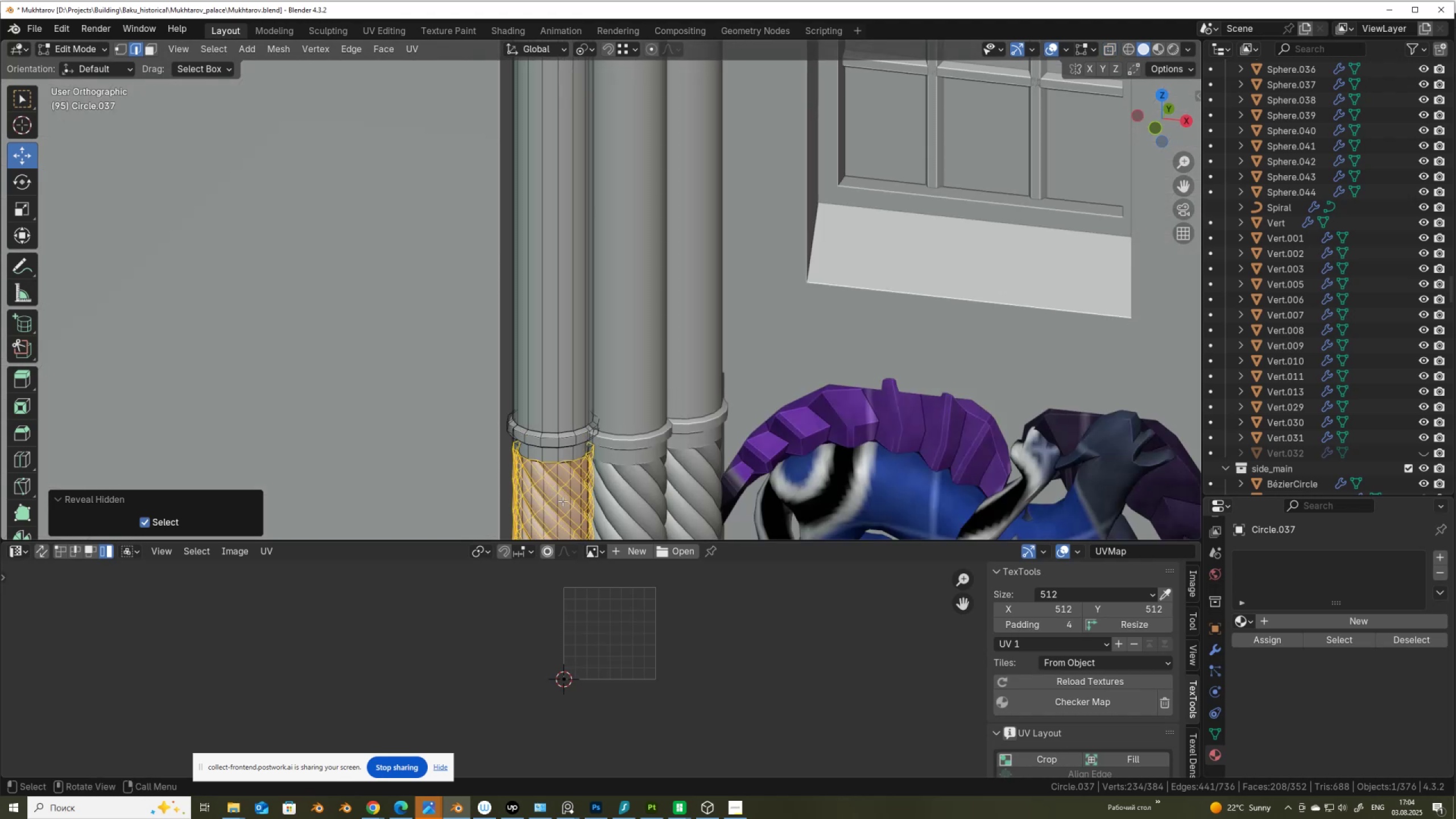 
hold_key(key=ShiftLeft, duration=0.34)
 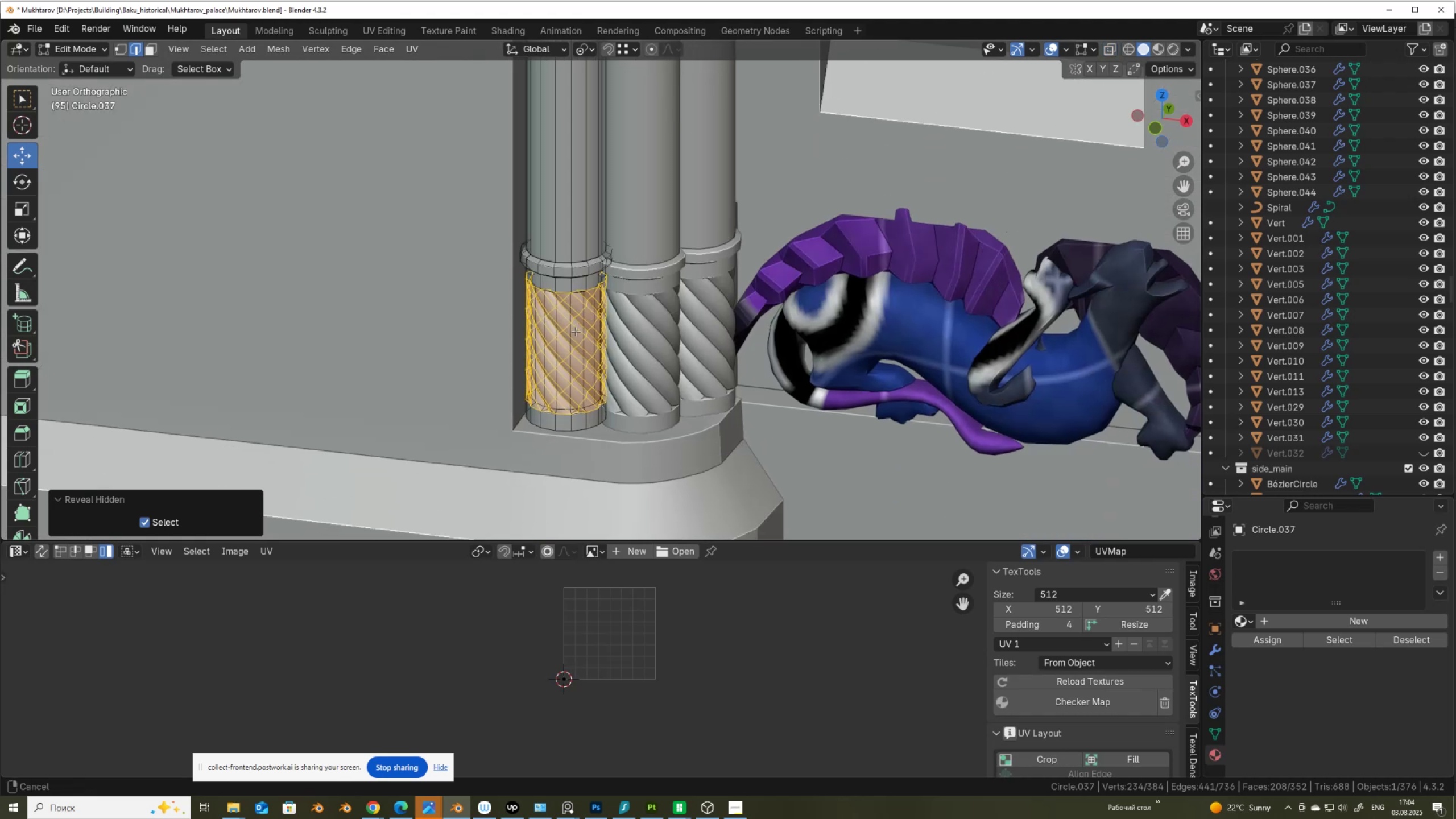 
scroll: coordinate [572, 375], scroll_direction: up, amount: 3.0
 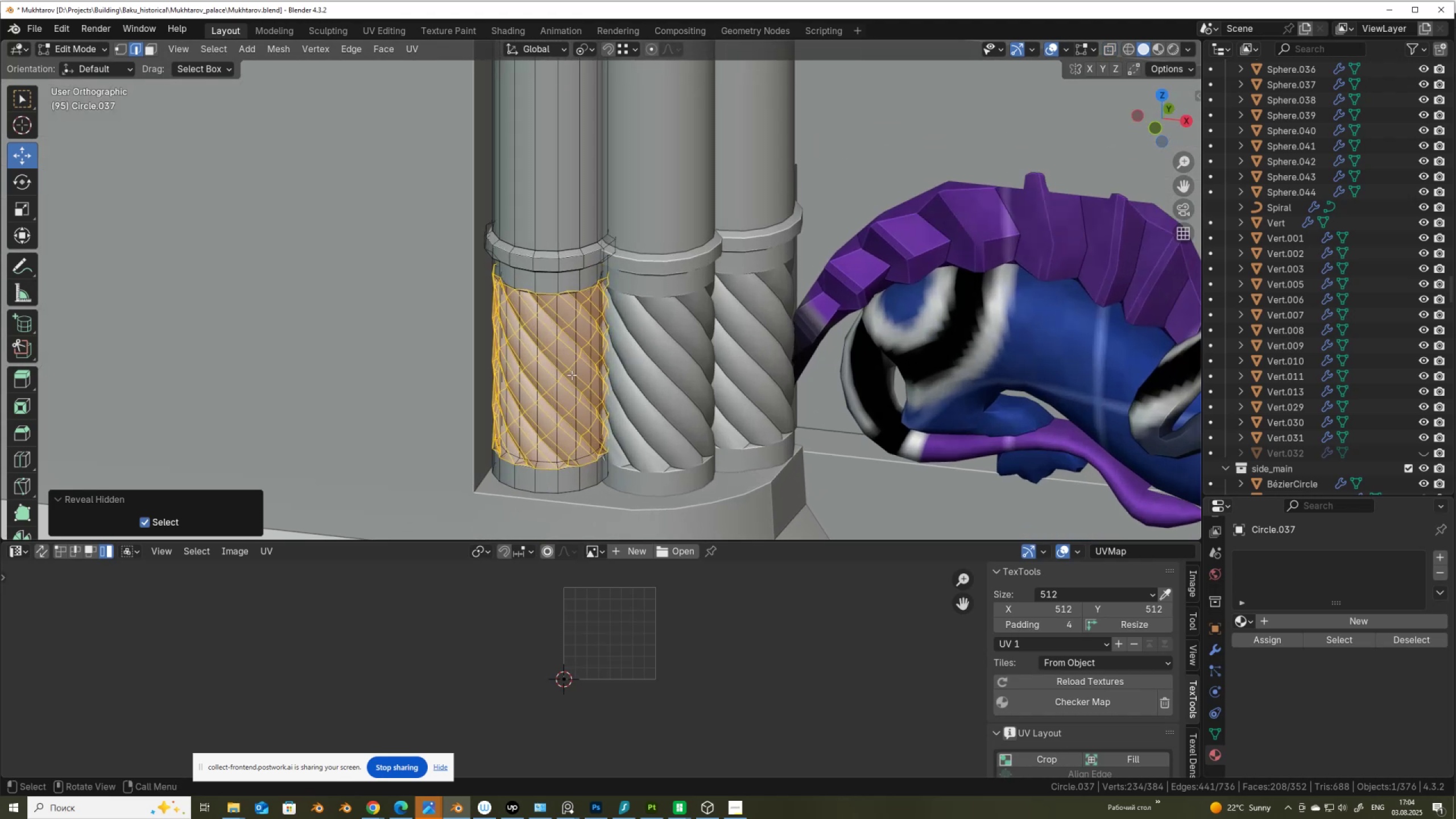 
key(Shift+H)
 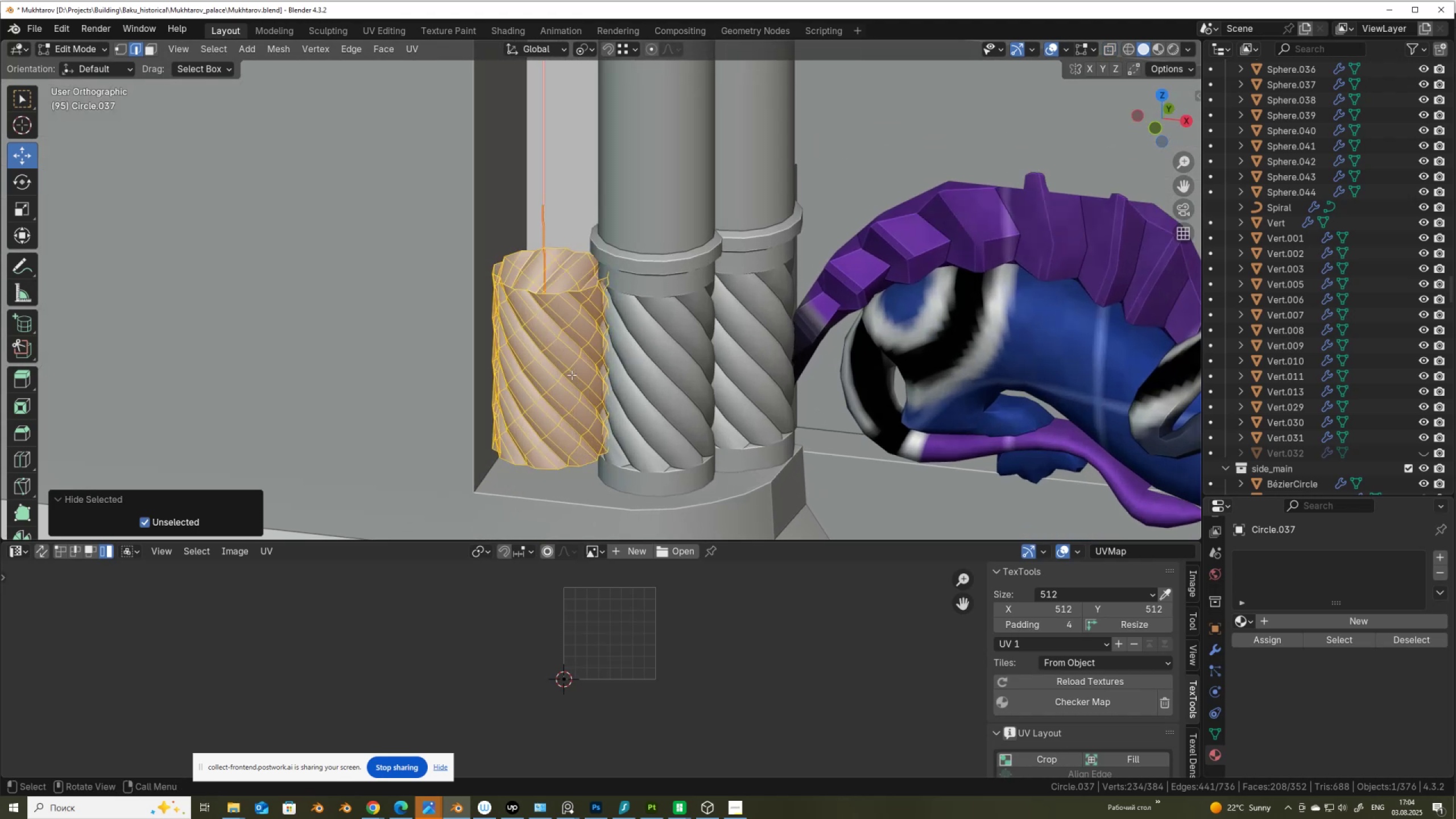 
scroll: coordinate [495, 341], scroll_direction: up, amount: 5.0
 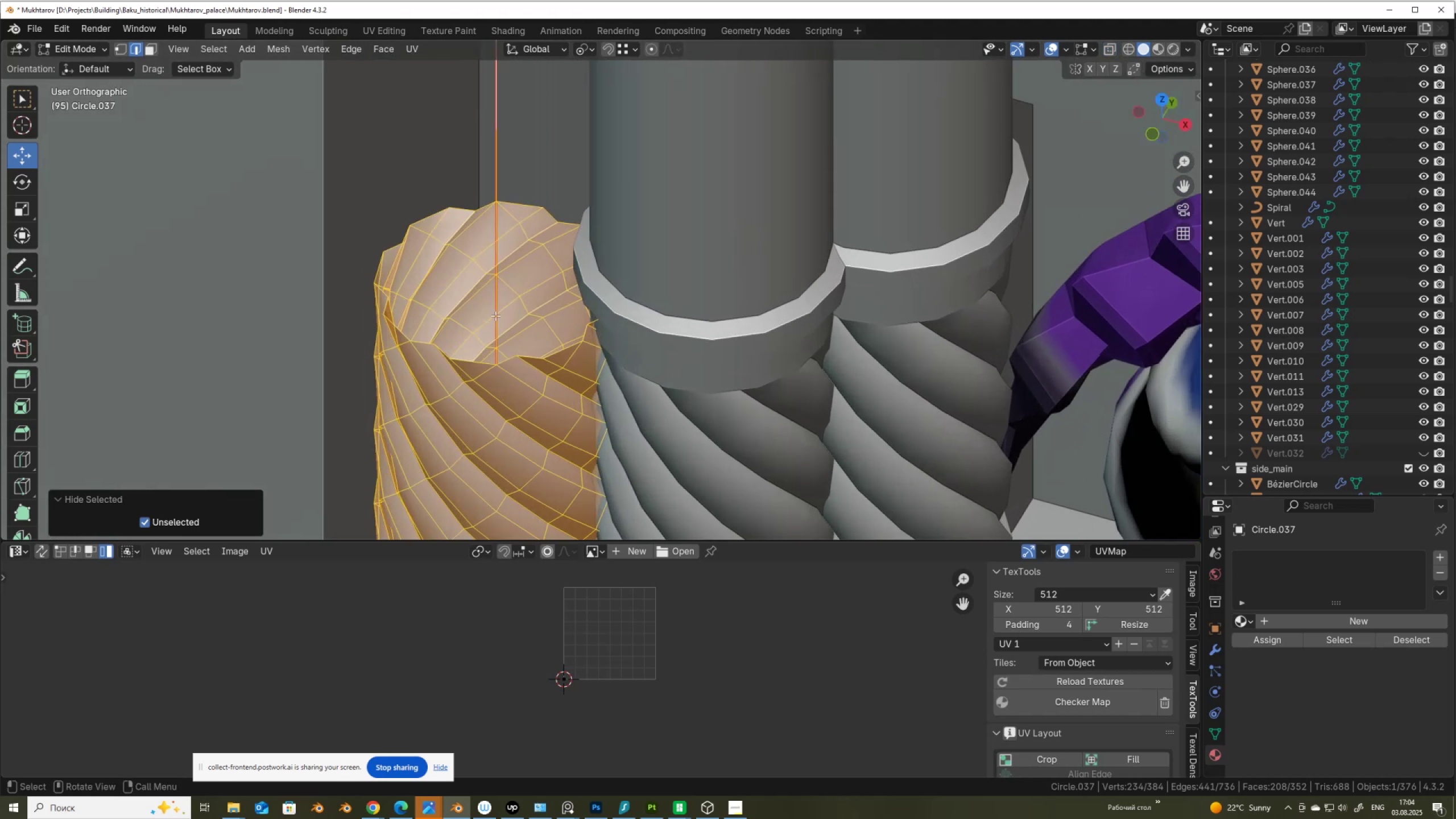 
hold_key(key=AltLeft, duration=0.55)
left_click([511, 253])
 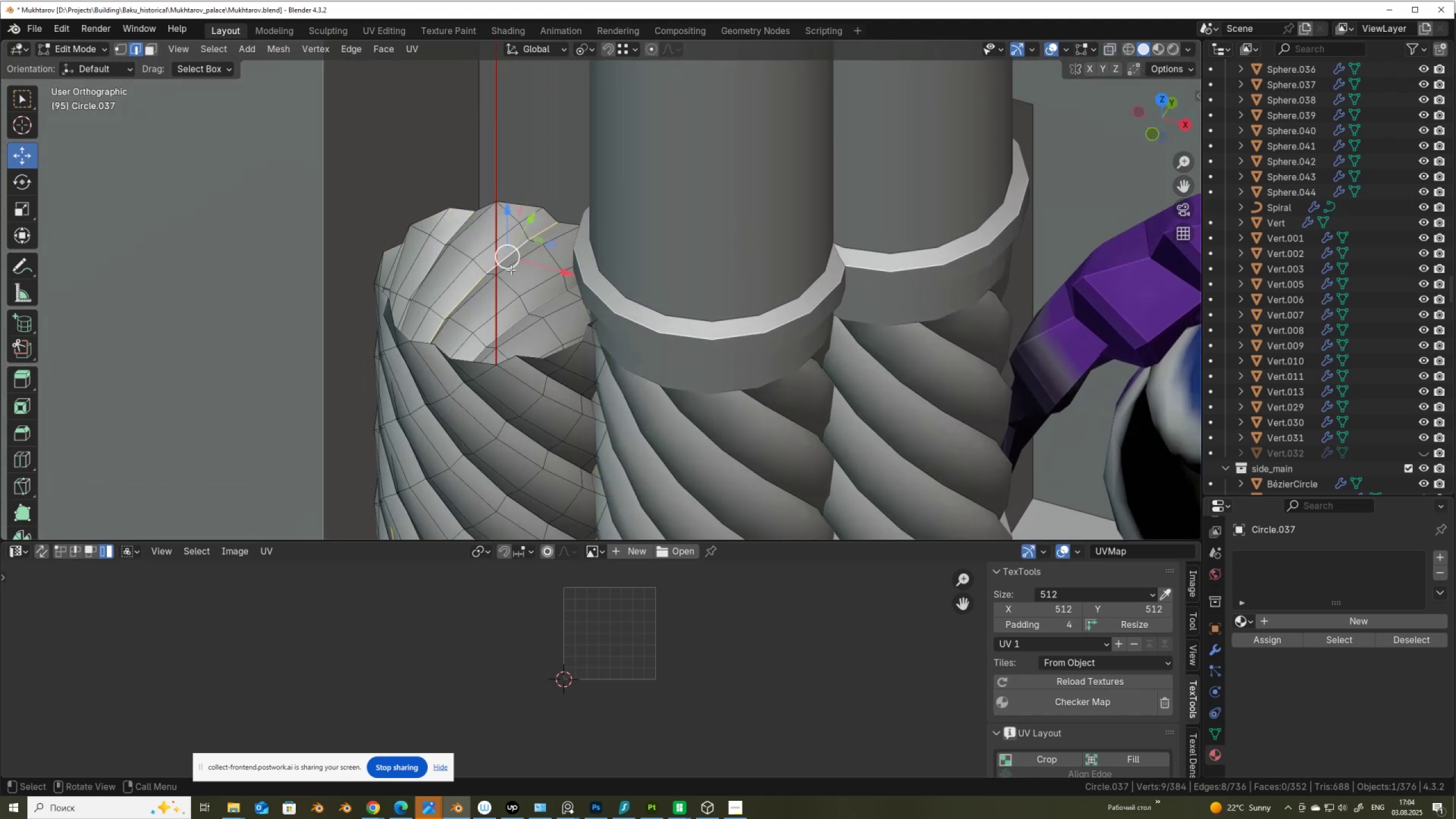 
scroll: coordinate [510, 296], scroll_direction: down, amount: 4.0
 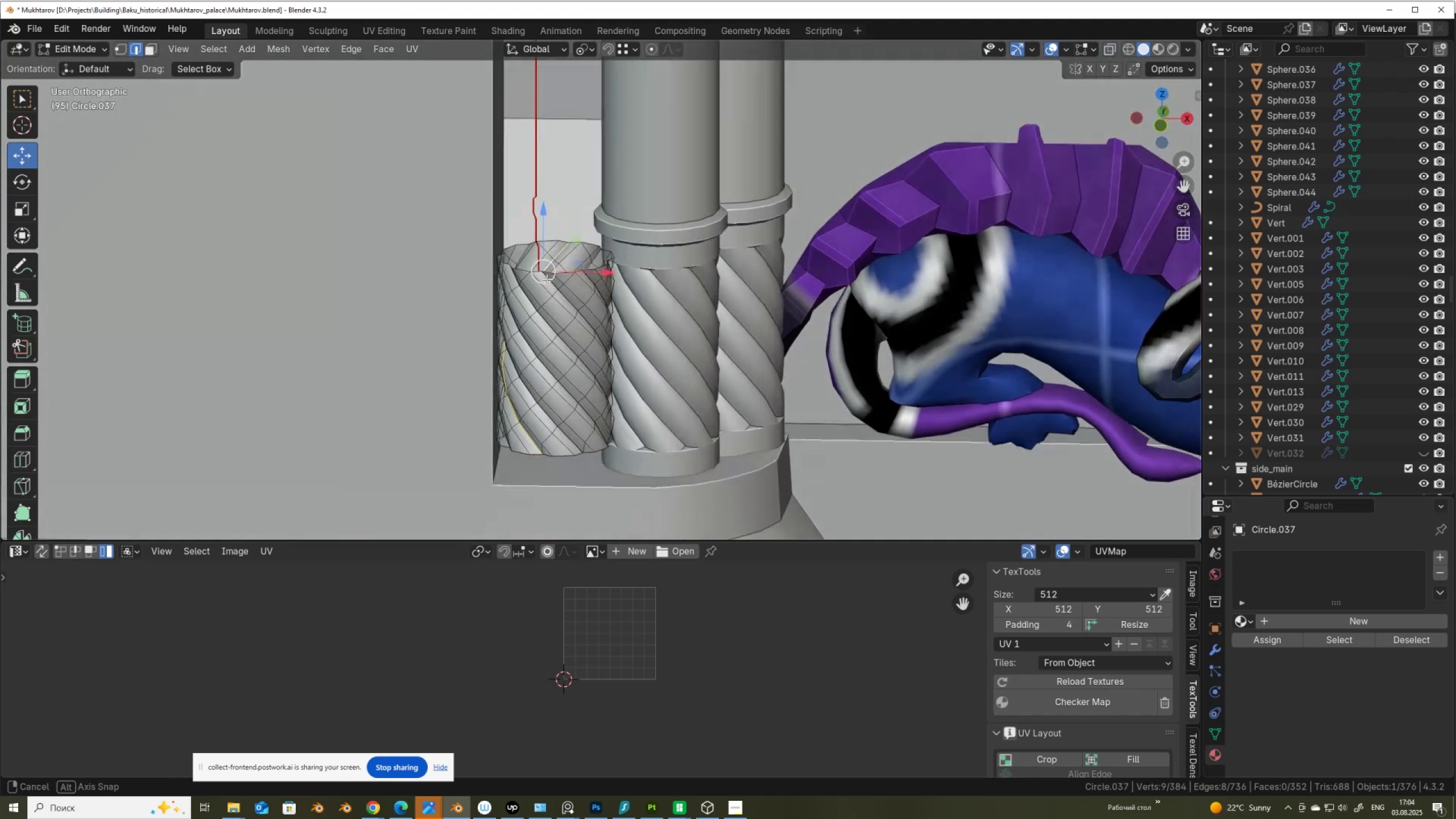 
hold_key(key=AltLeft, duration=1.53)
left_click([589, 266])
 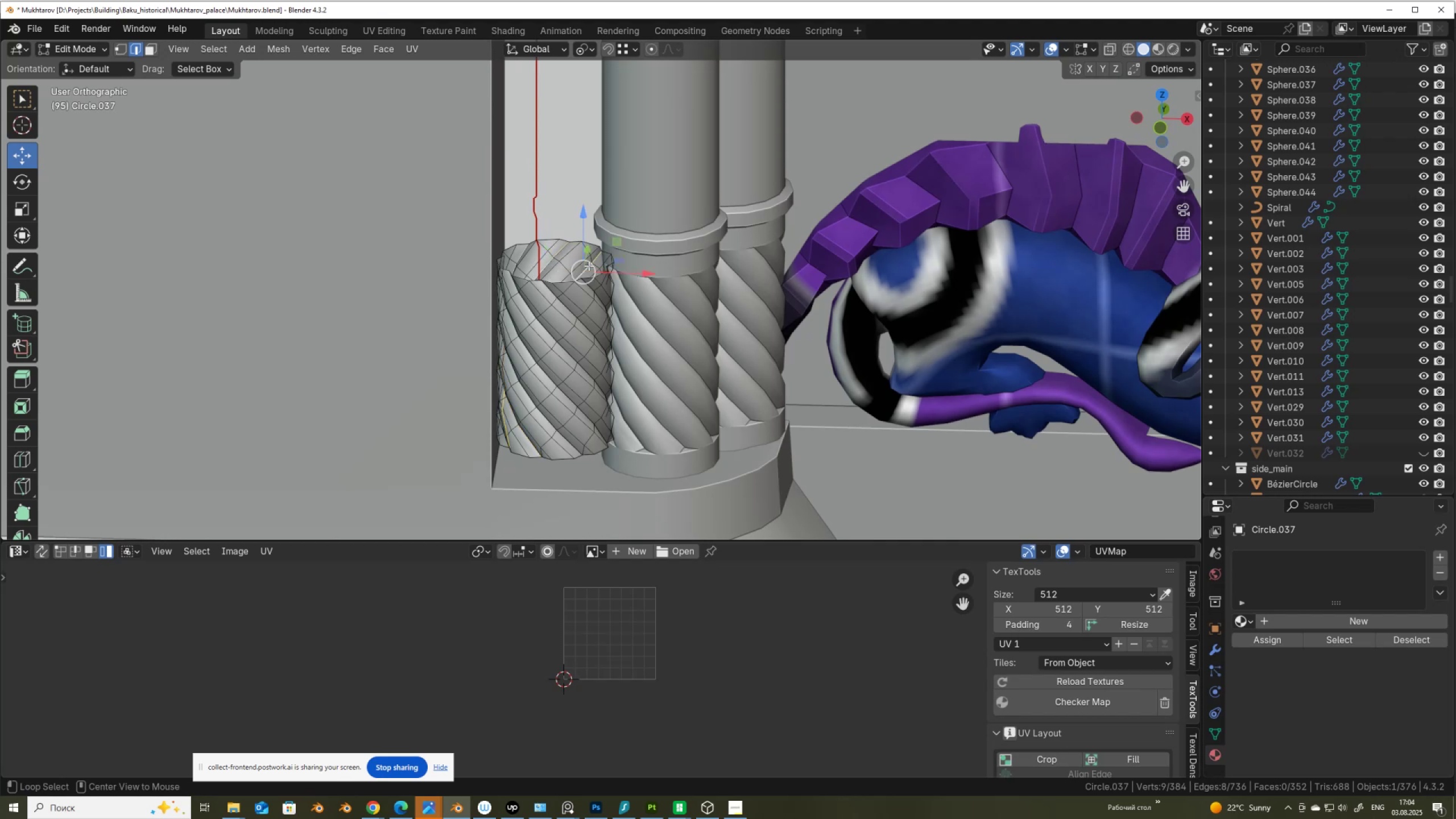 
key(Alt+AltLeft)
 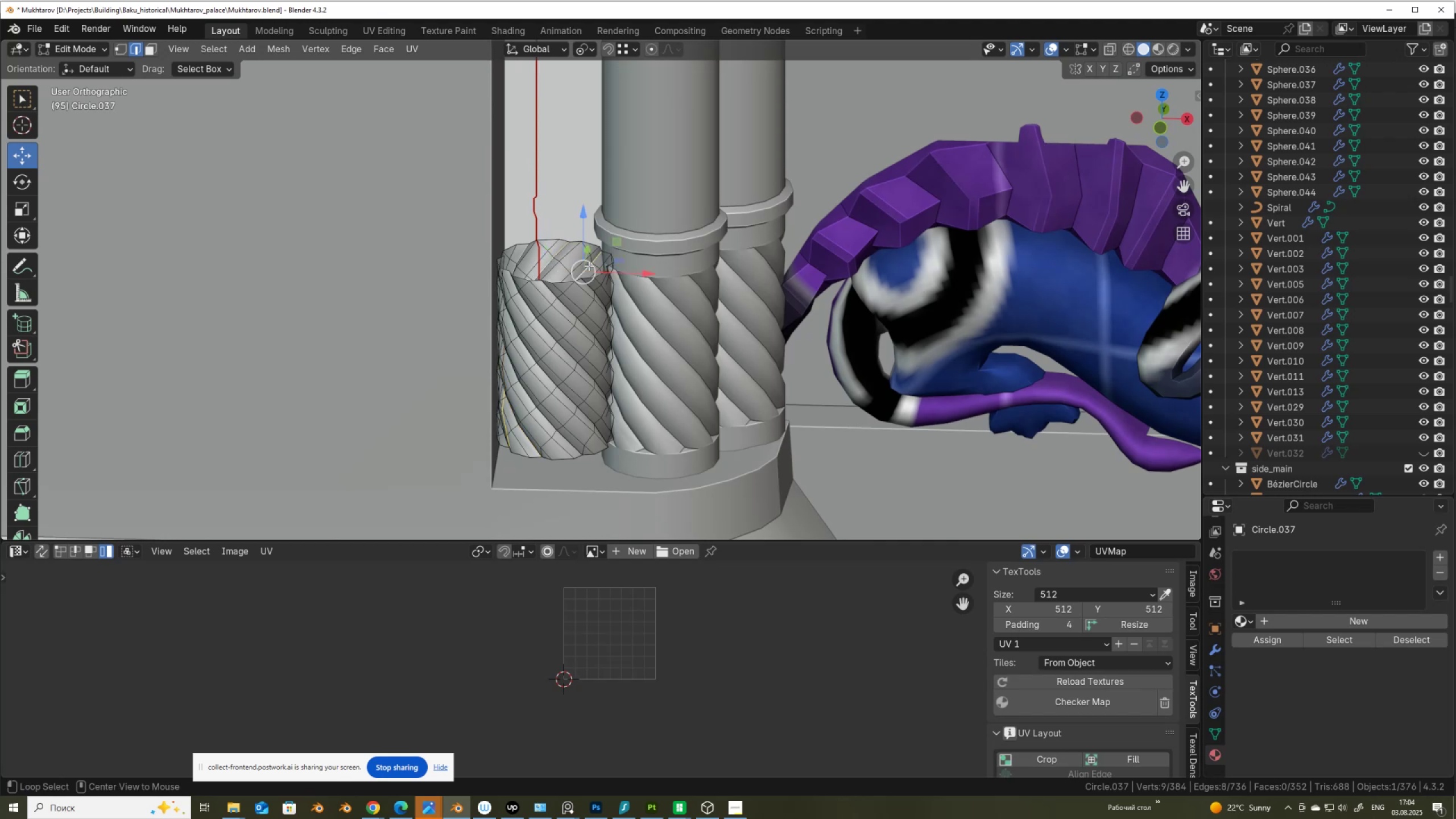 
key(Alt+AltLeft)
 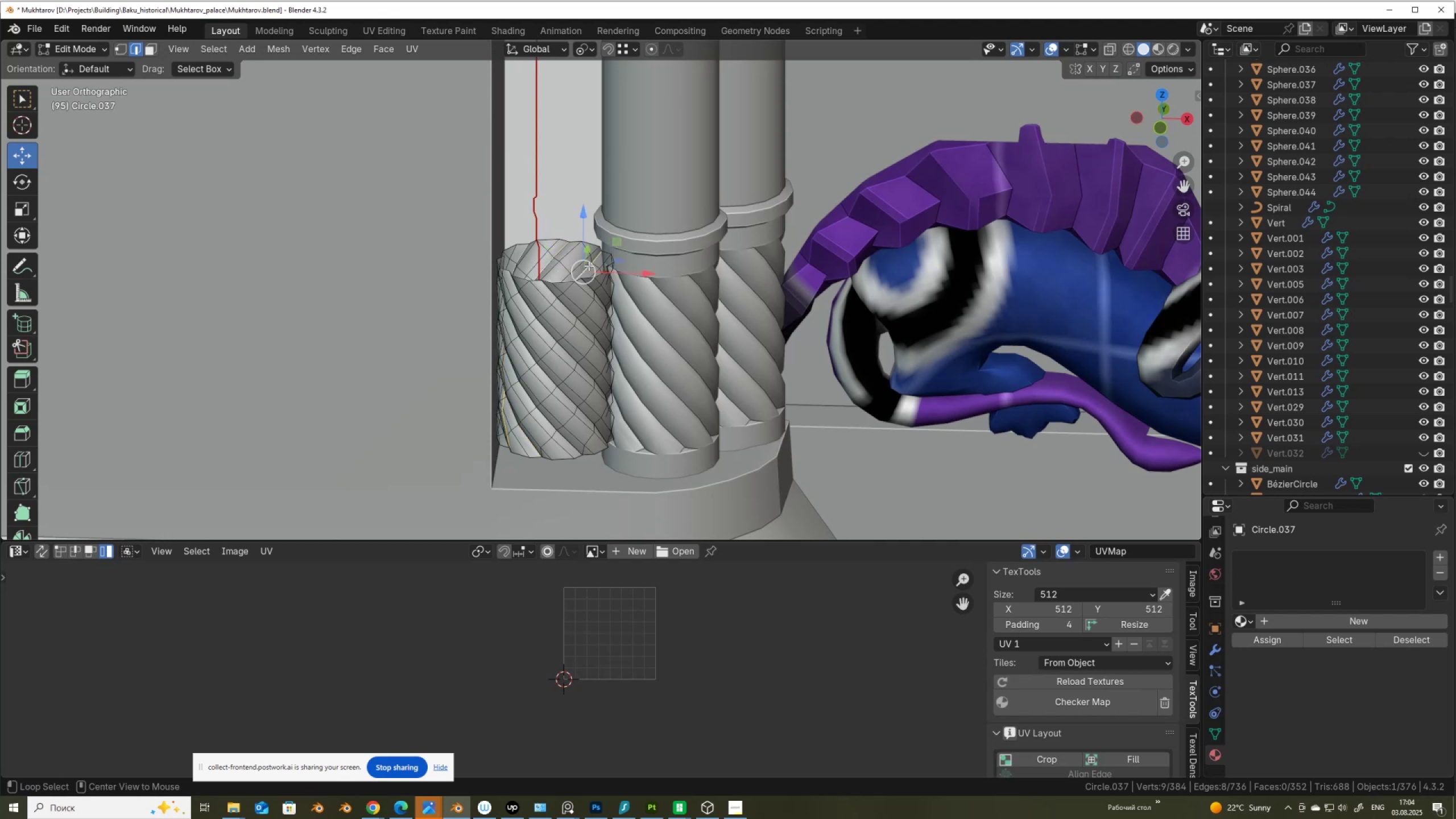 
key(Alt+AltLeft)
 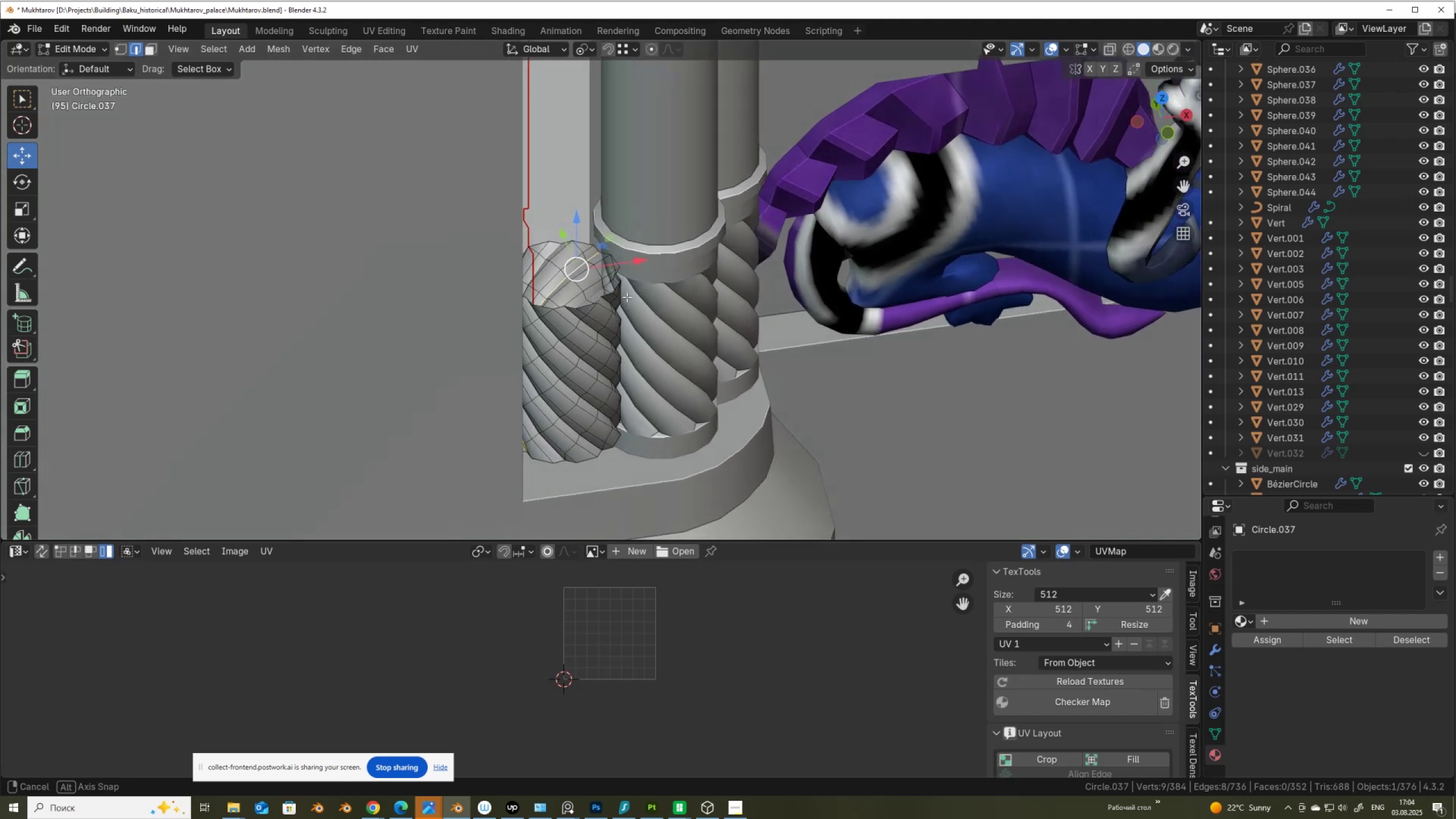 
hold_key(key=AltLeft, duration=0.96)
left_click([598, 289])
 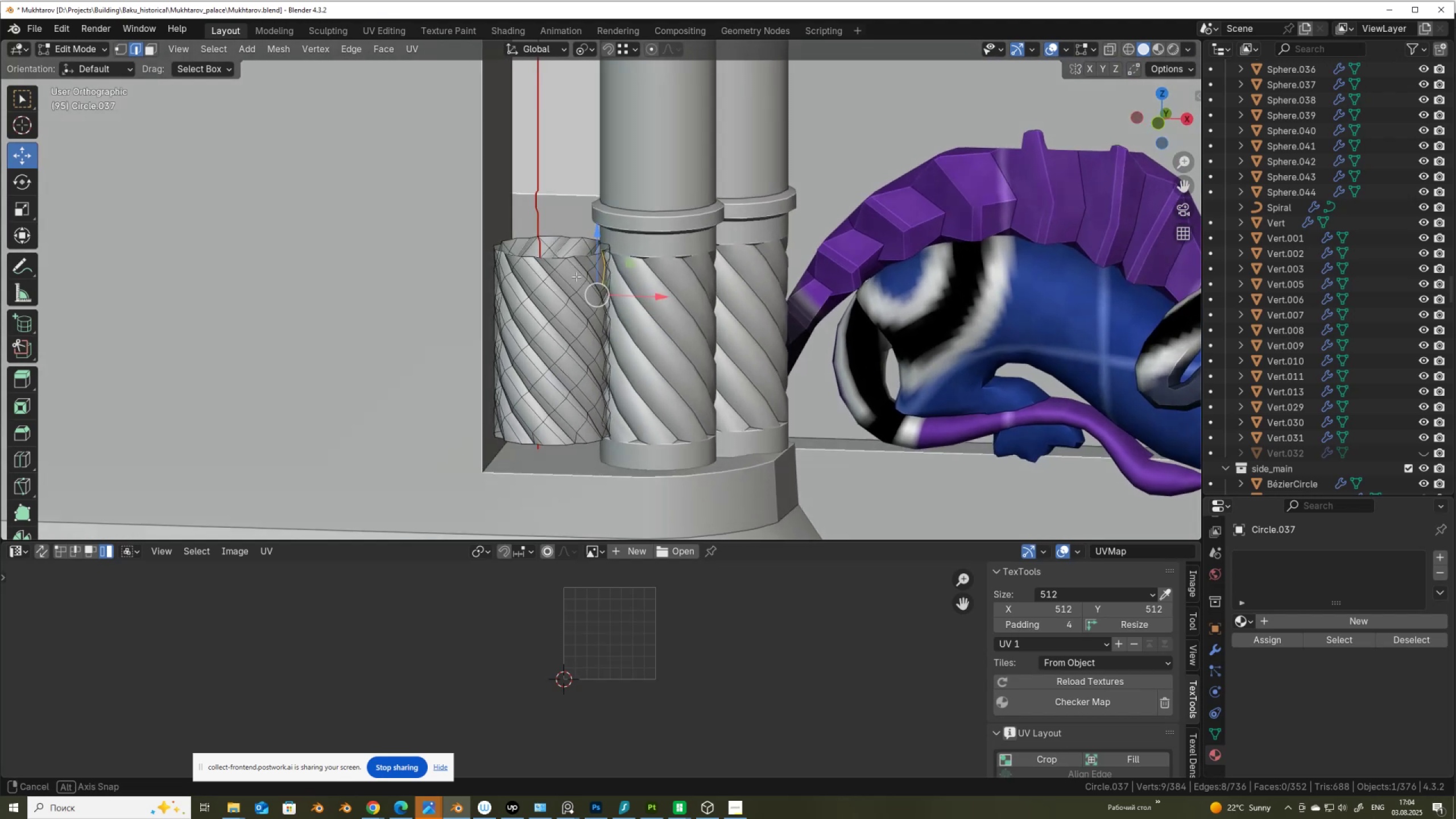 
right_click([748, 296])
 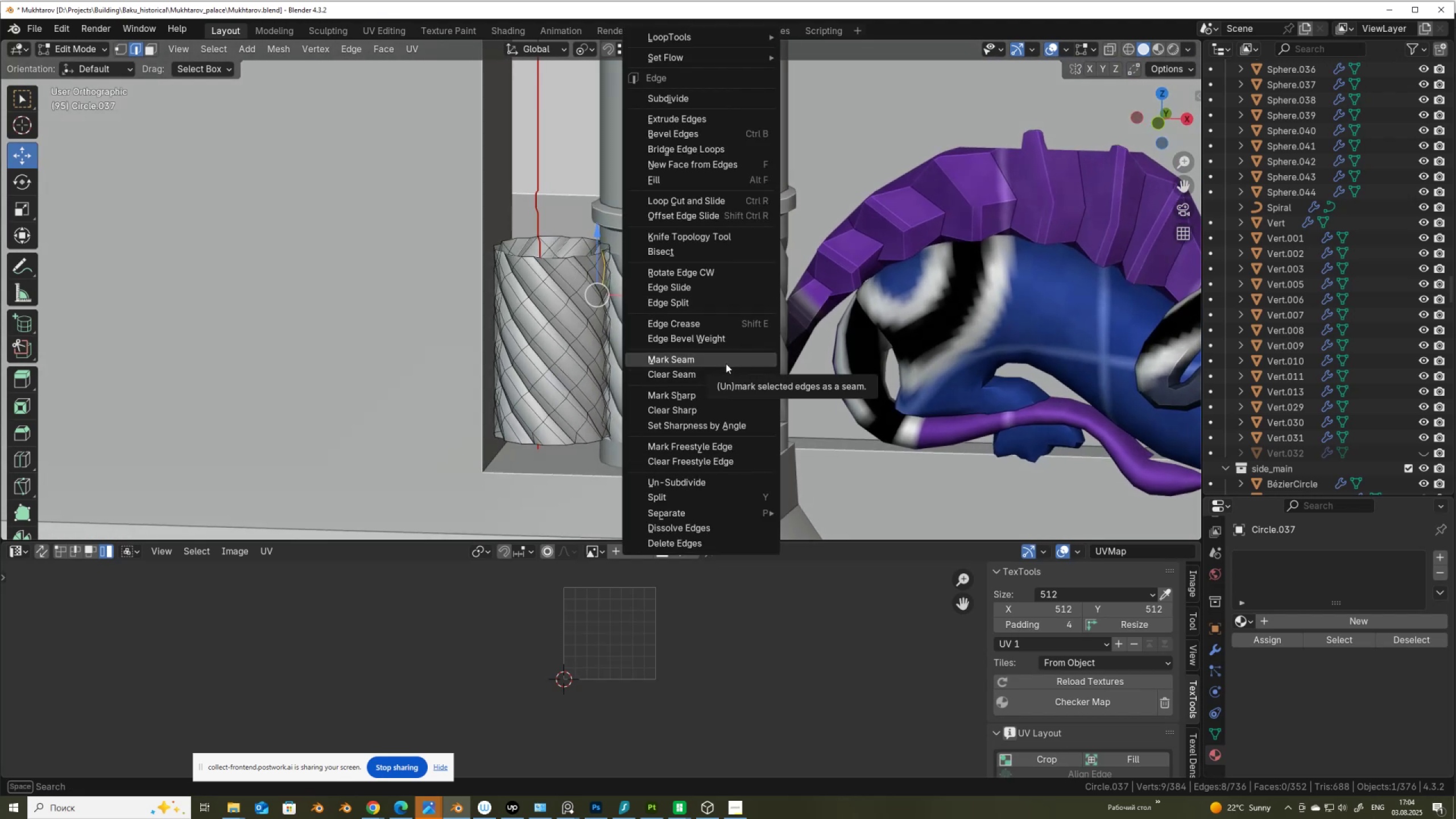 
left_click([726, 363])
 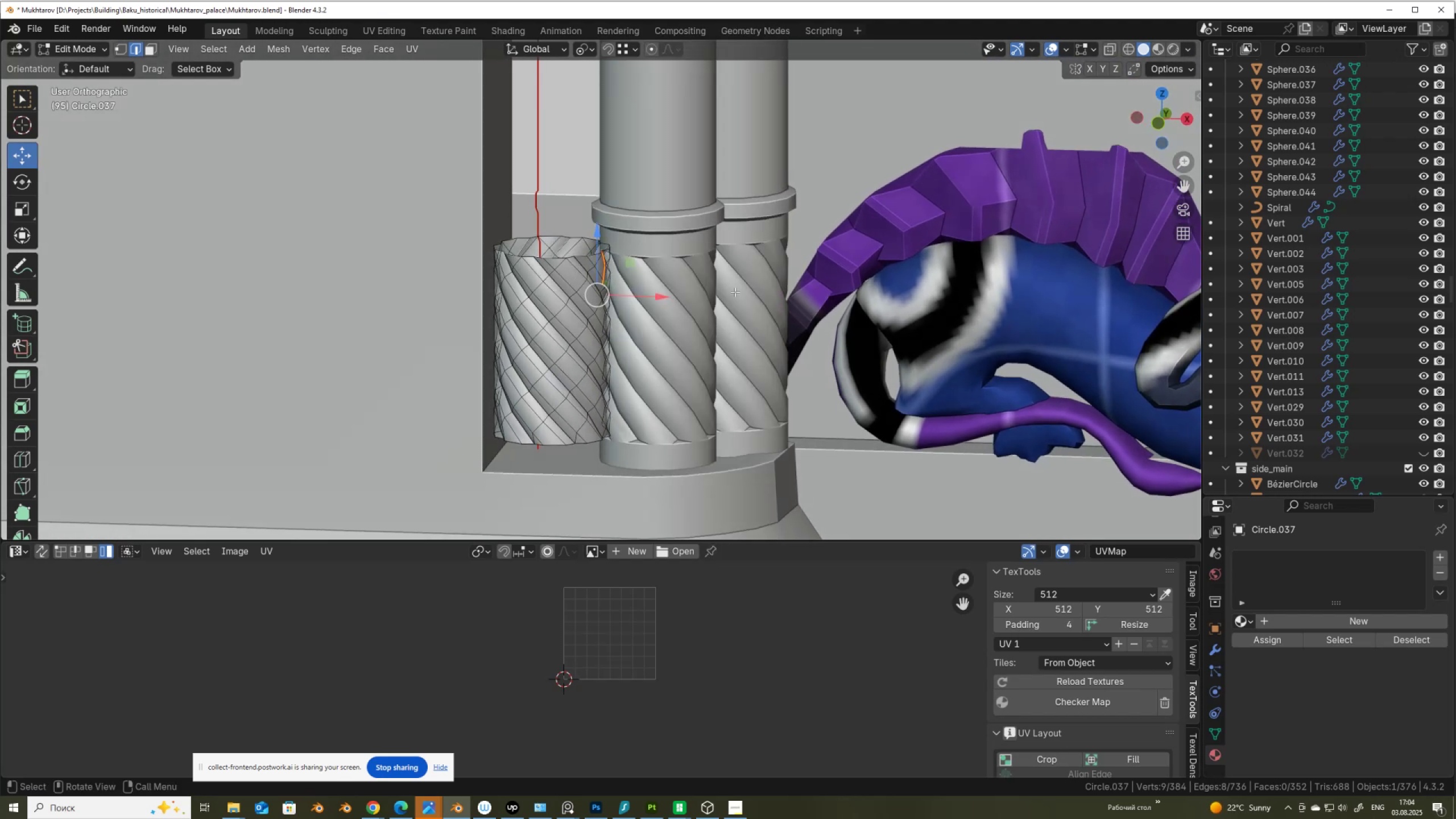 
hold_key(key=MetaLeft, duration=0.38)
 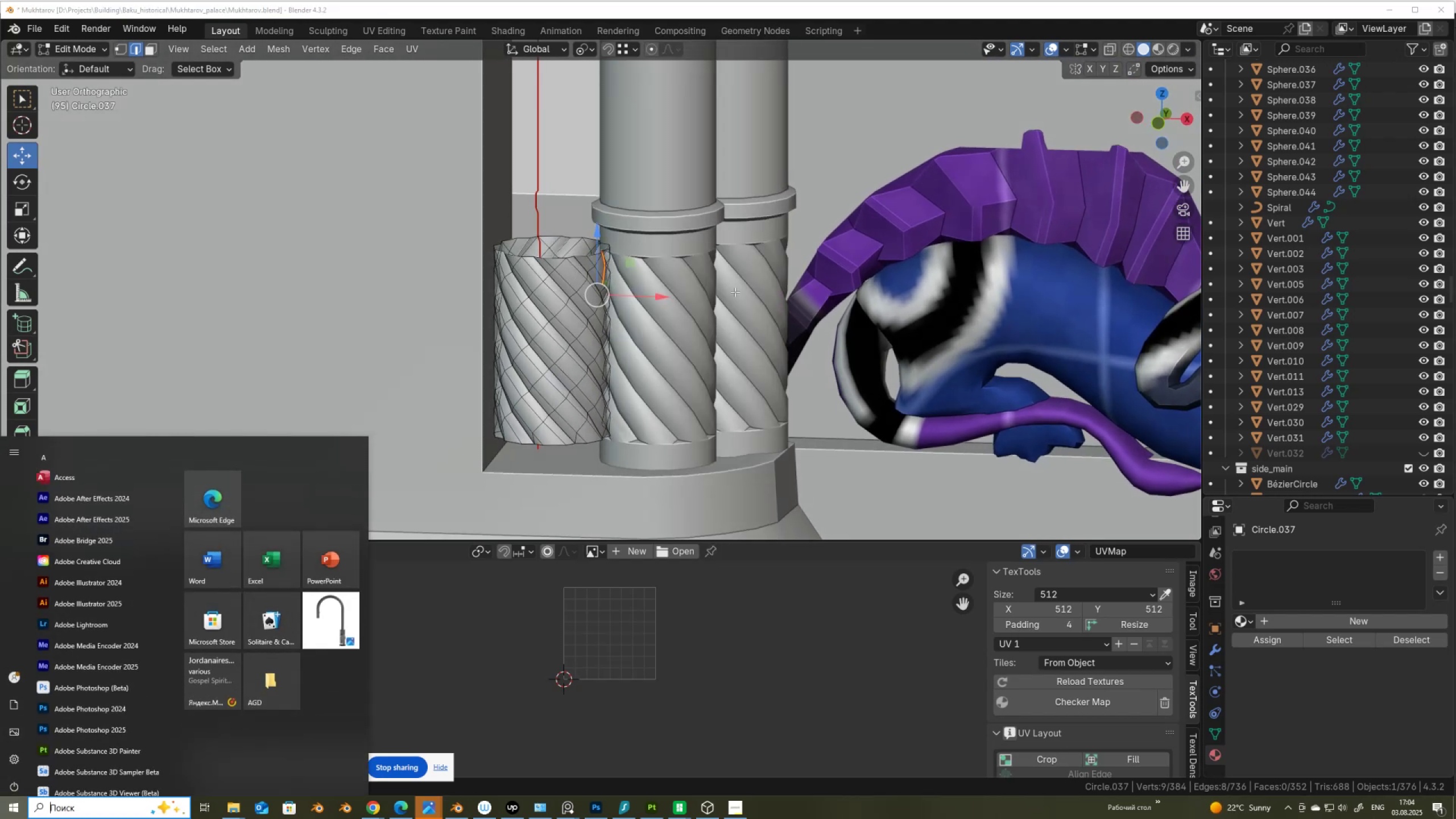 
key(Meta+MetaLeft)
 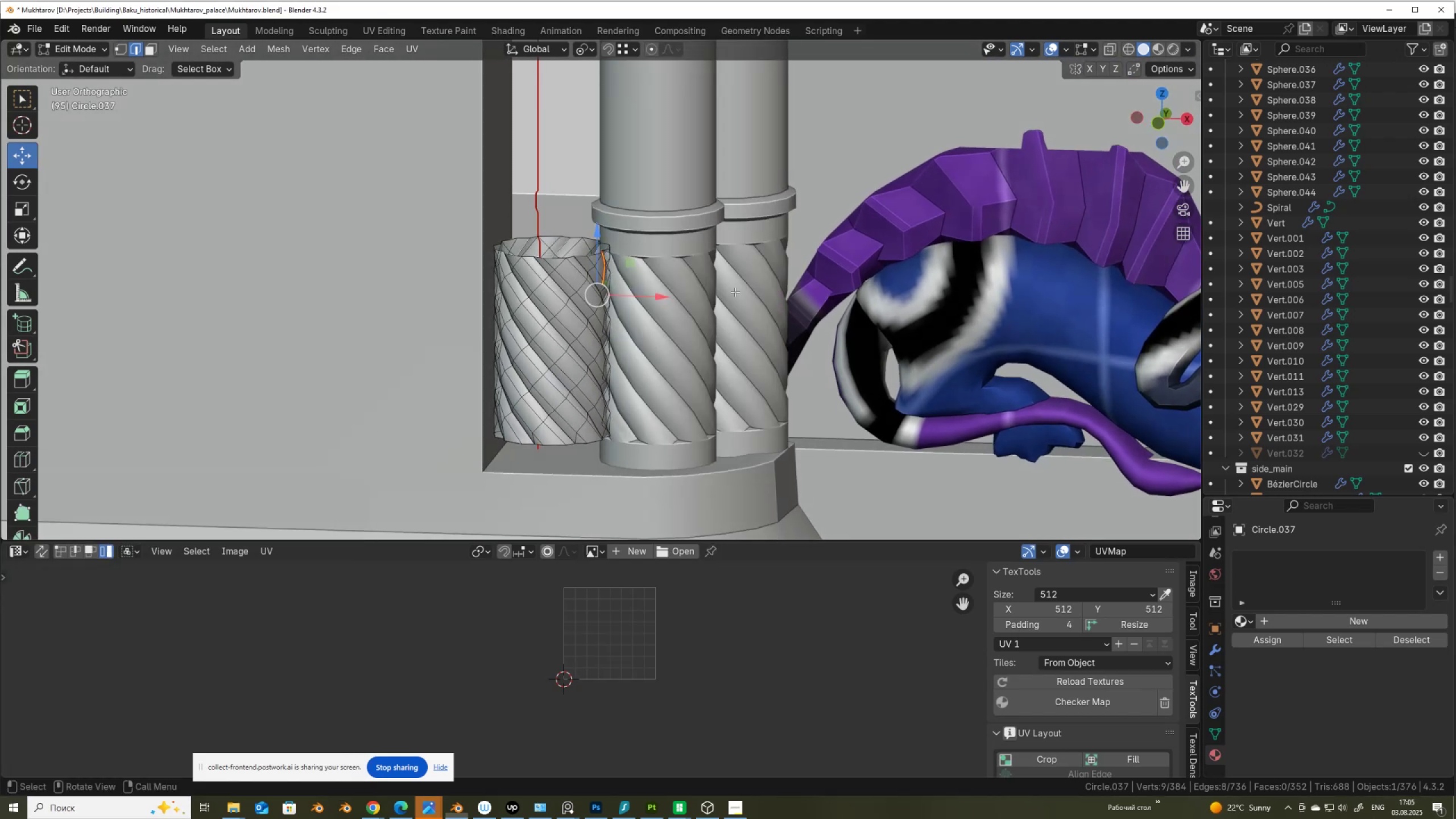 
hold_key(key=AltLeft, duration=0.41)
 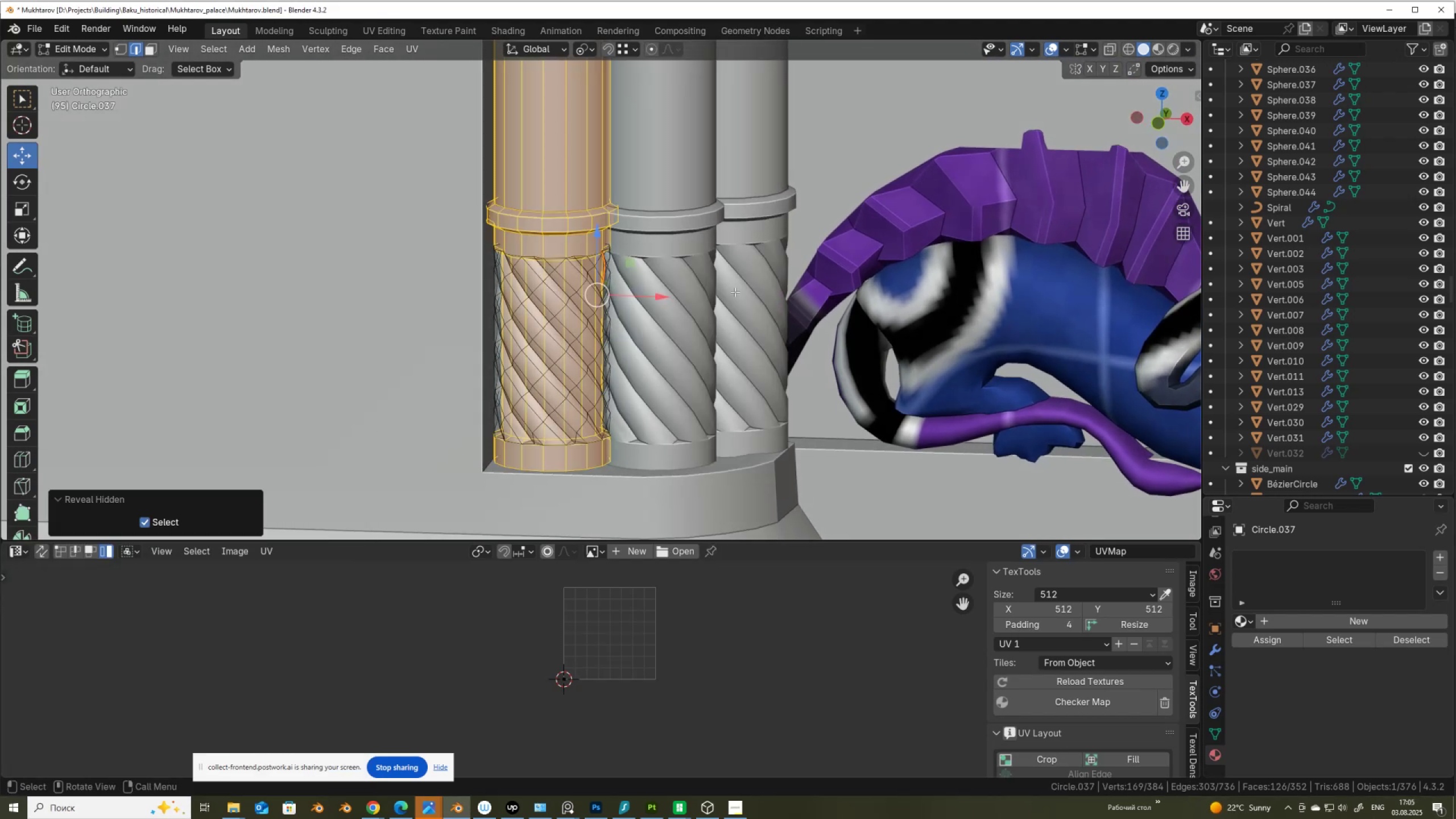 
type(hau)
 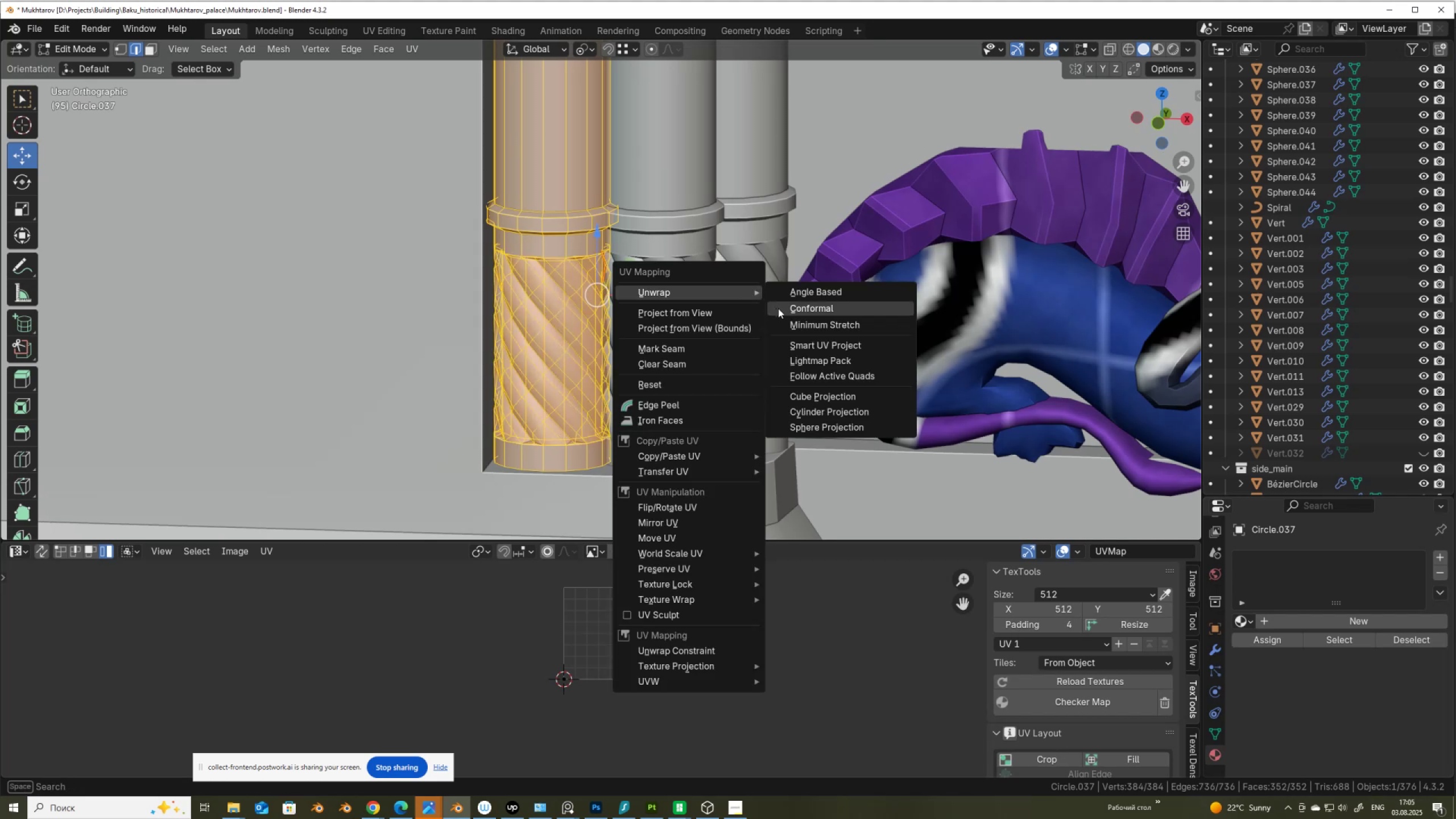 
left_click([785, 307])
 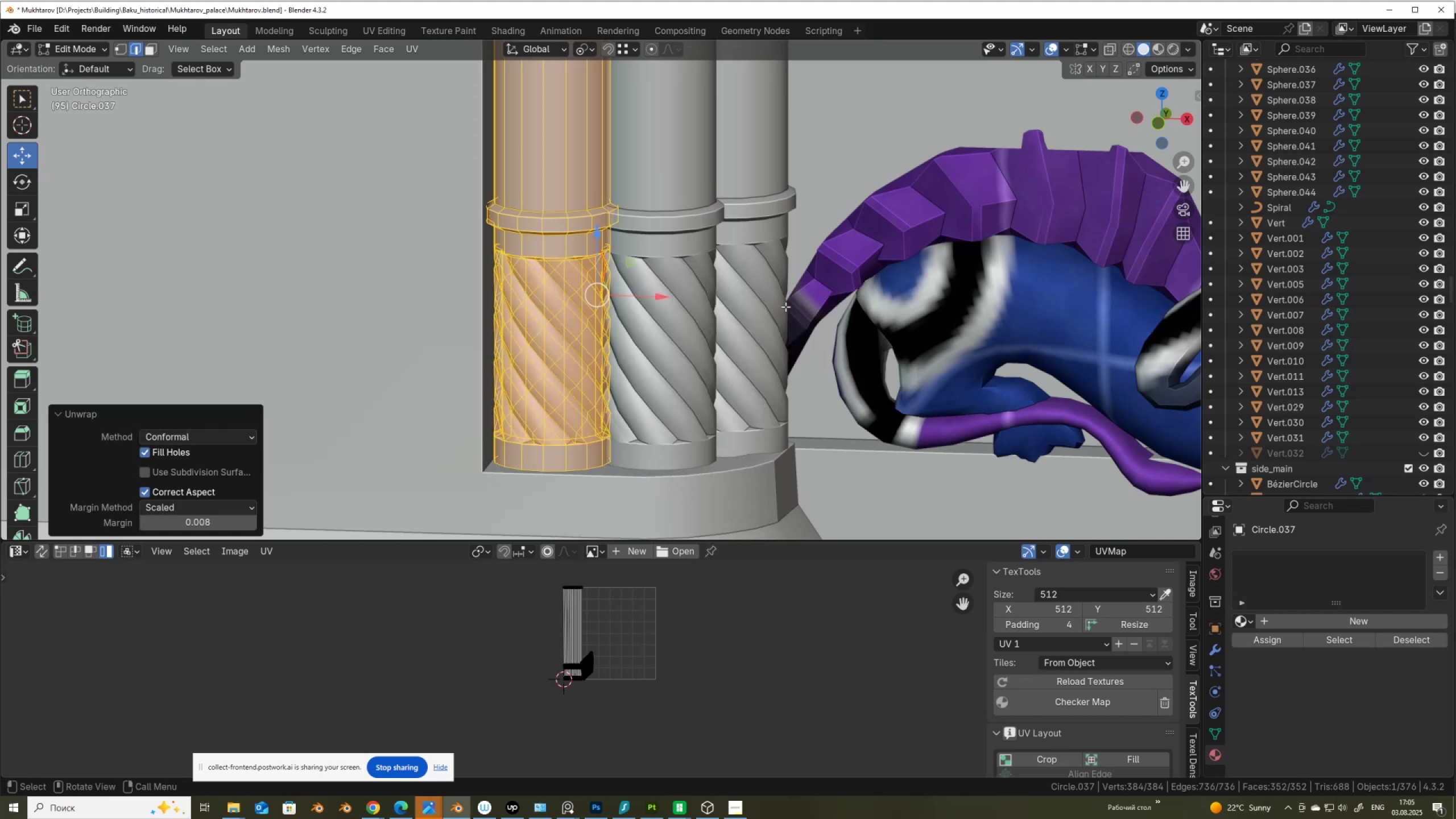 
scroll: coordinate [551, 675], scroll_direction: up, amount: 10.0
 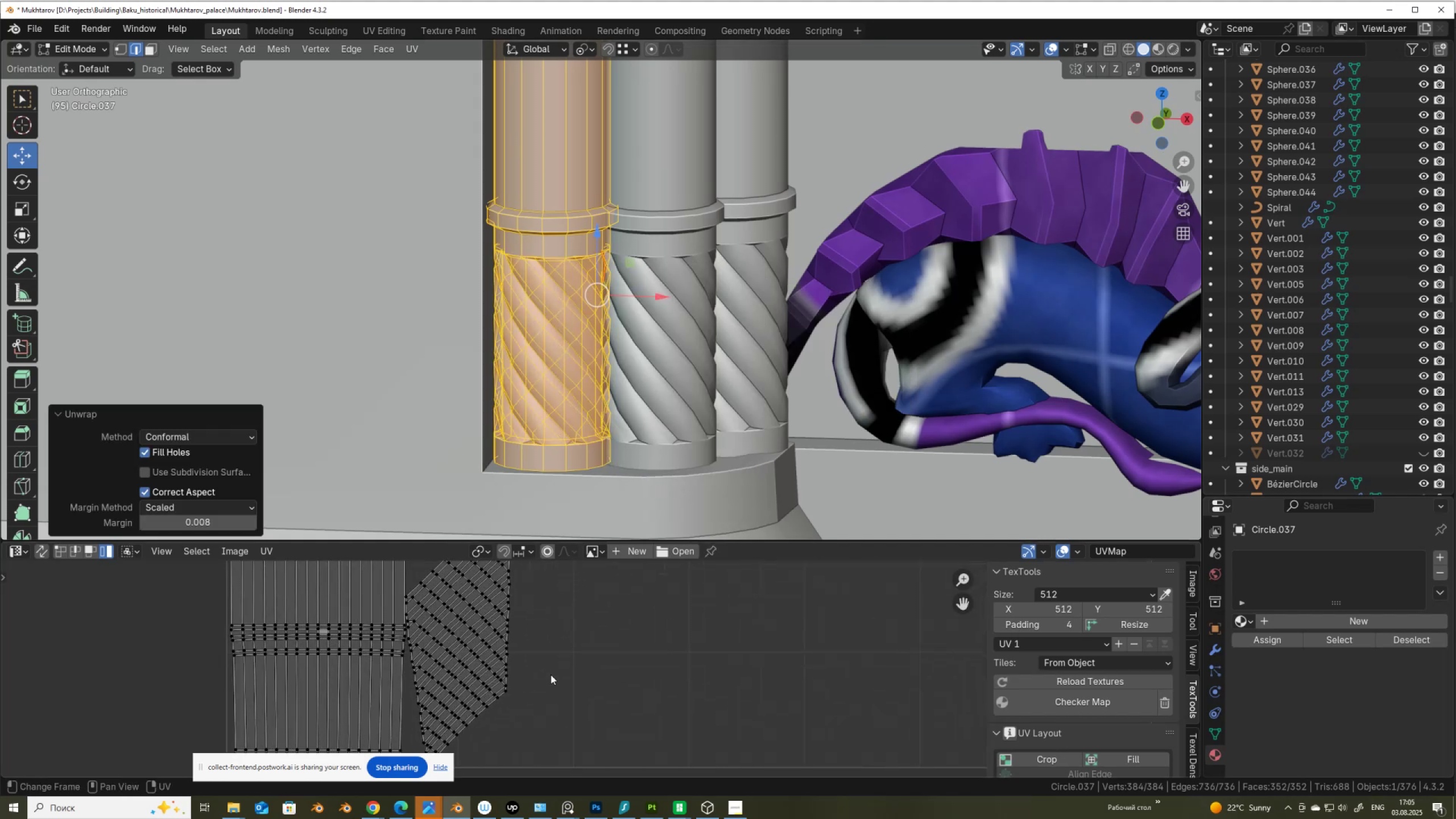 
scroll: coordinate [539, 668], scroll_direction: down, amount: 2.0
 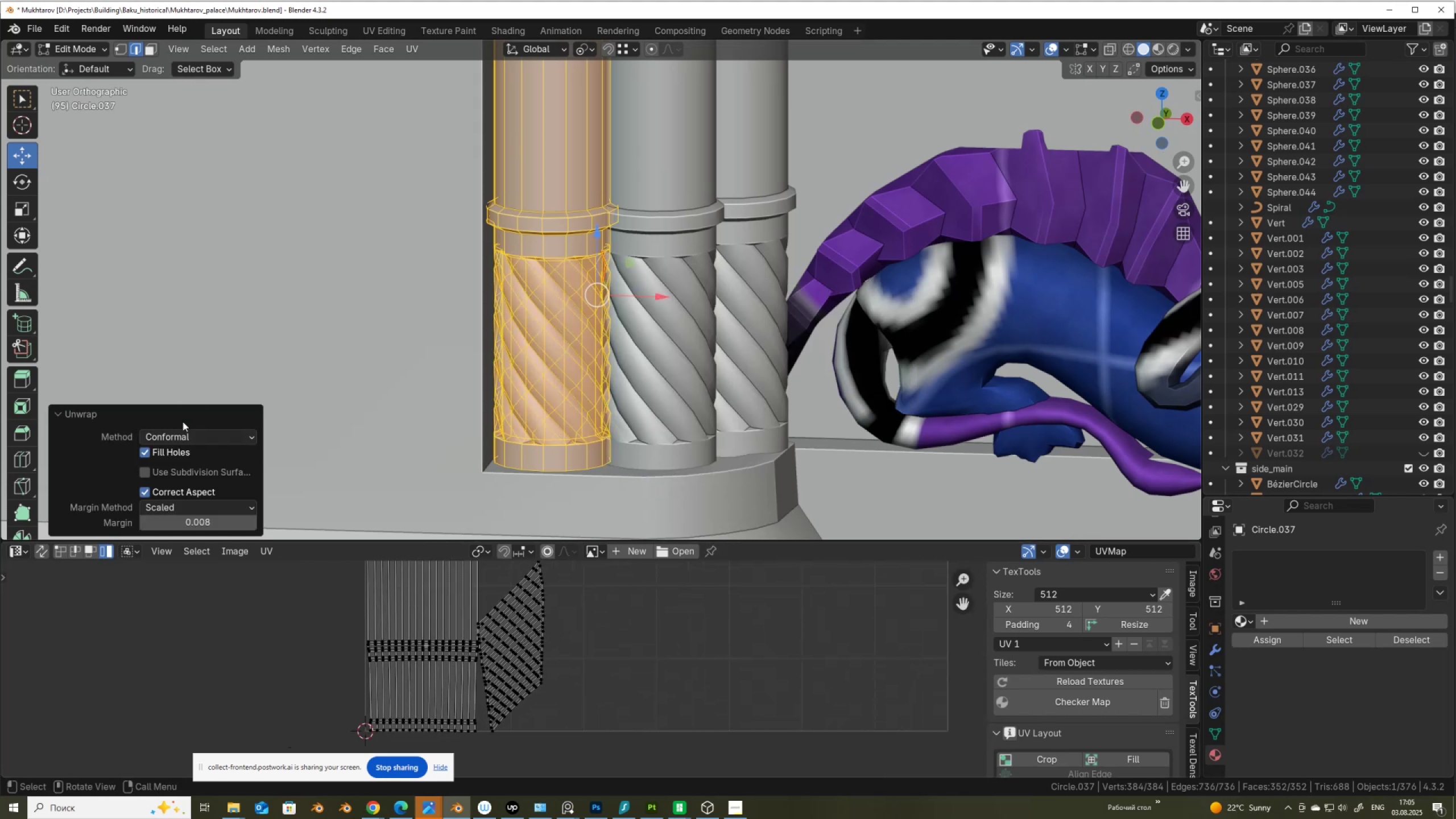 
left_click([187, 432])
 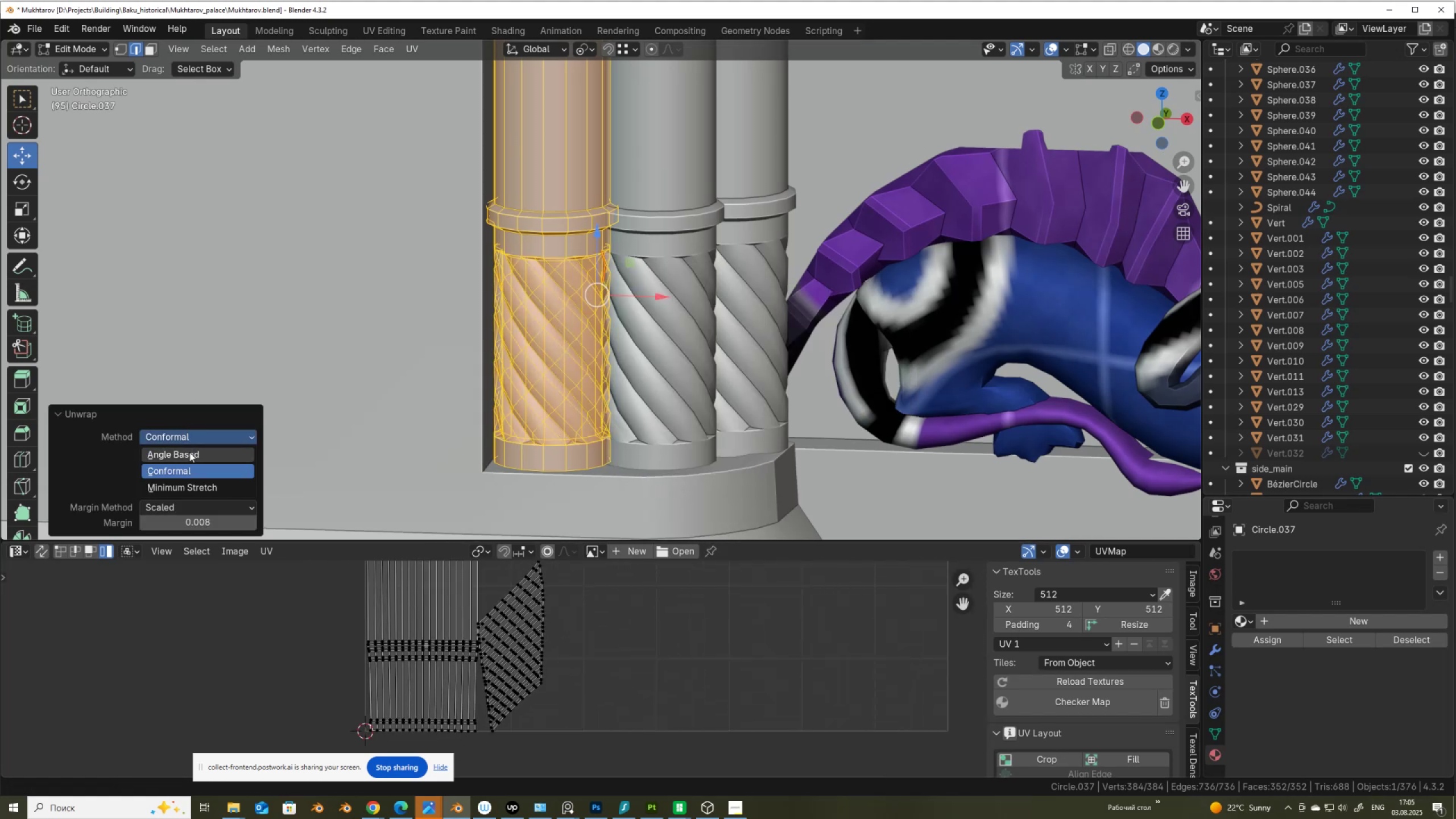 
left_click([189, 453])
 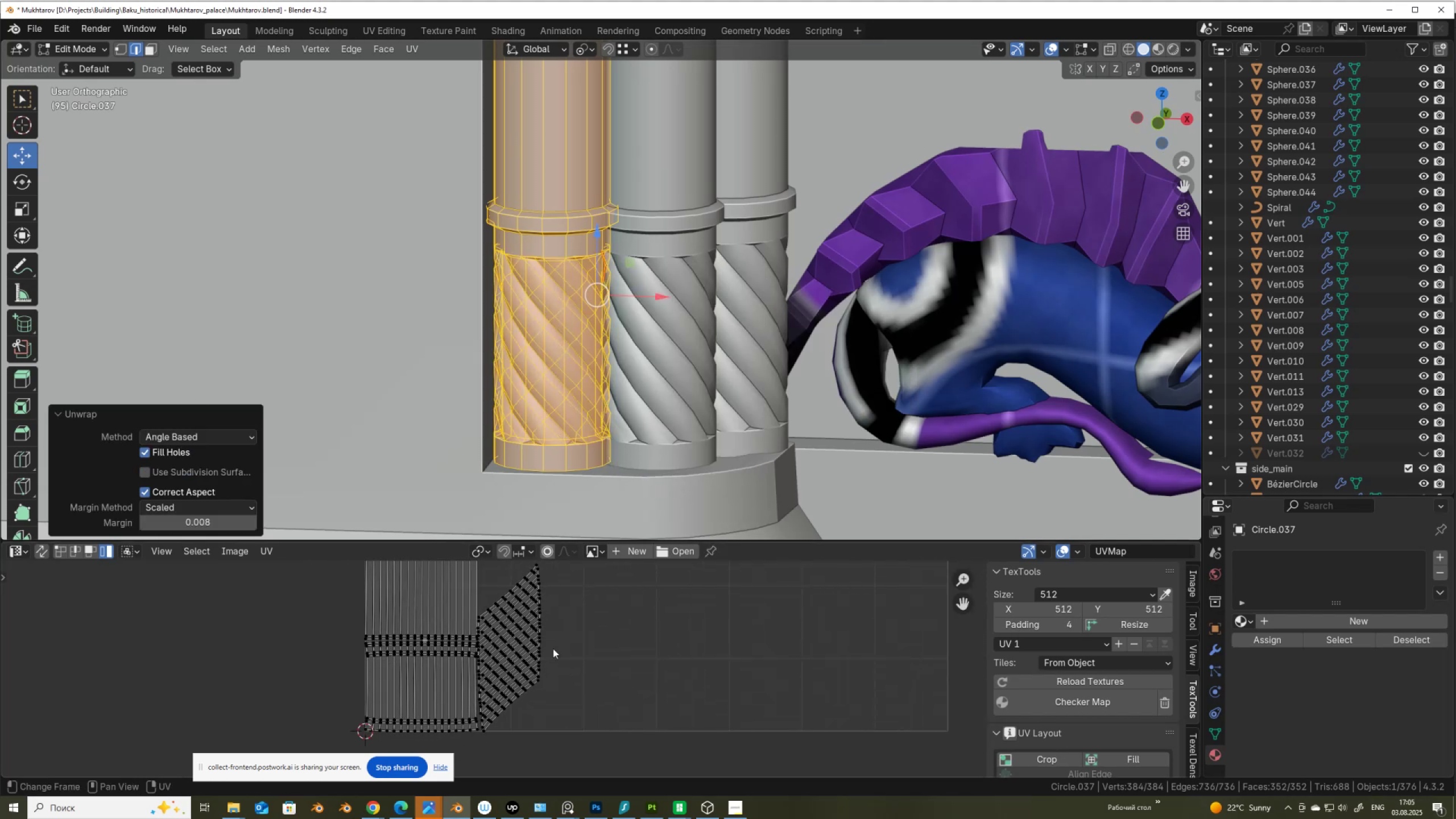 
scroll: coordinate [453, 666], scroll_direction: up, amount: 5.0
 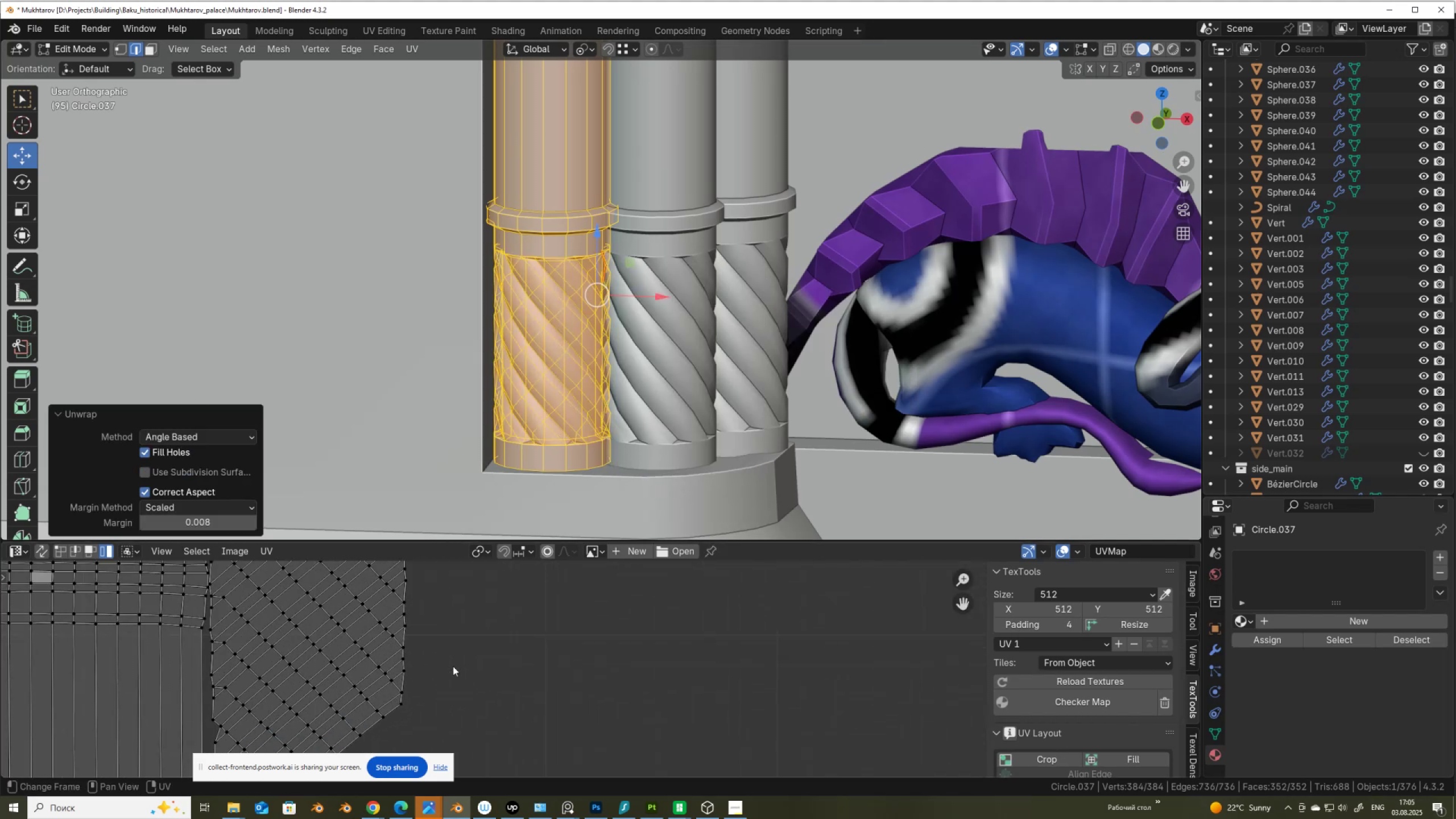 
scroll: coordinate [453, 666], scroll_direction: down, amount: 6.0
 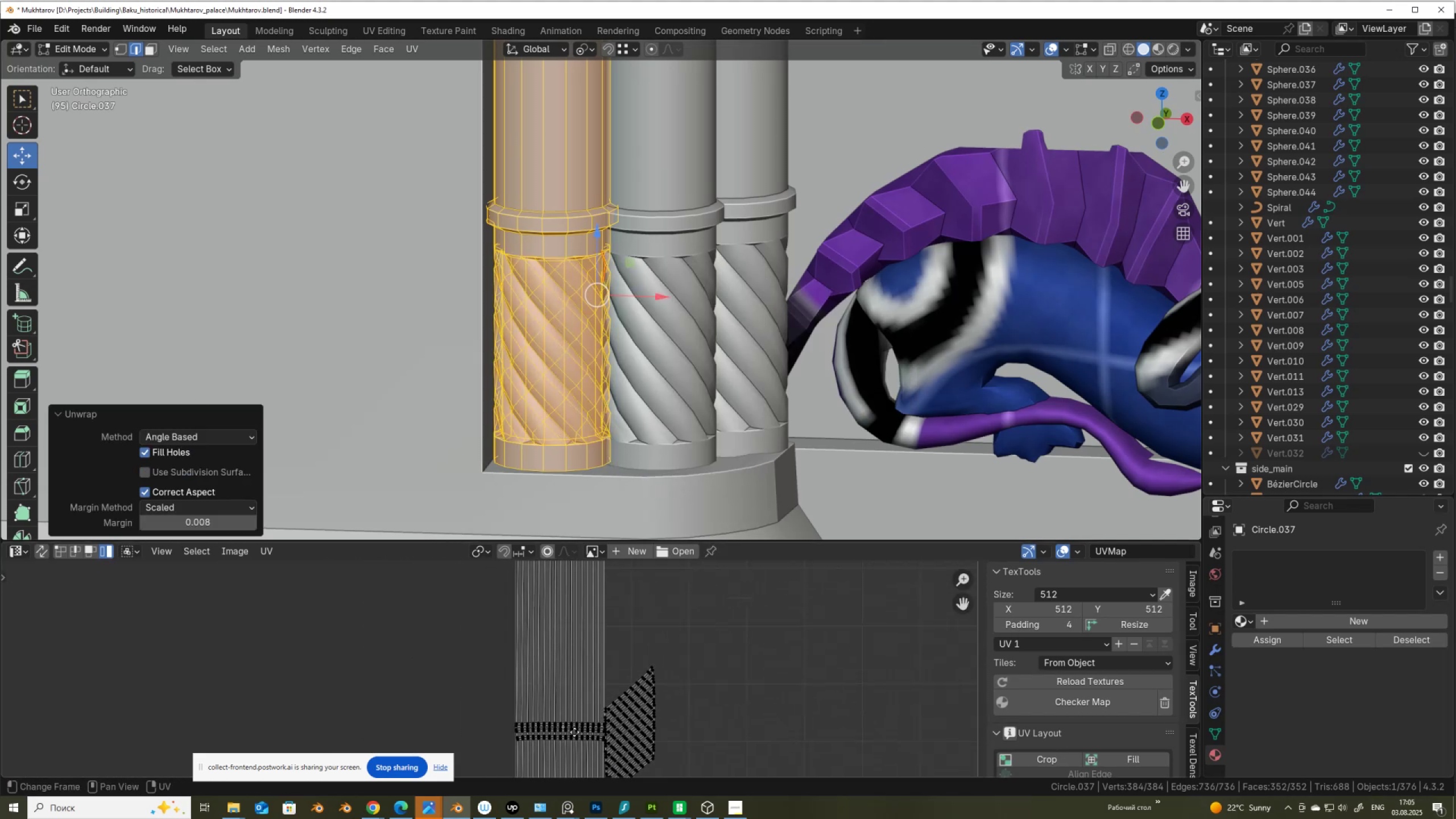 
scroll: coordinate [578, 734], scroll_direction: up, amount: 1.0
 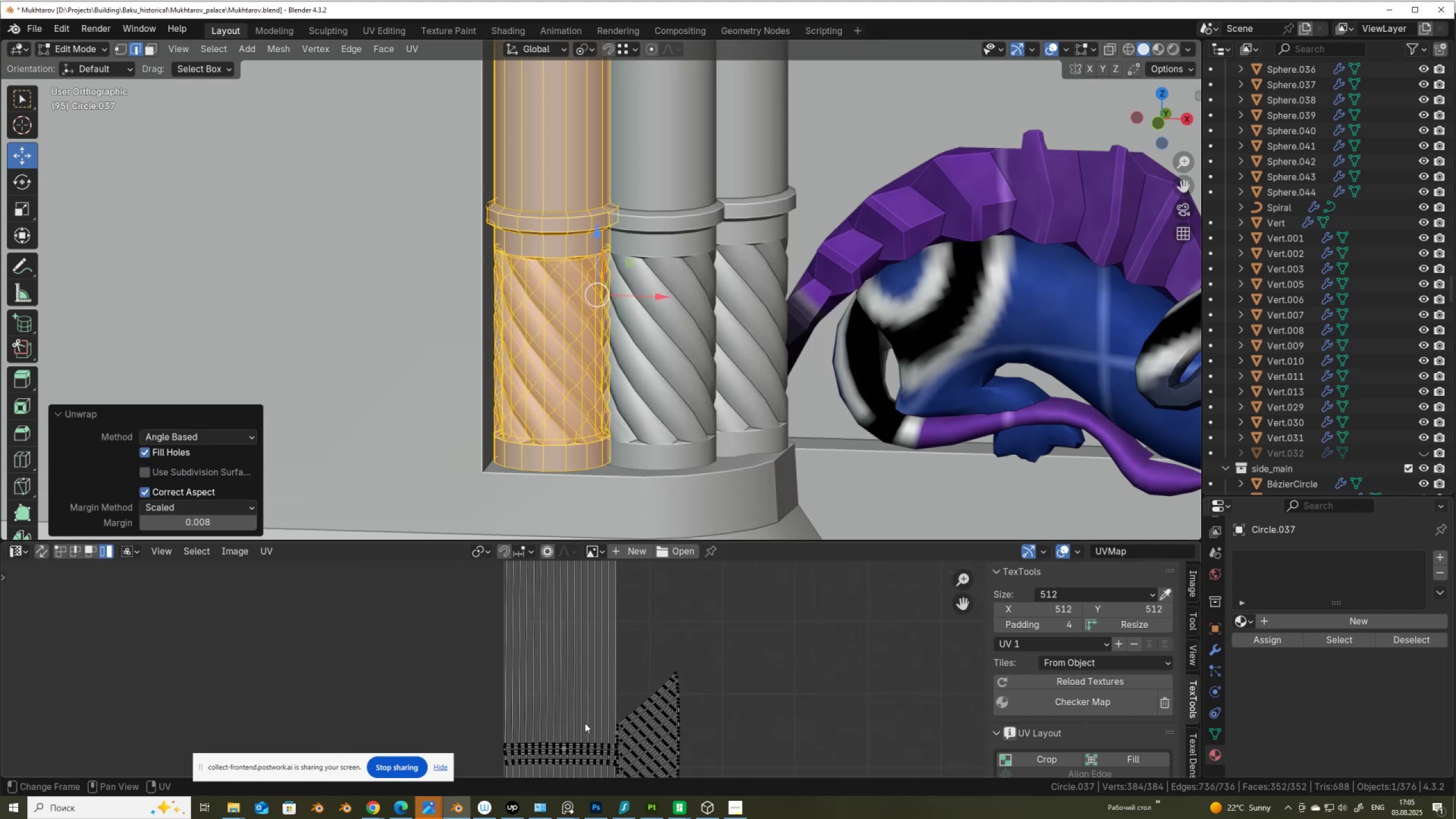 
left_click([585, 723])
 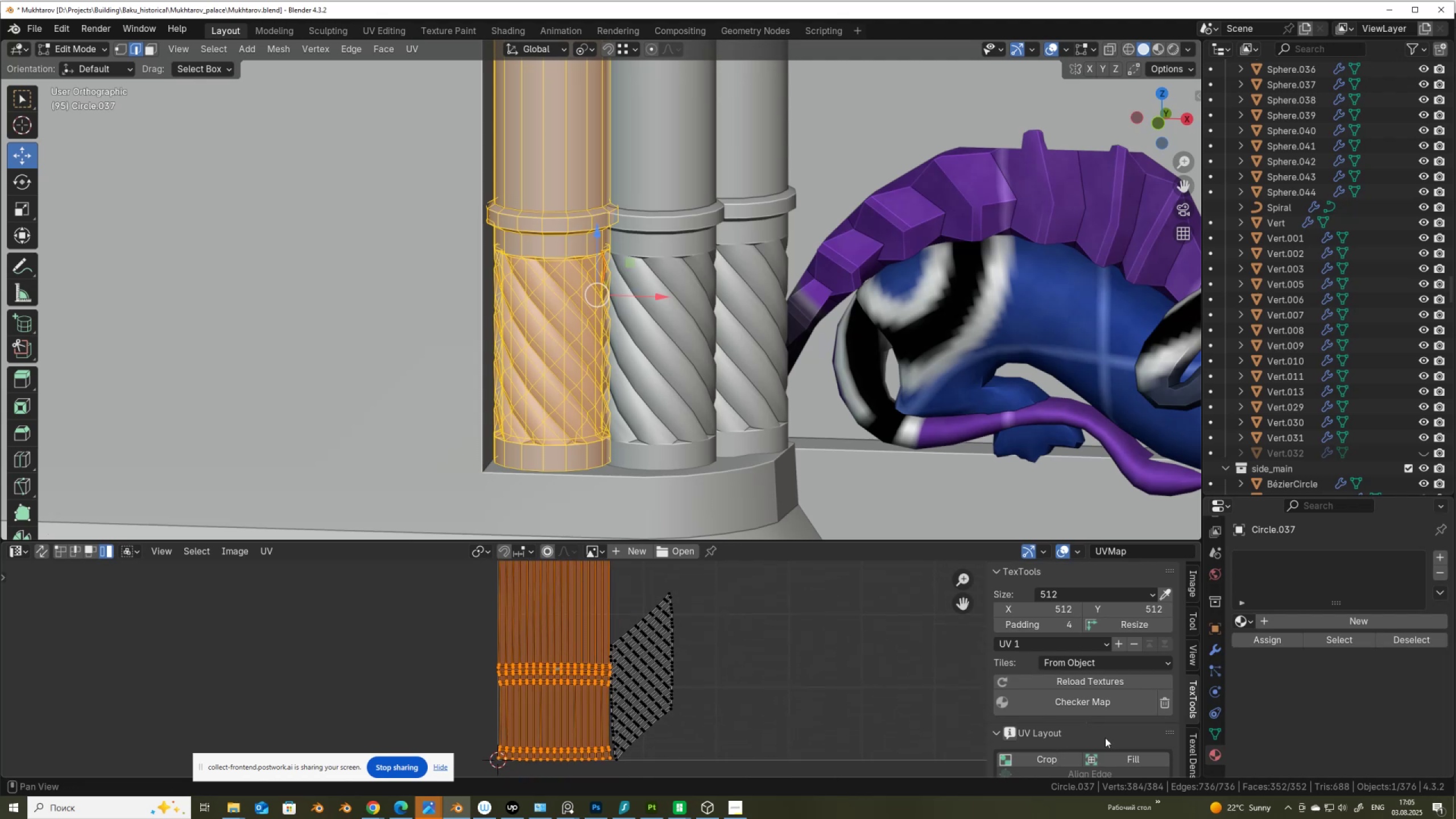 
scroll: coordinate [1128, 700], scroll_direction: down, amount: 7.0
 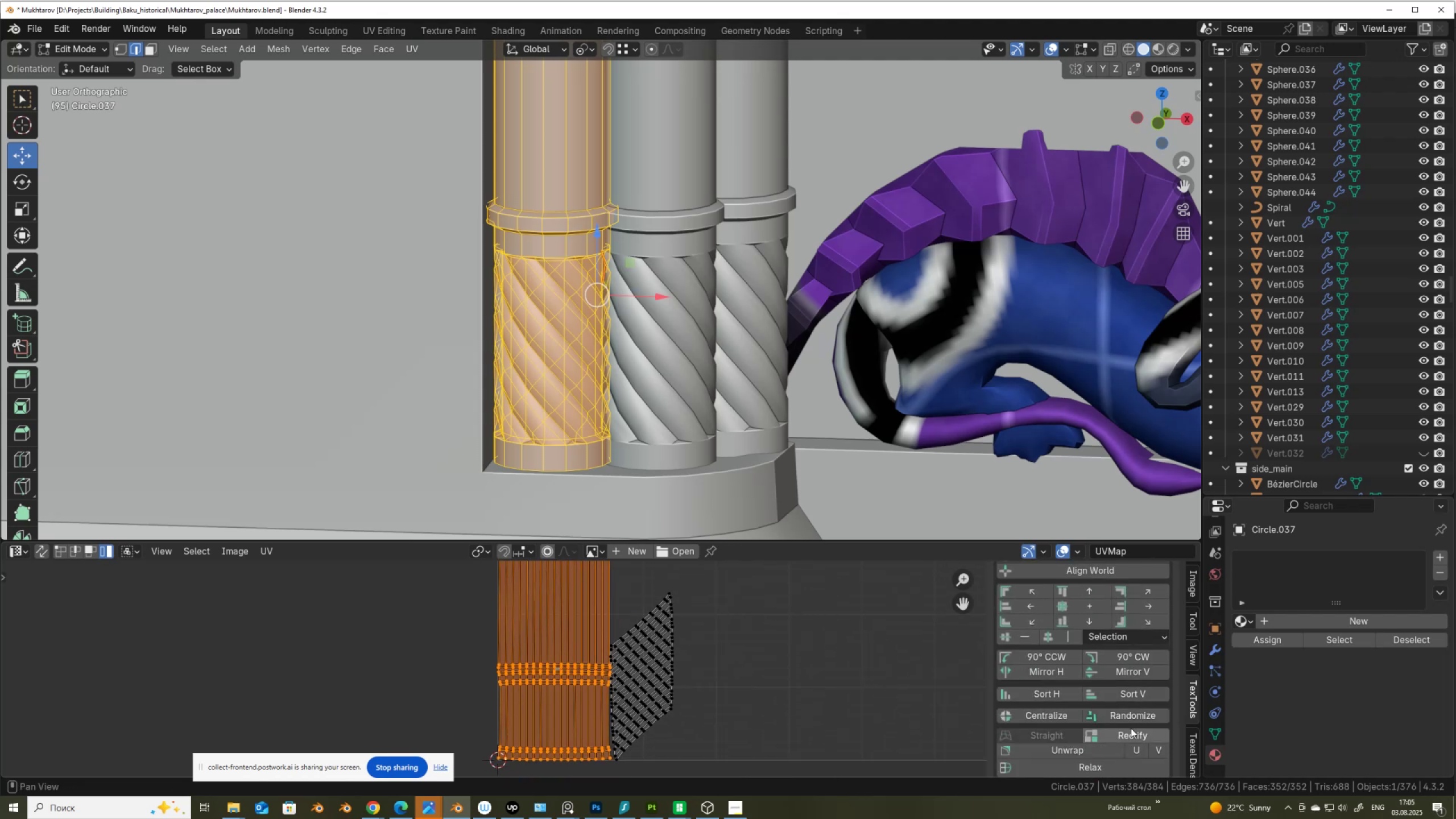 
left_click([1131, 730])
 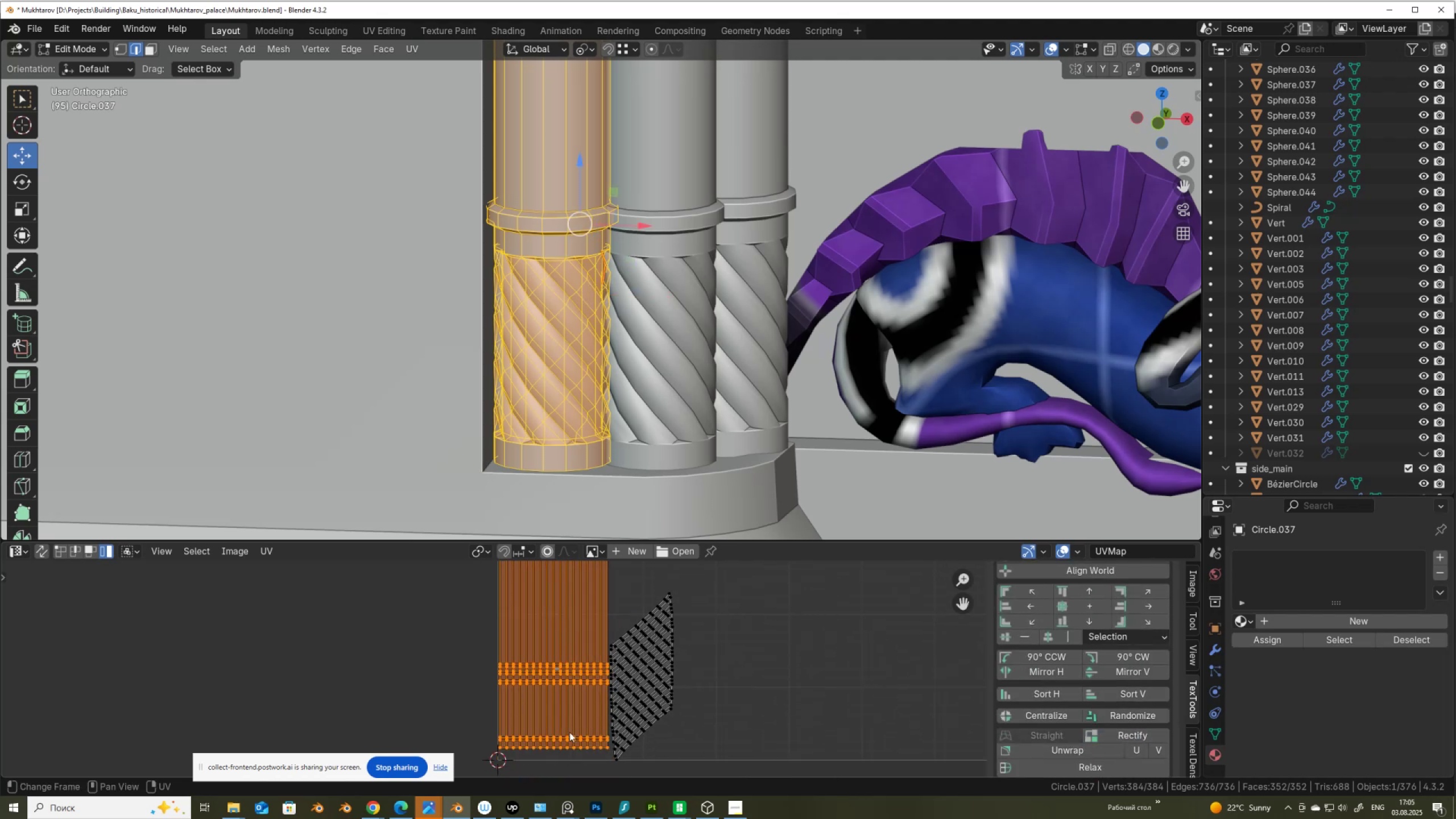 
scroll: coordinate [473, 719], scroll_direction: up, amount: 2.0
 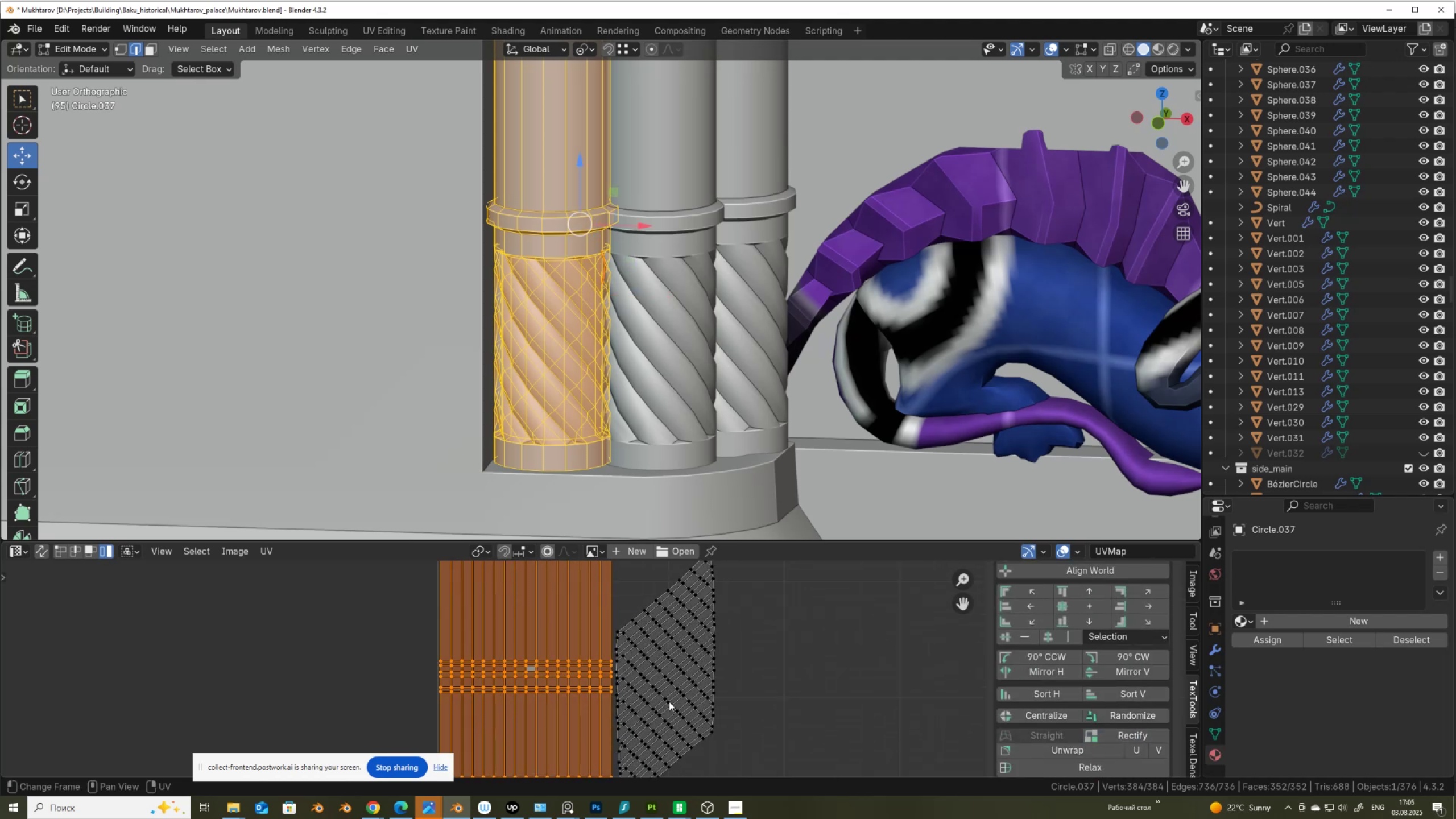 
left_click([669, 701])
 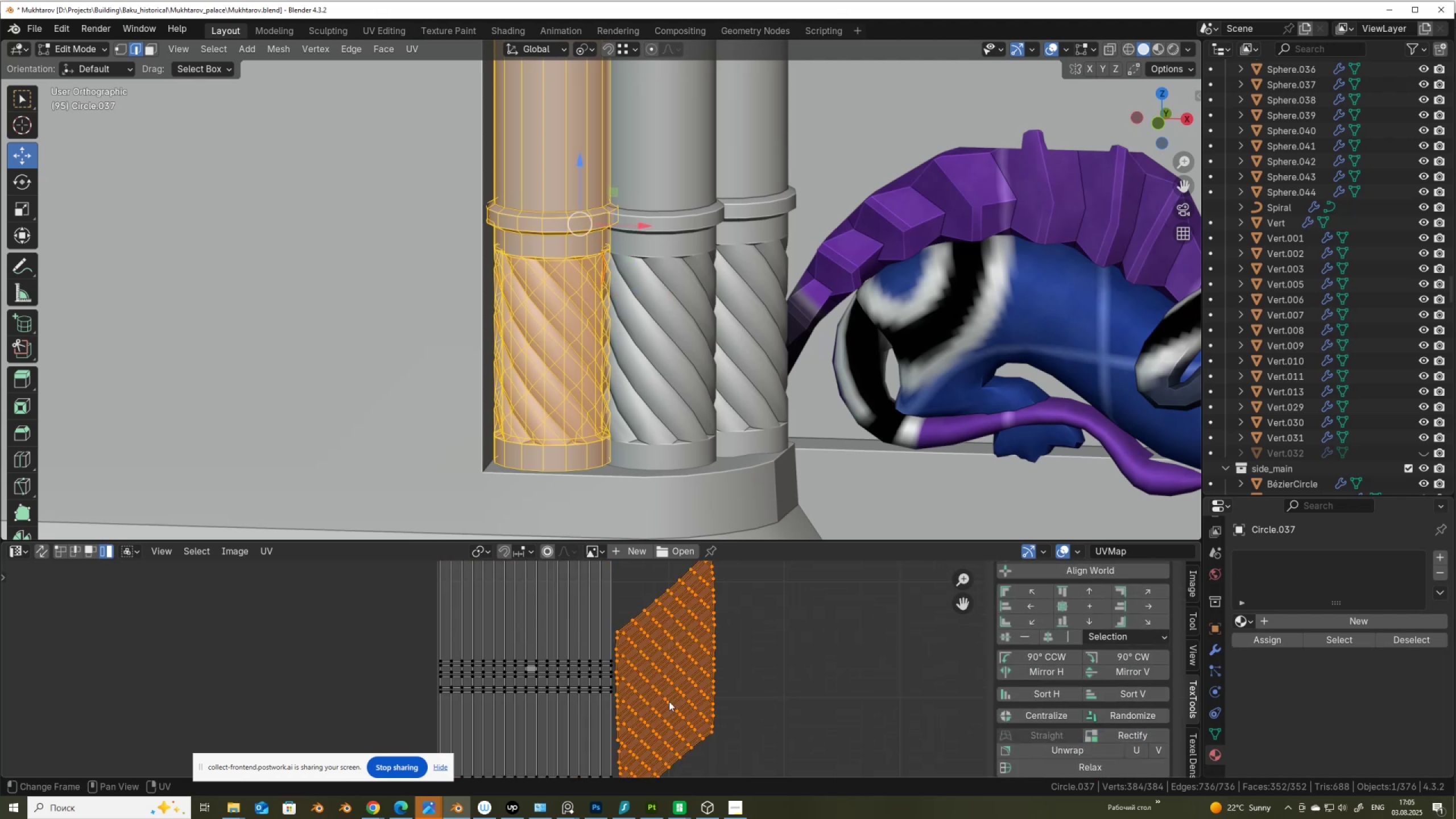 
scroll: coordinate [637, 690], scroll_direction: down, amount: 11.0
 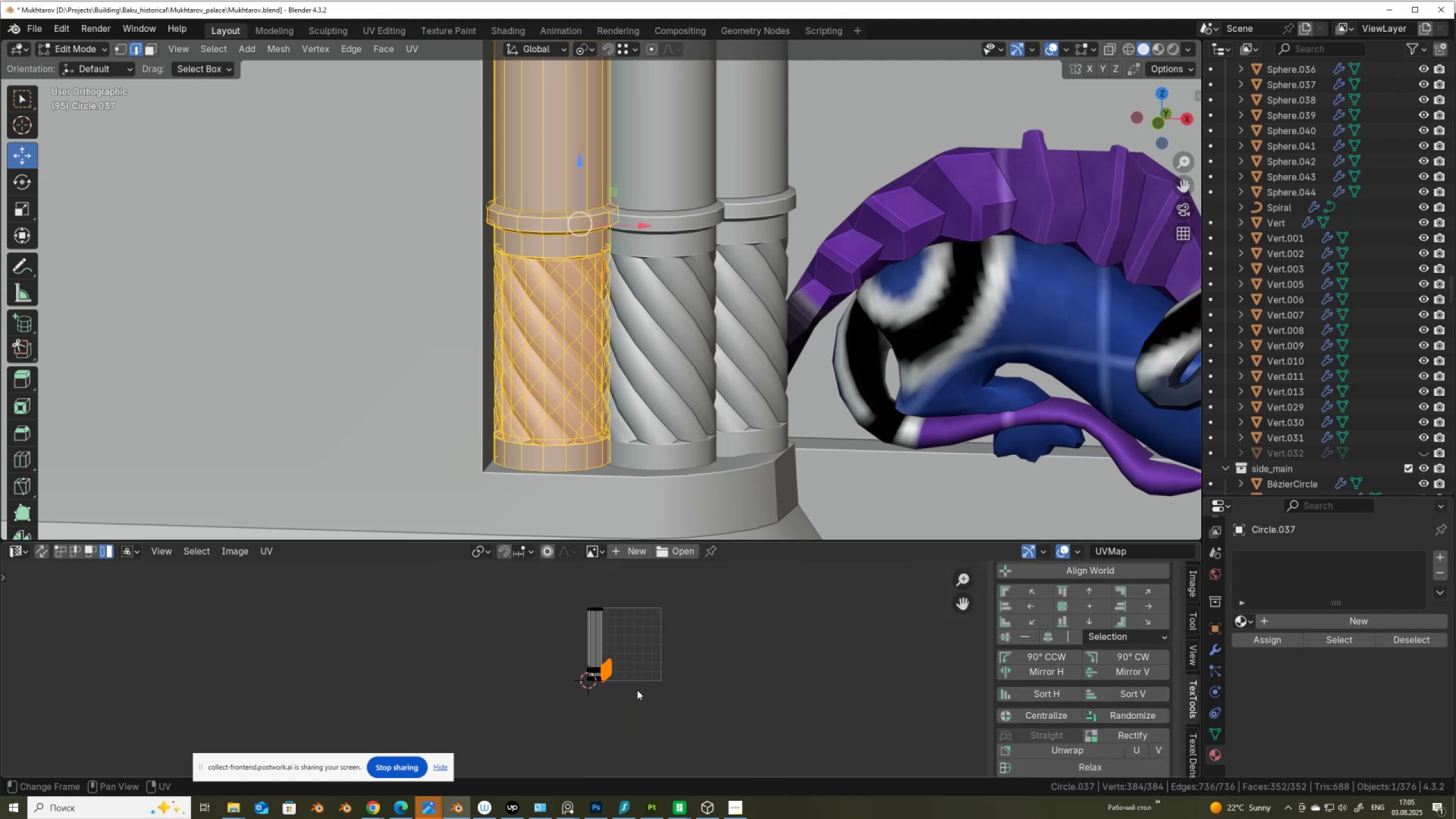 
type(as)
 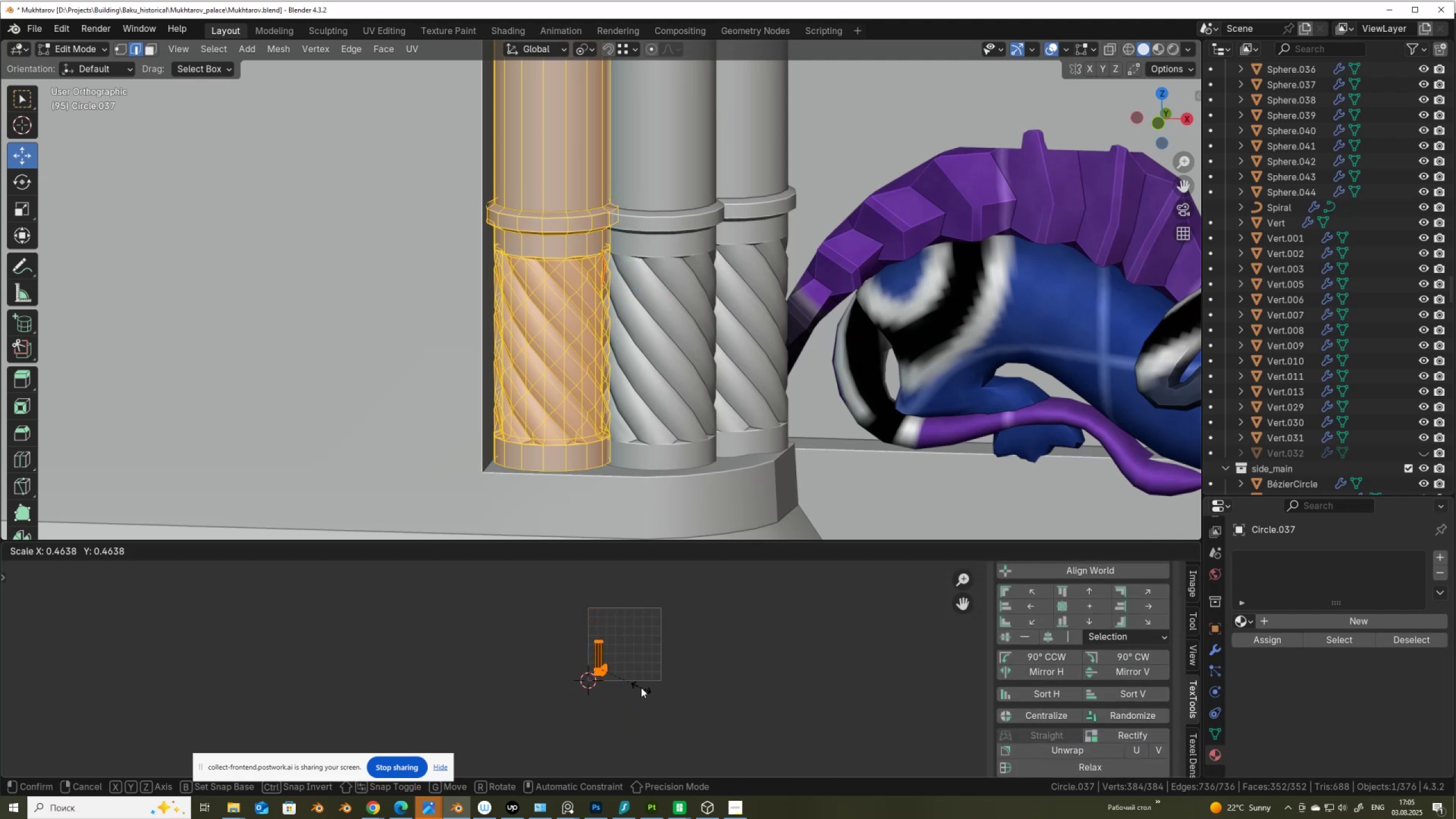 
left_click([641, 688])
 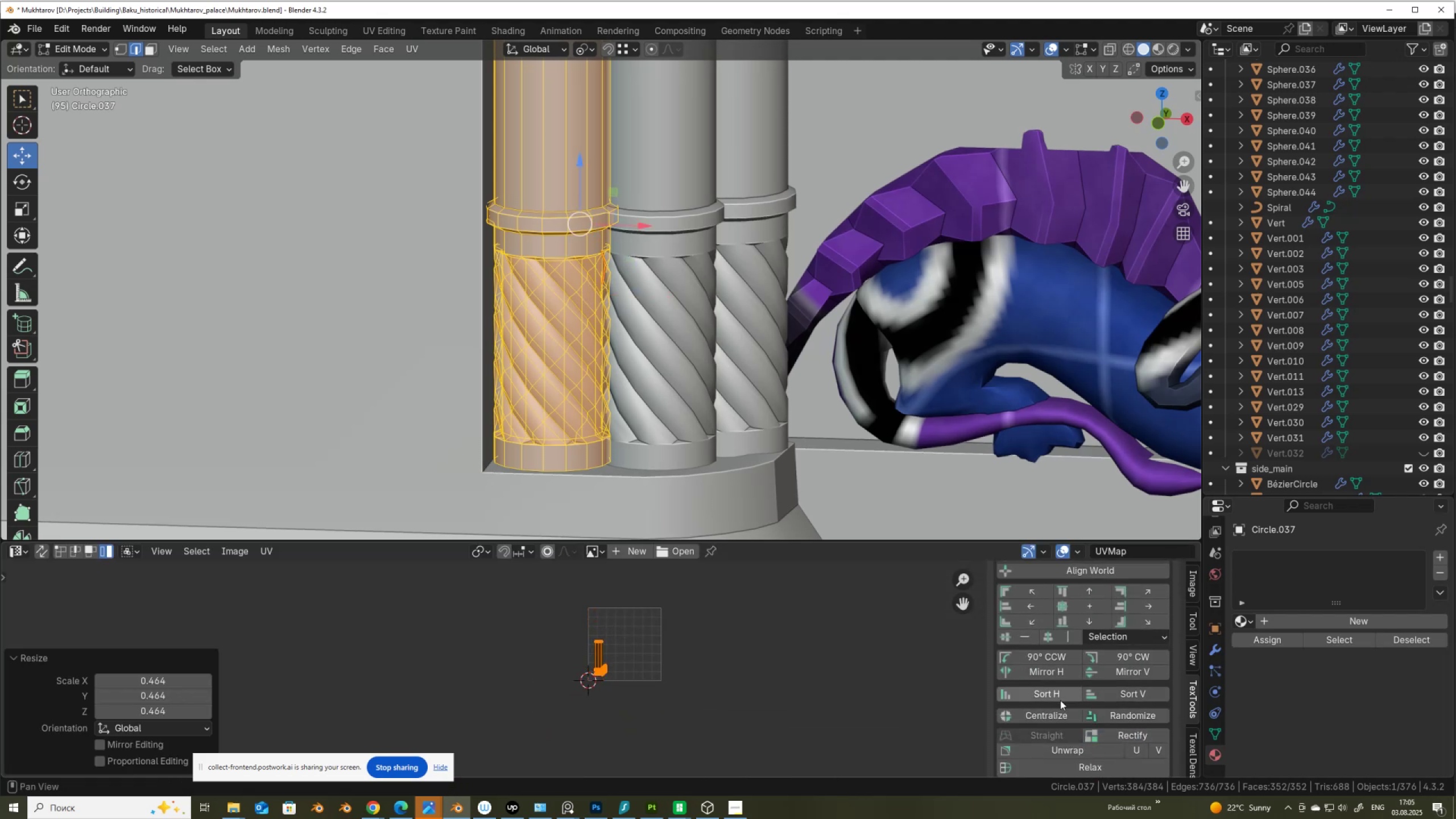 
scroll: coordinate [1073, 696], scroll_direction: up, amount: 8.0
 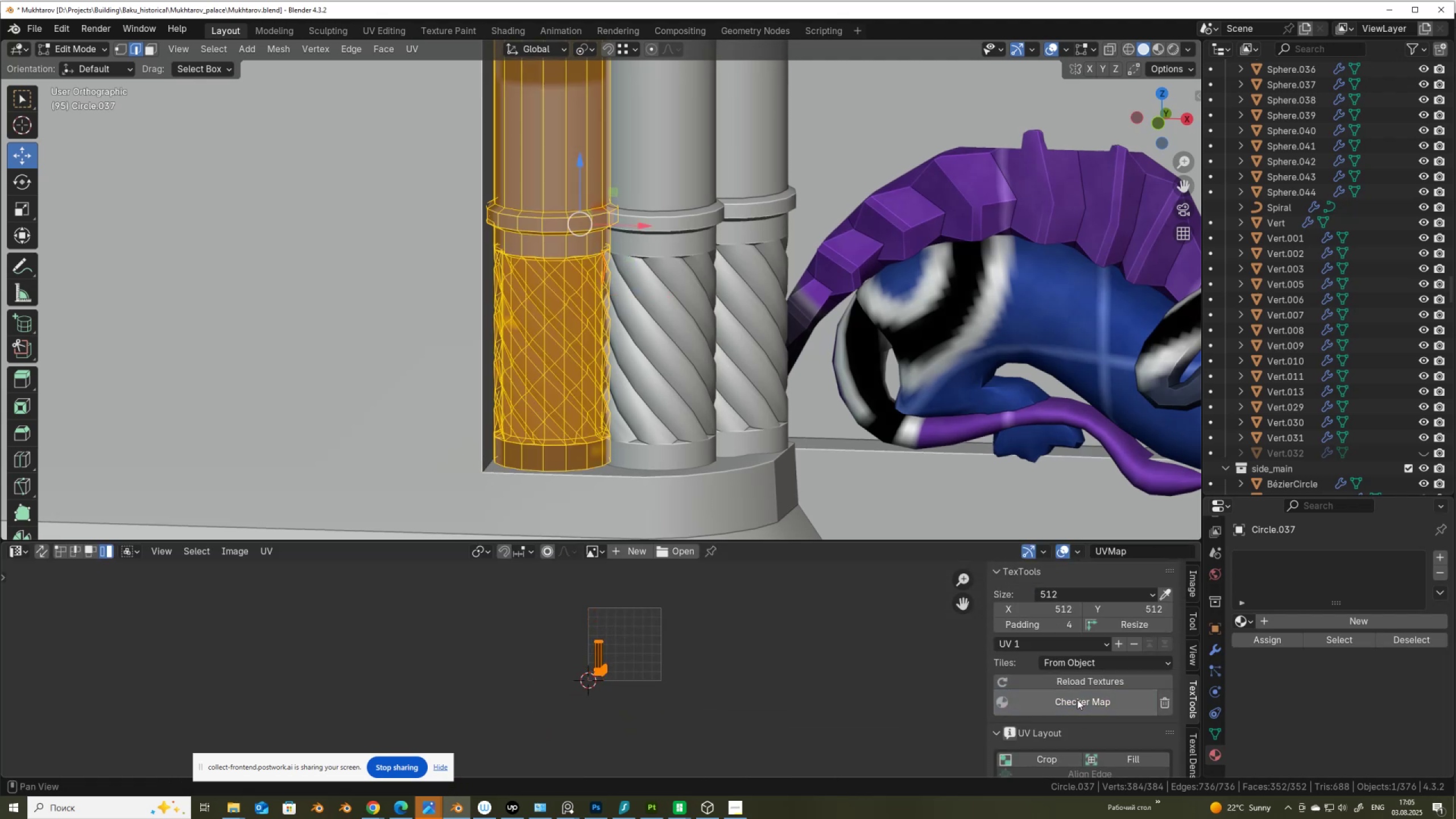 
double_click([1077, 700])
 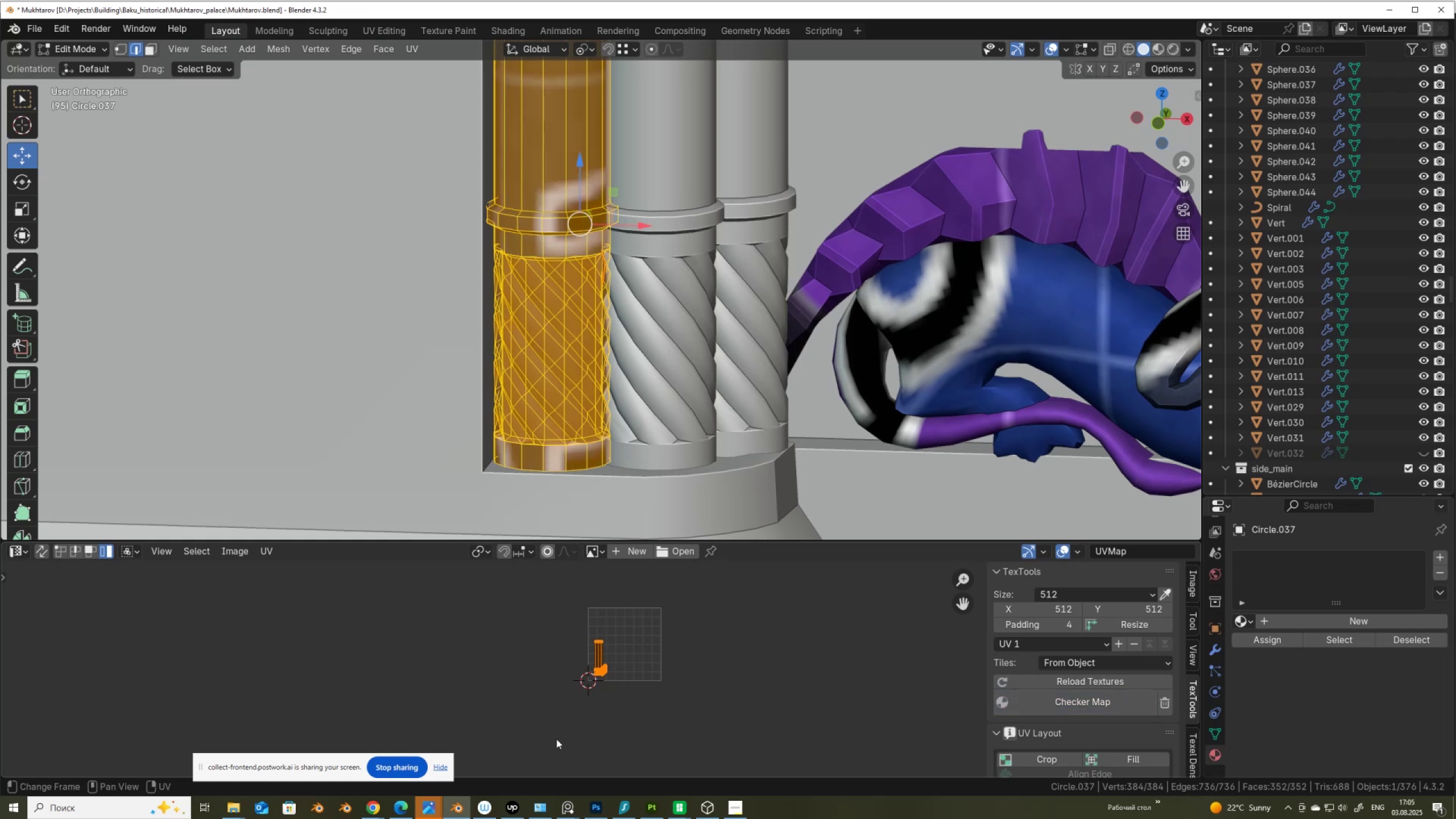 
scroll: coordinate [527, 746], scroll_direction: down, amount: 2.0
 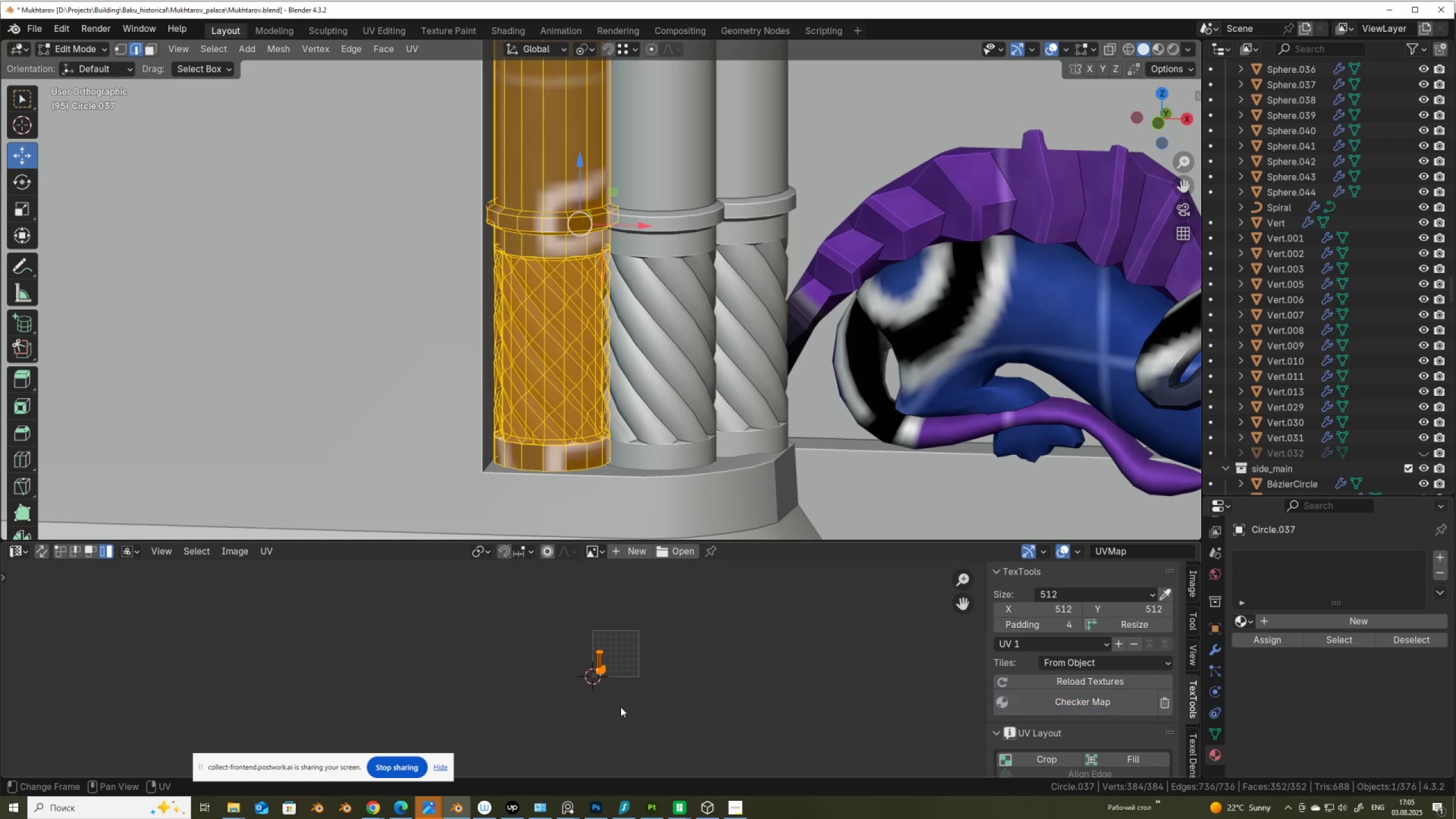 
key(G)
 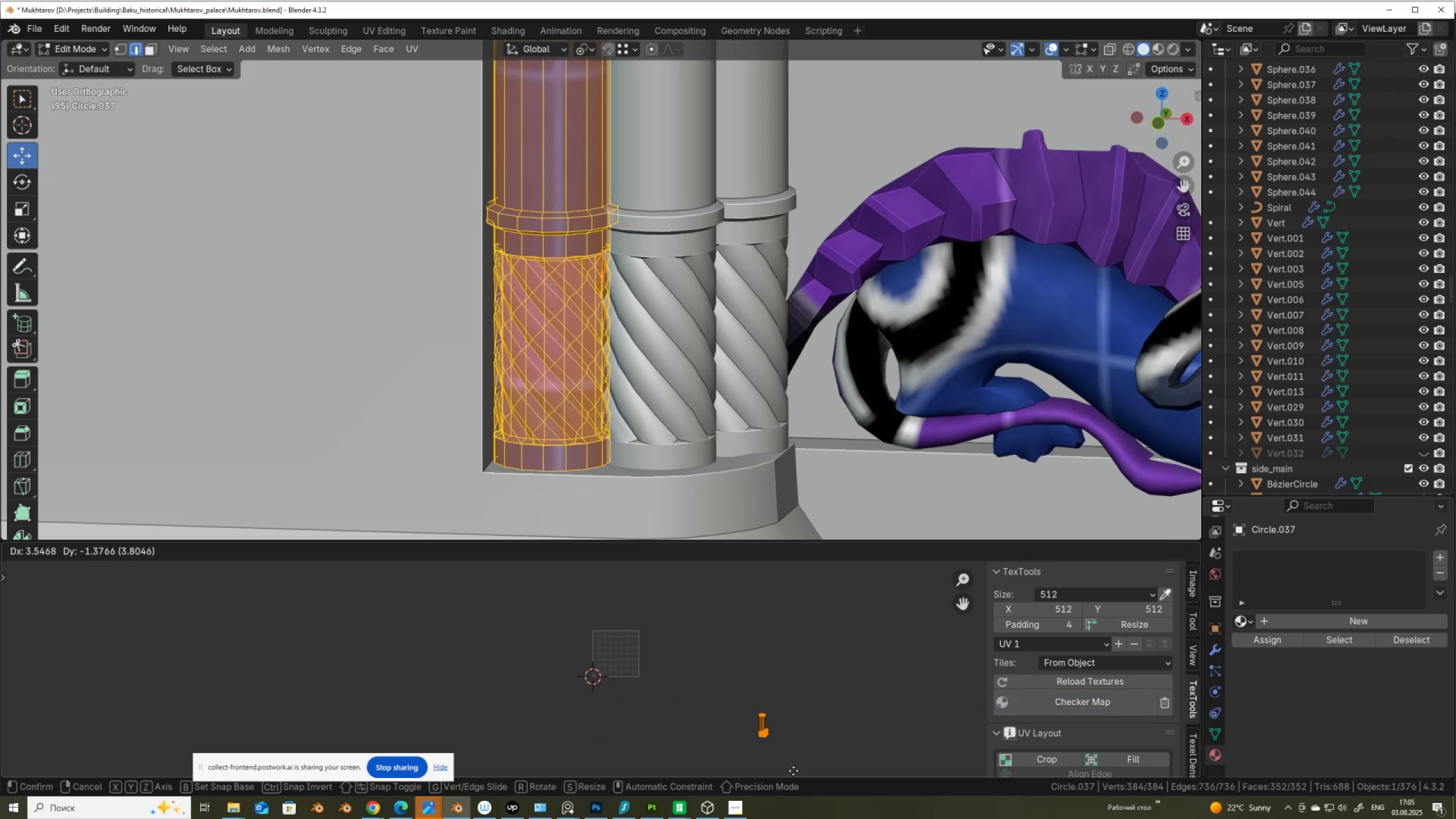 
left_click([803, 772])
 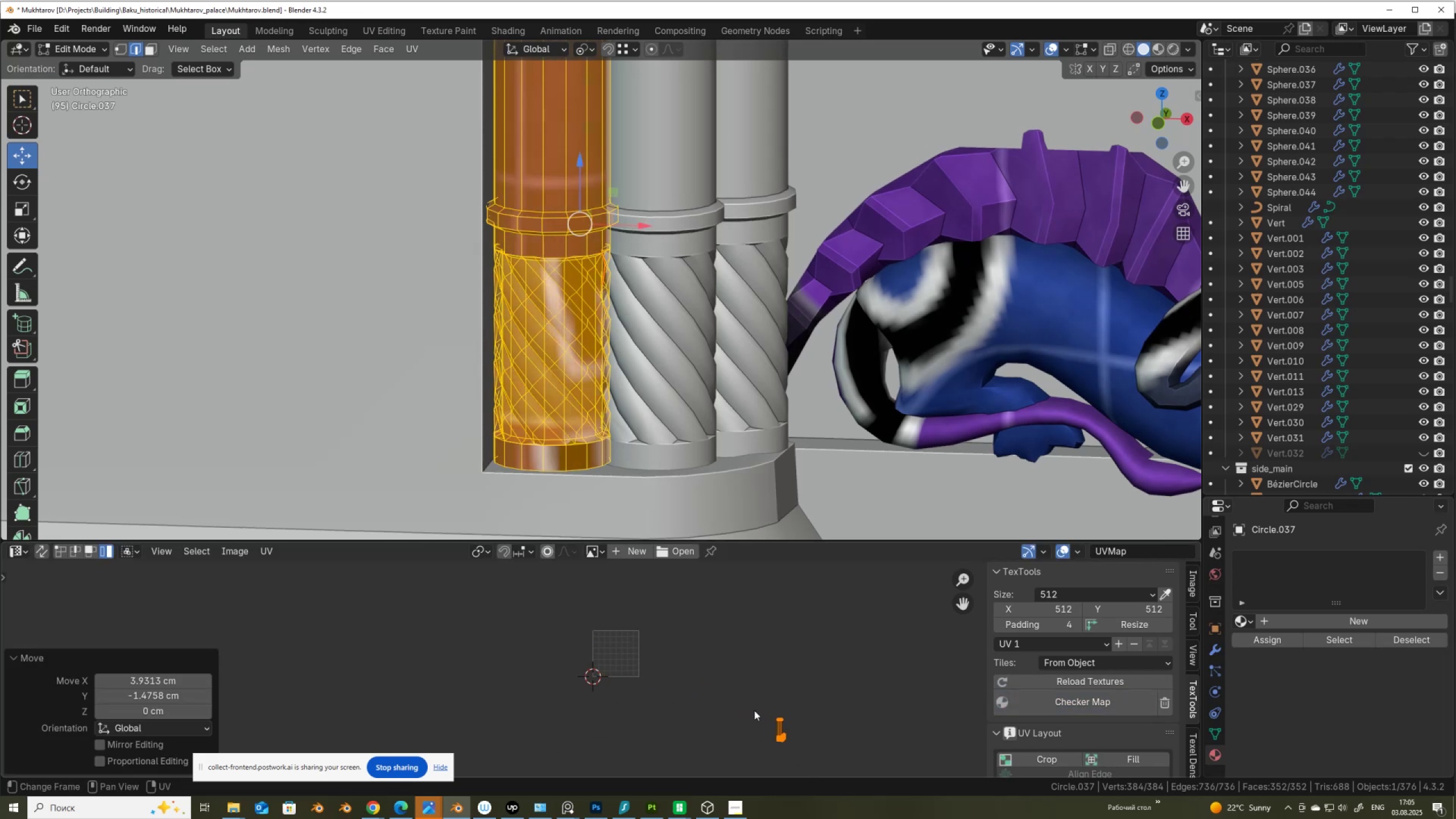 
key(Tab)
 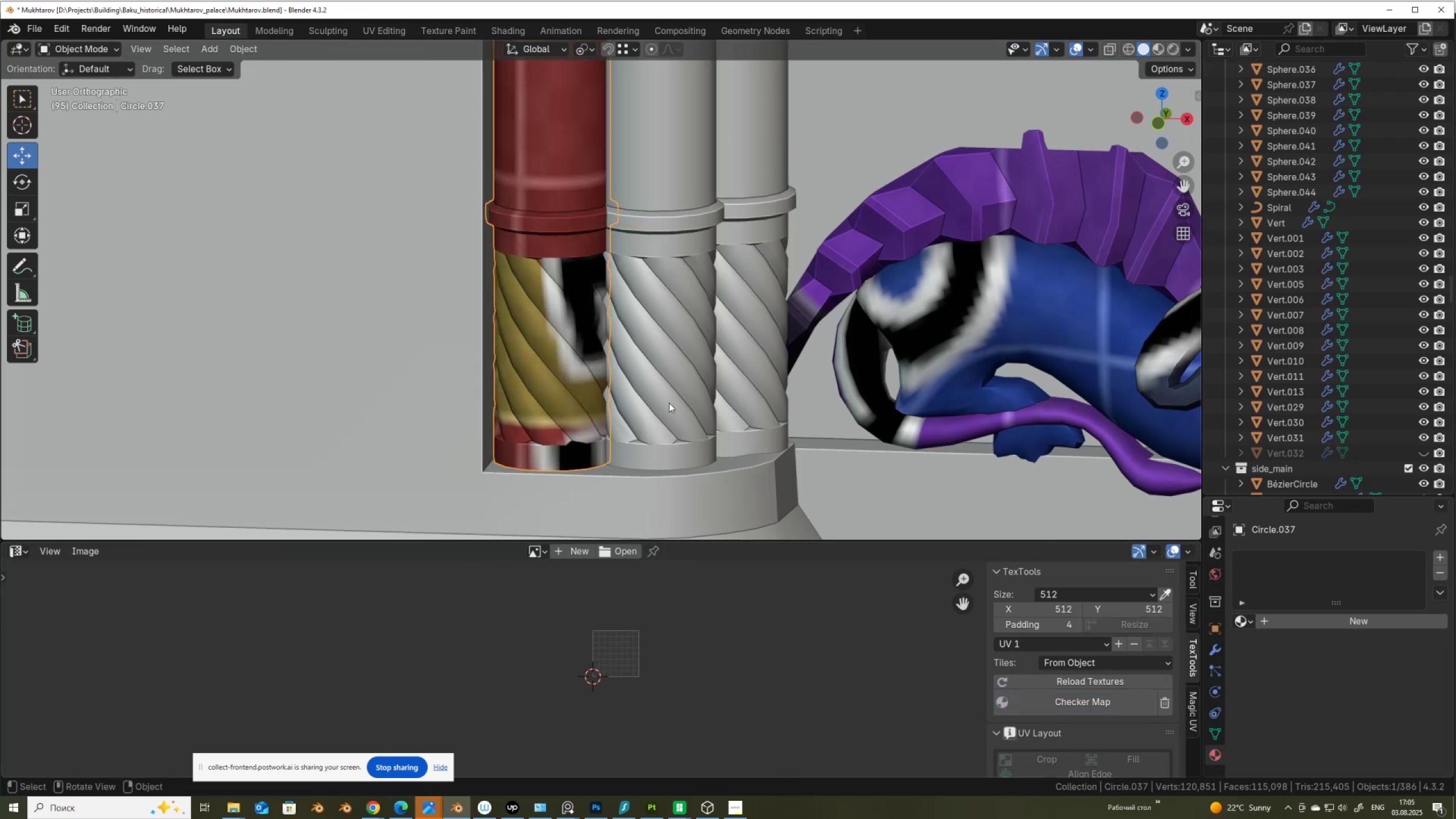 
key(Alt+AltLeft)
 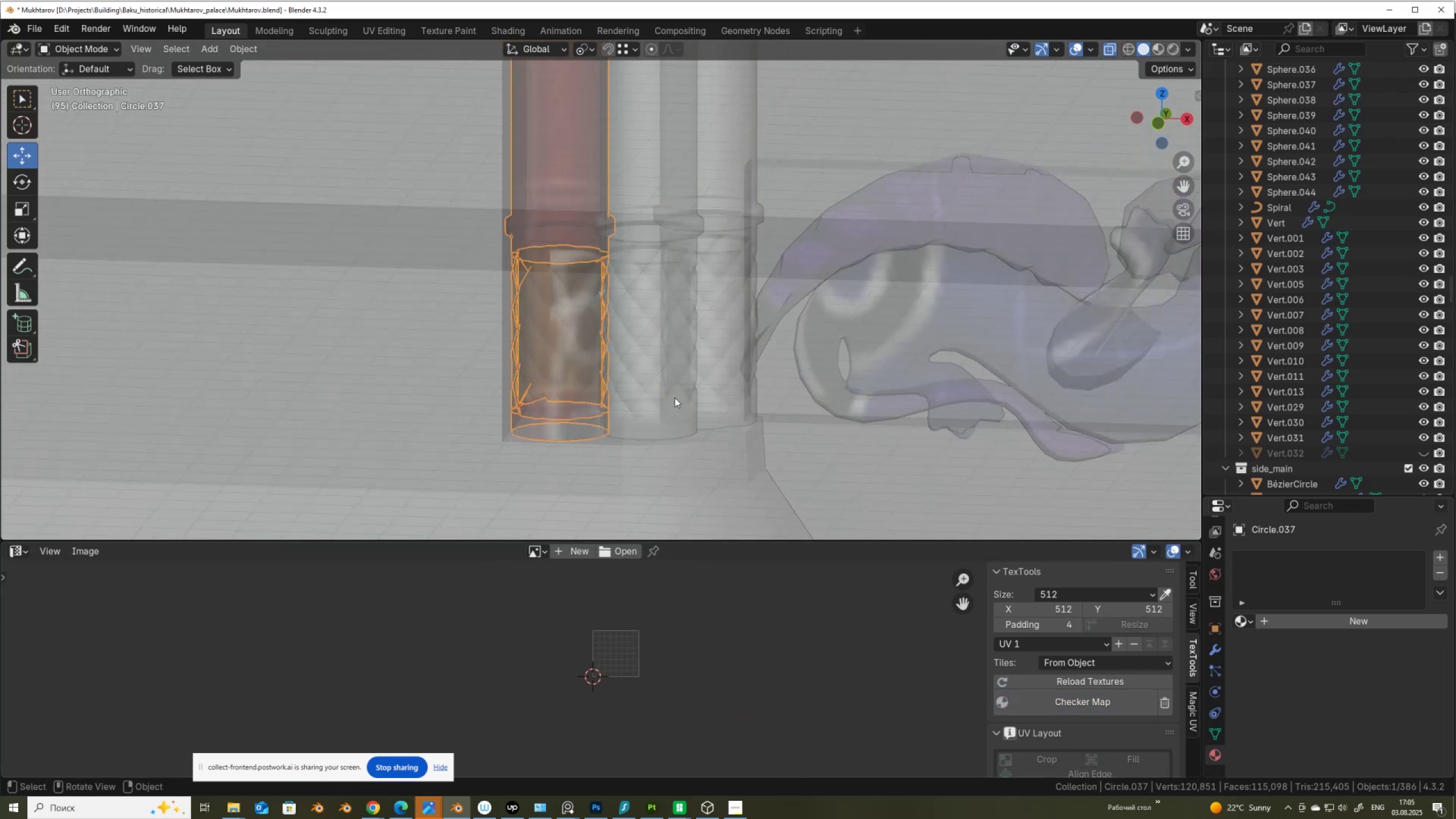 
key(Alt+Z)
 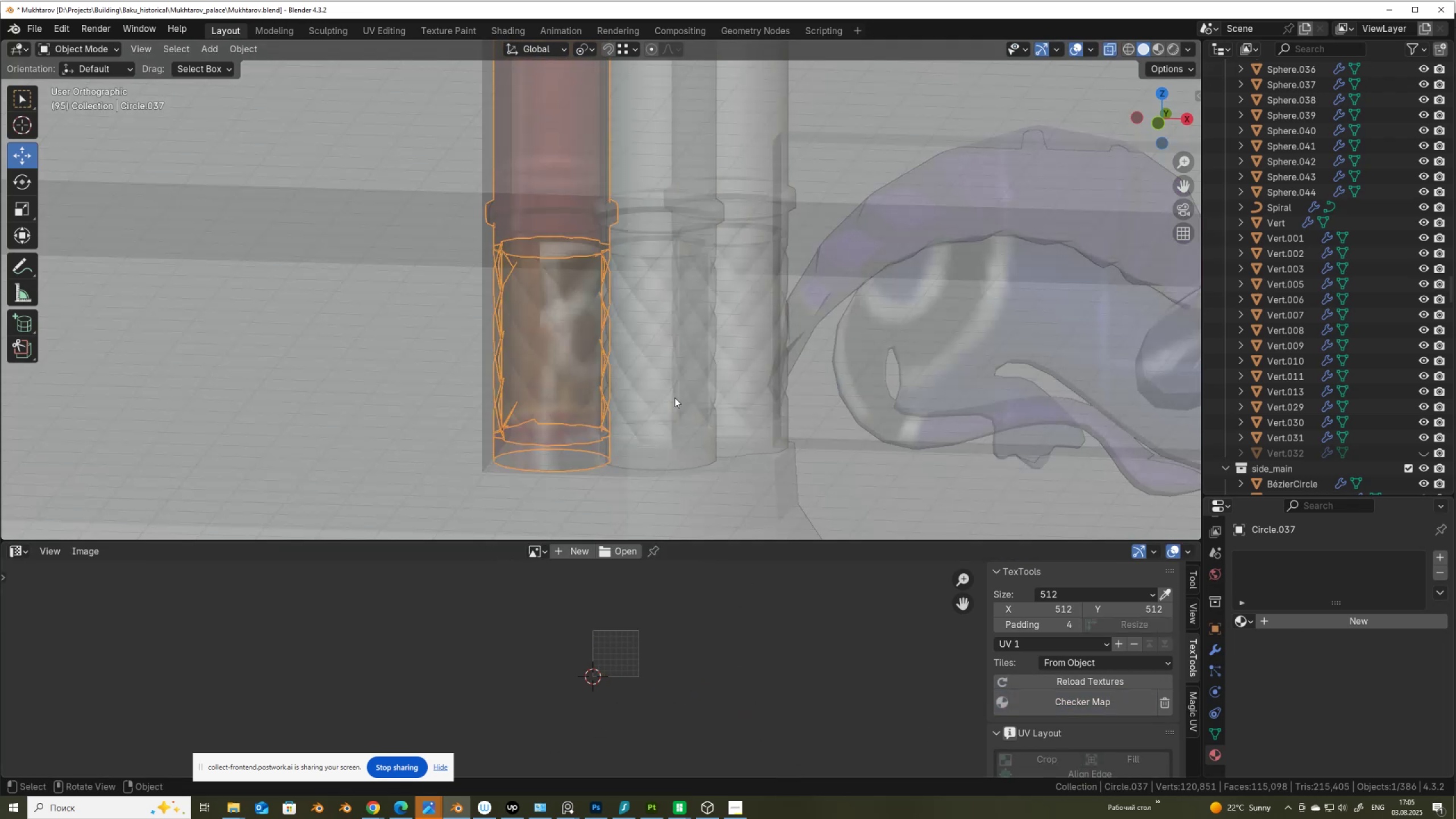 
scroll: coordinate [675, 398], scroll_direction: down, amount: 1.0
 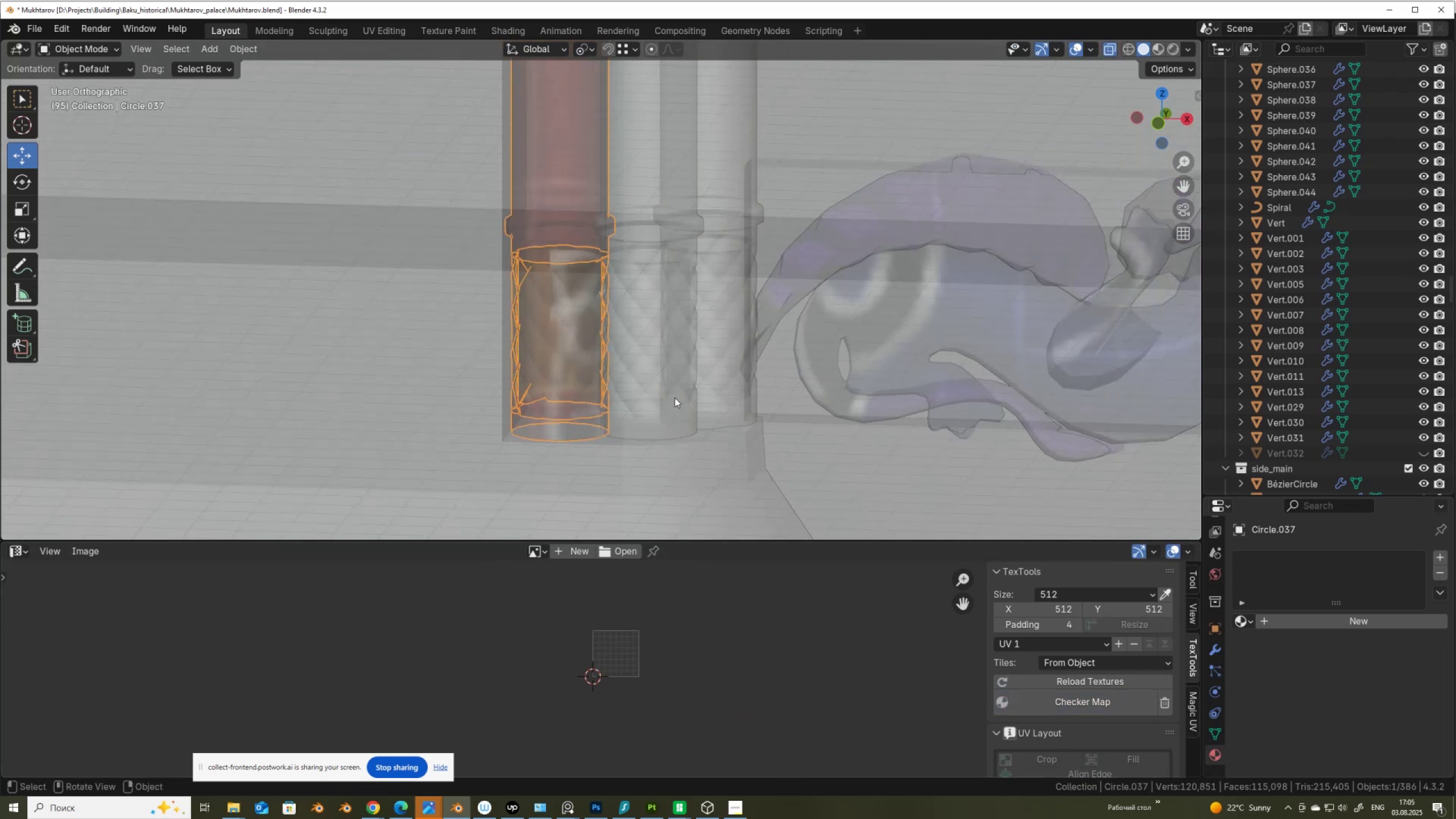 
key(Alt+AltLeft)
 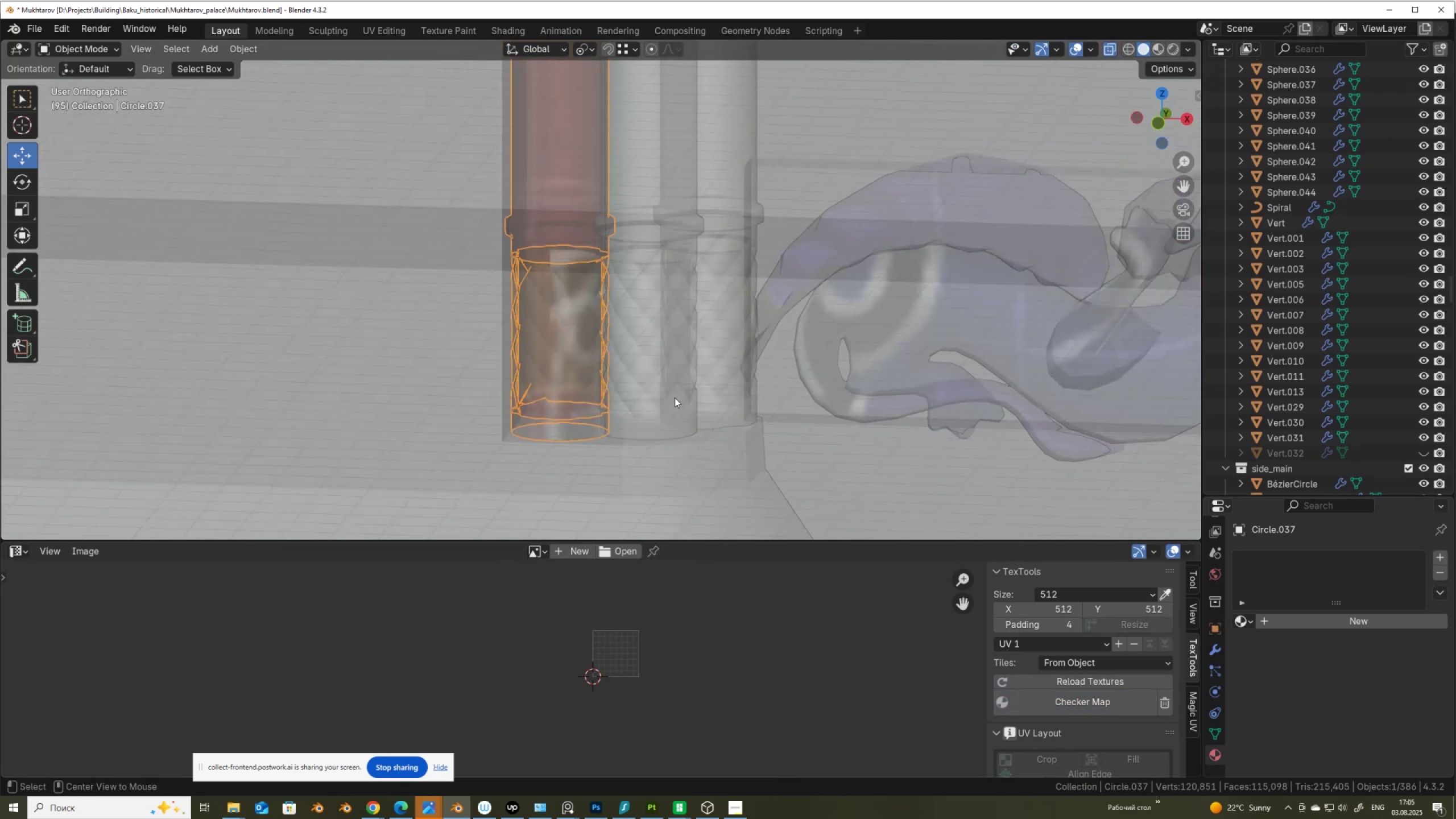 
key(Alt+Z)
 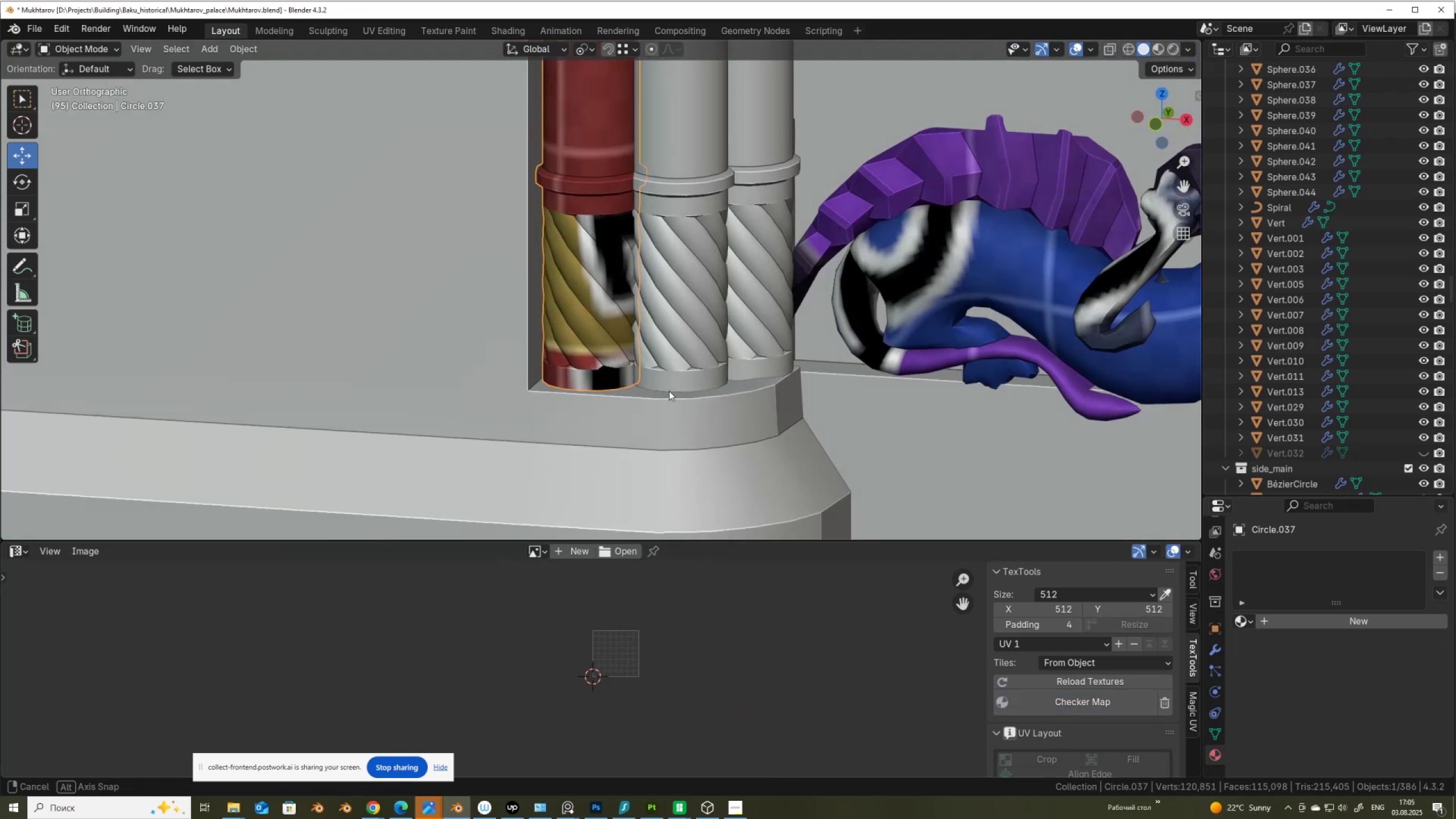 
hold_key(key=ShiftLeft, duration=0.4)
 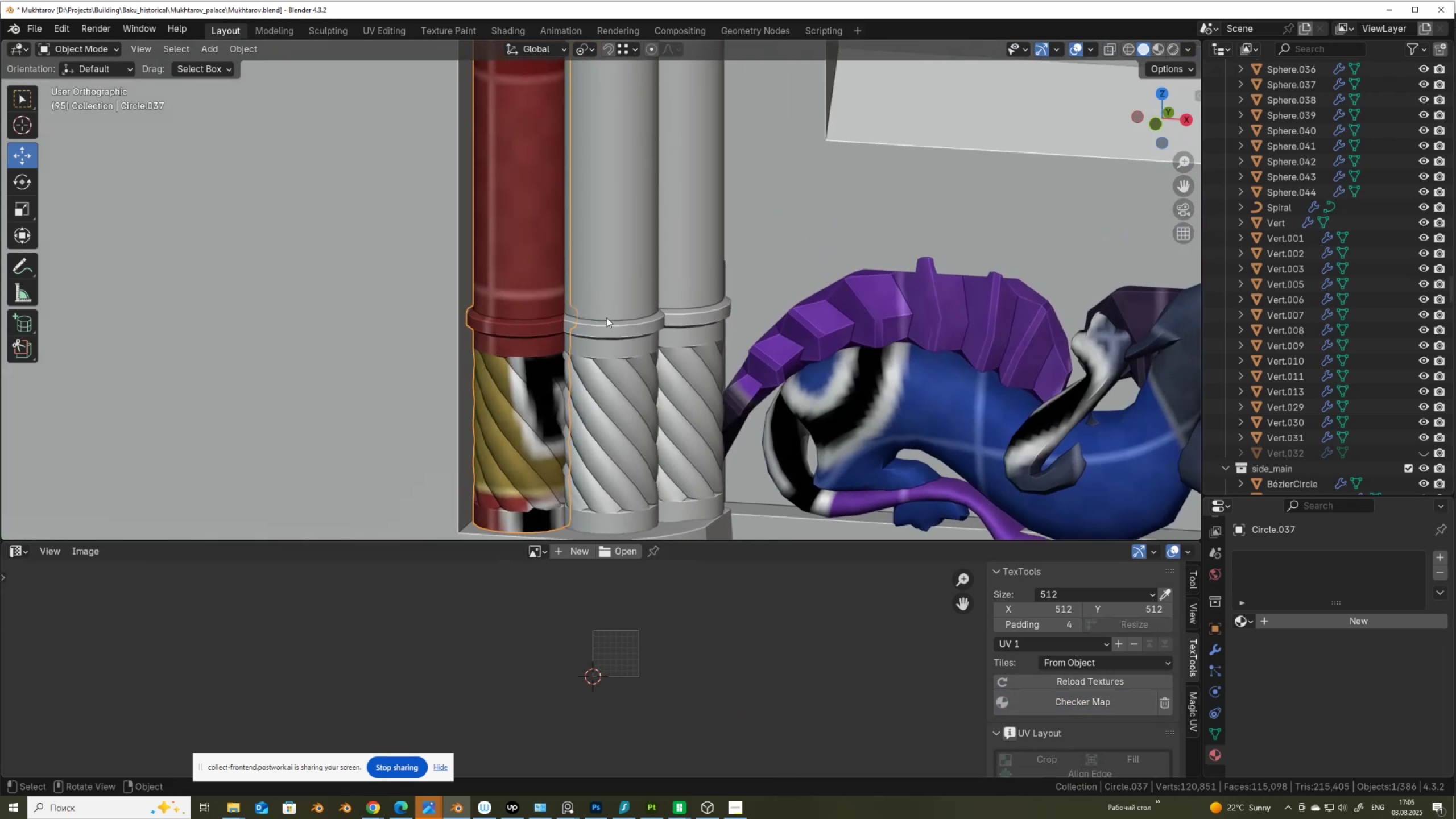 
left_click([606, 317])
 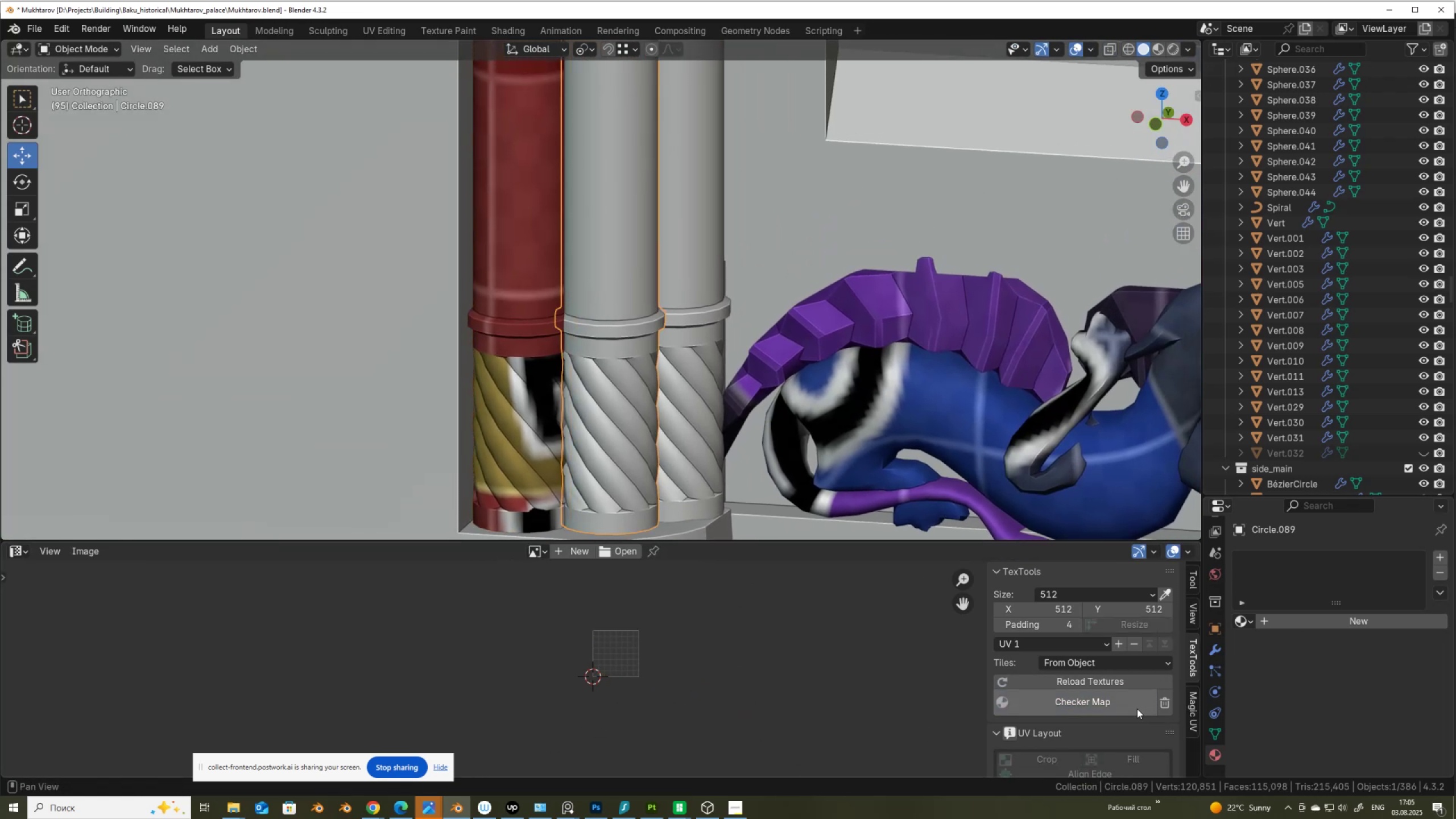 
left_click([1131, 702])
 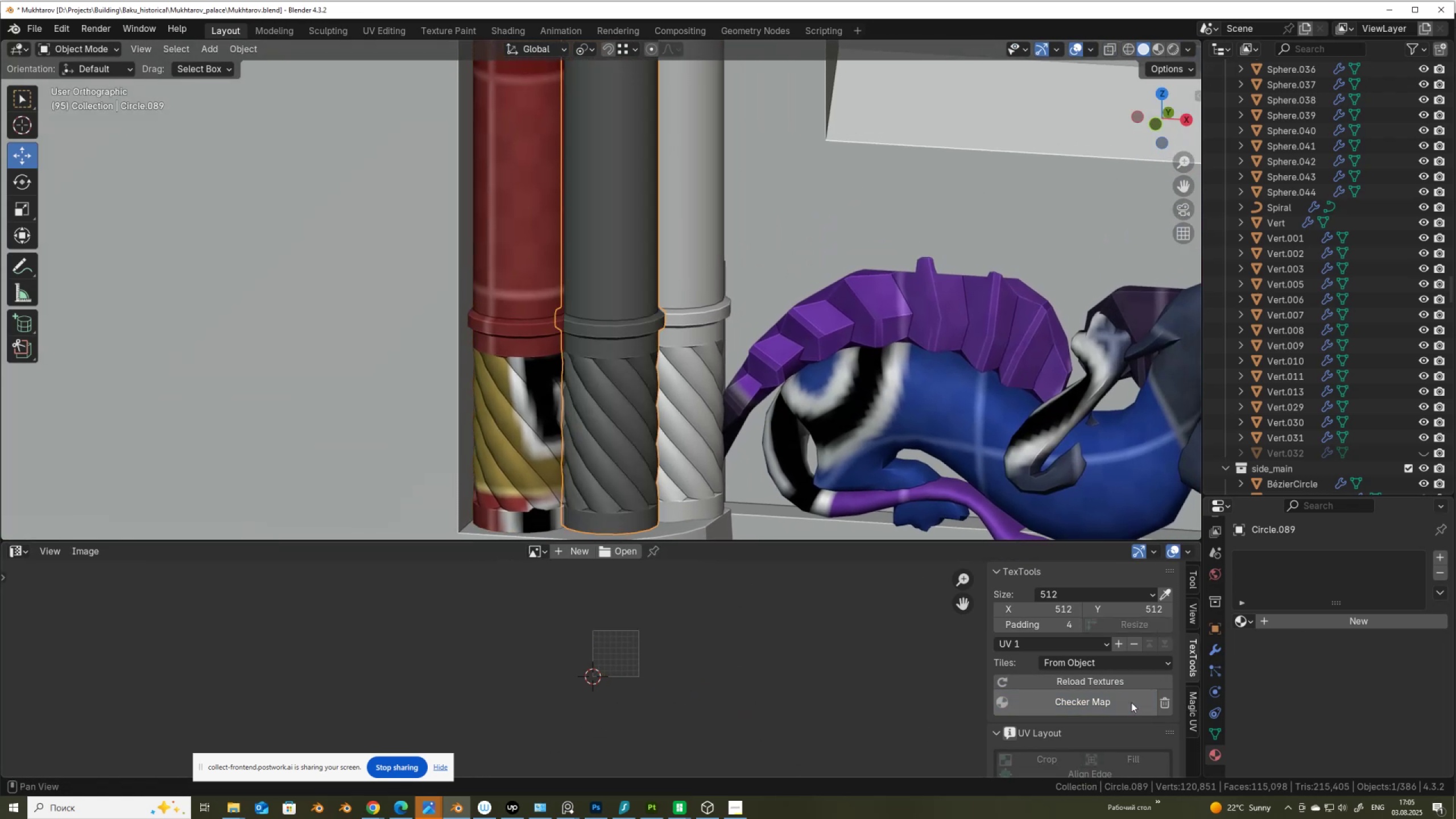 
left_click([1131, 702])
 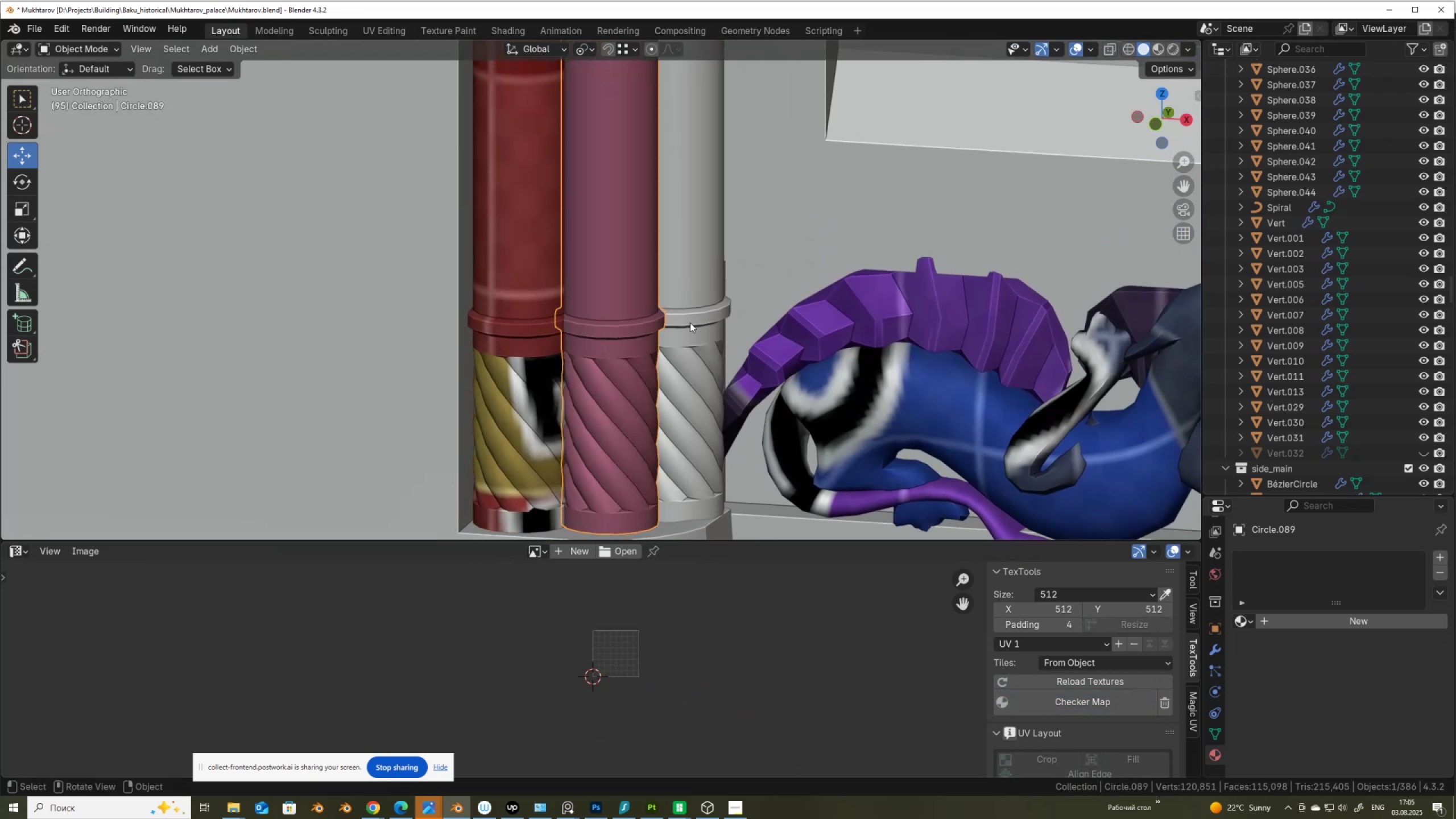 
left_click([690, 322])
 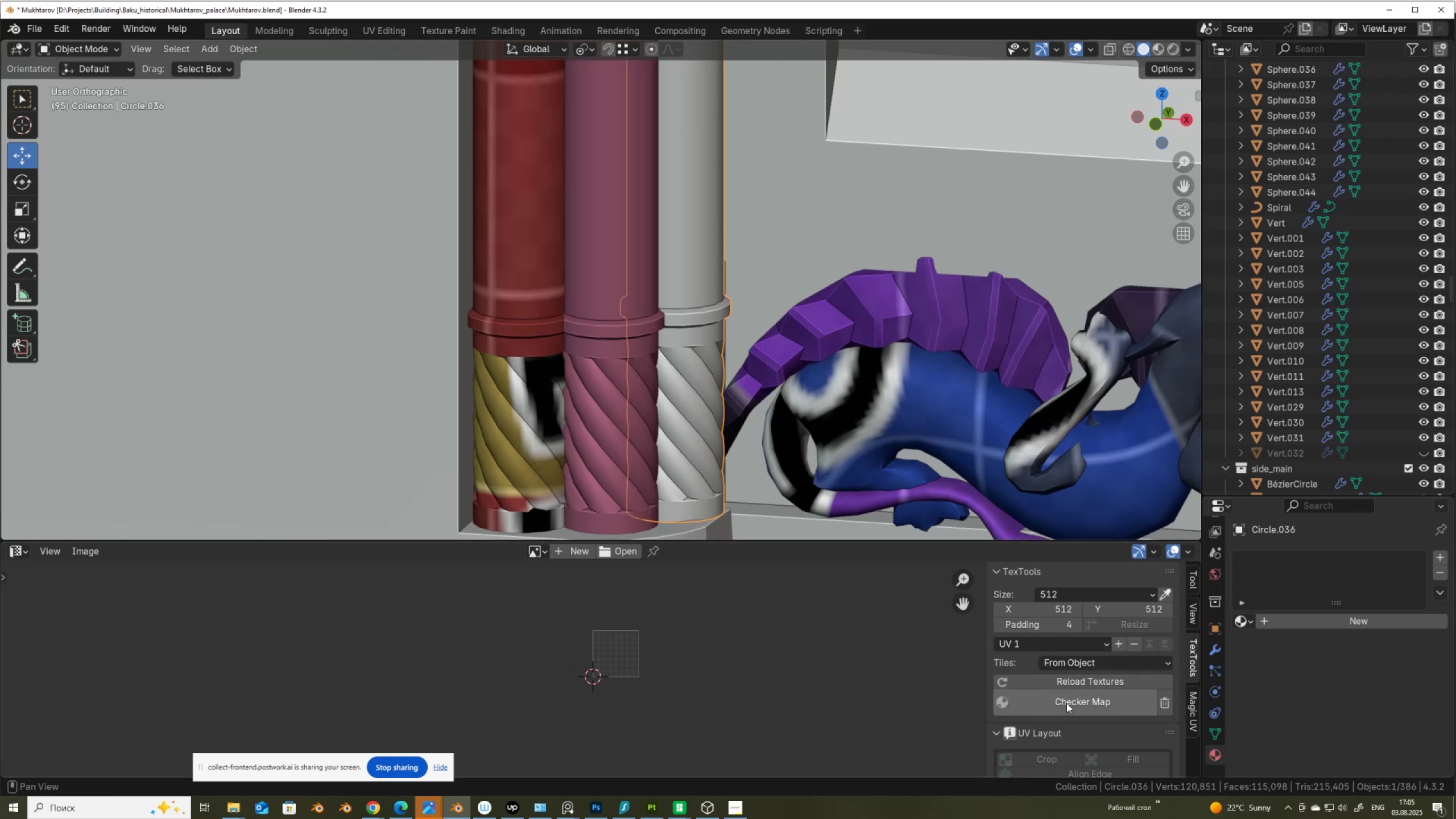 
double_click([1068, 706])
 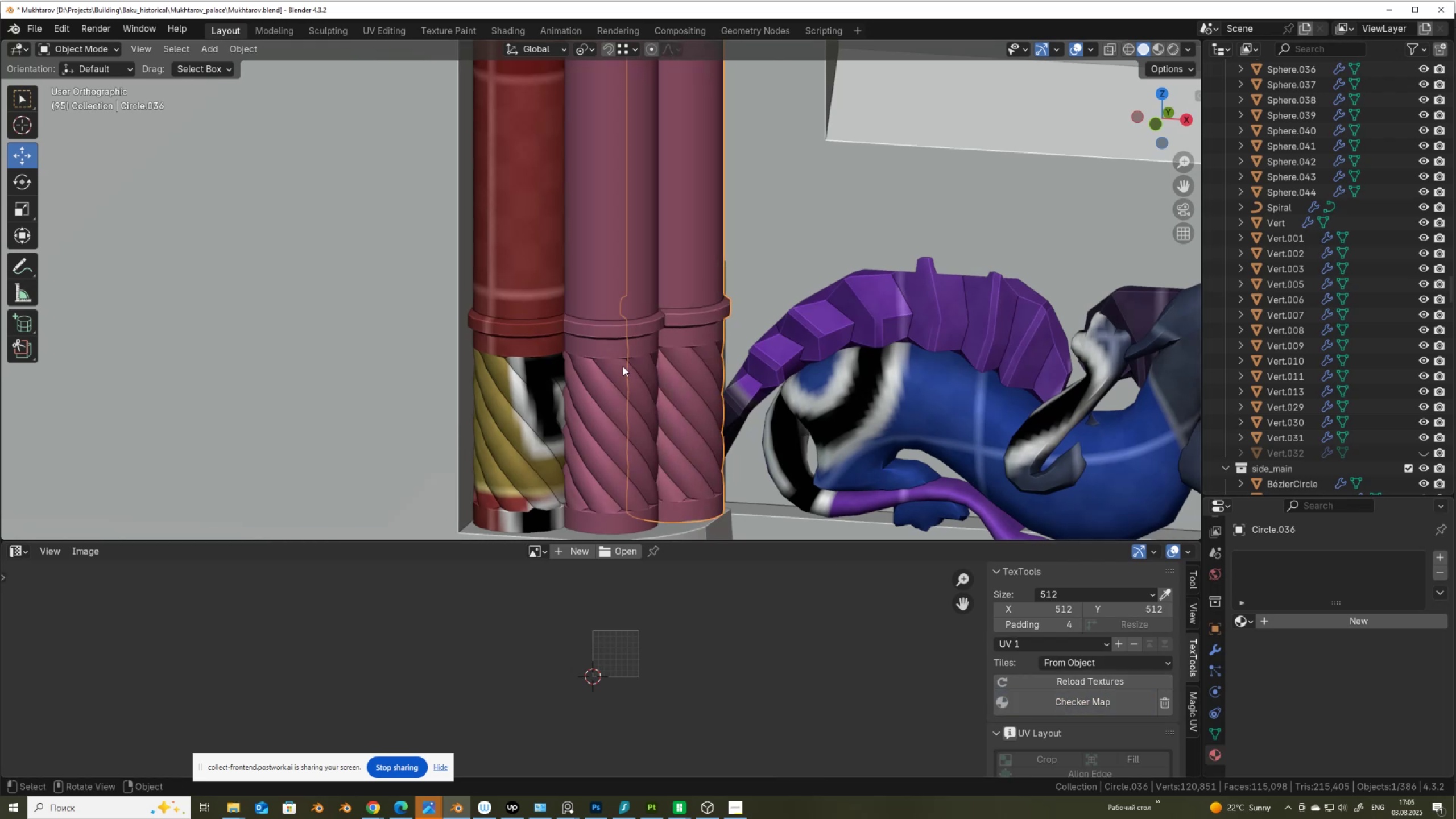 
hold_key(key=ShiftLeft, duration=0.96)
left_click([620, 330])
 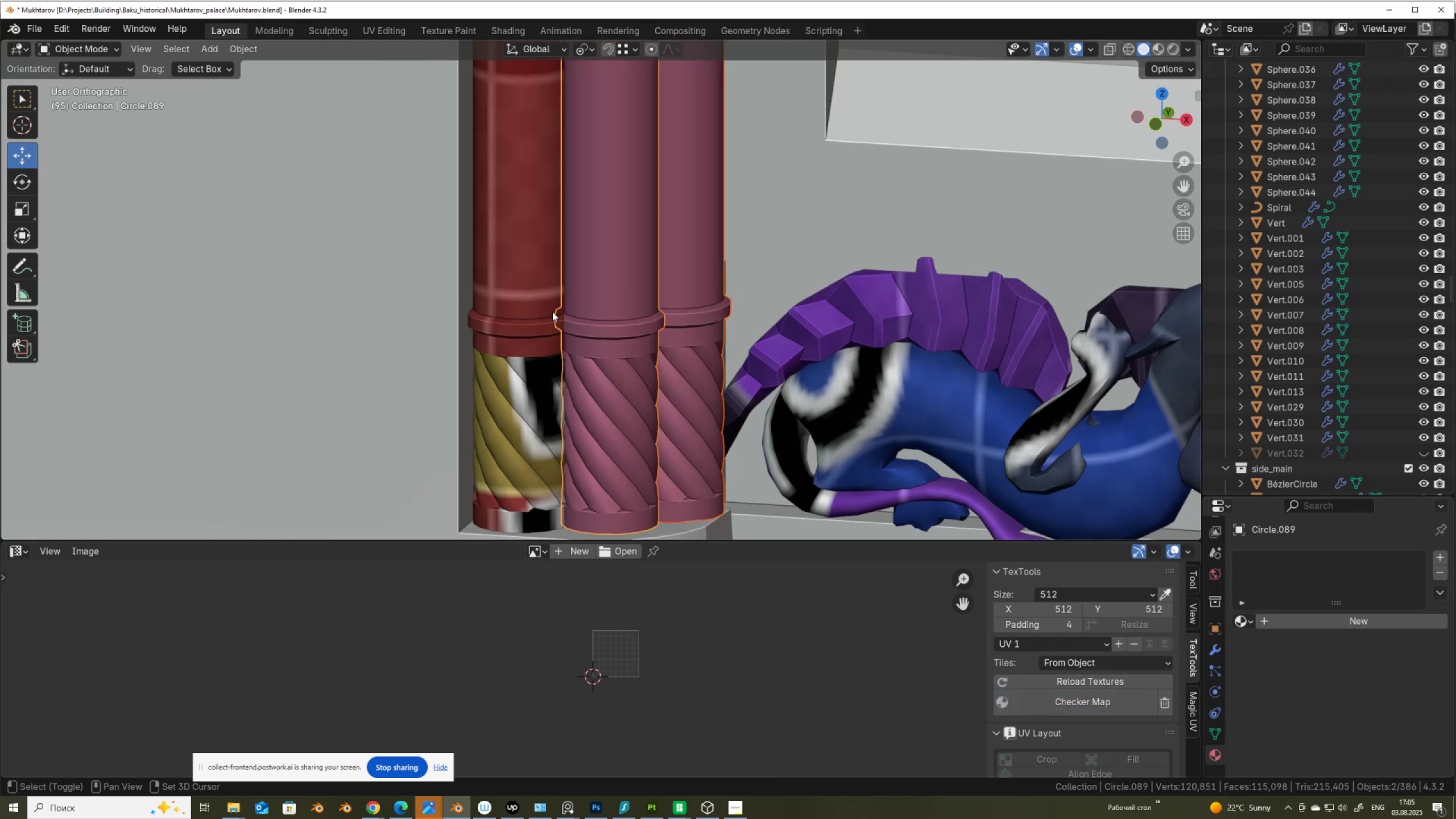 
double_click([551, 311])
 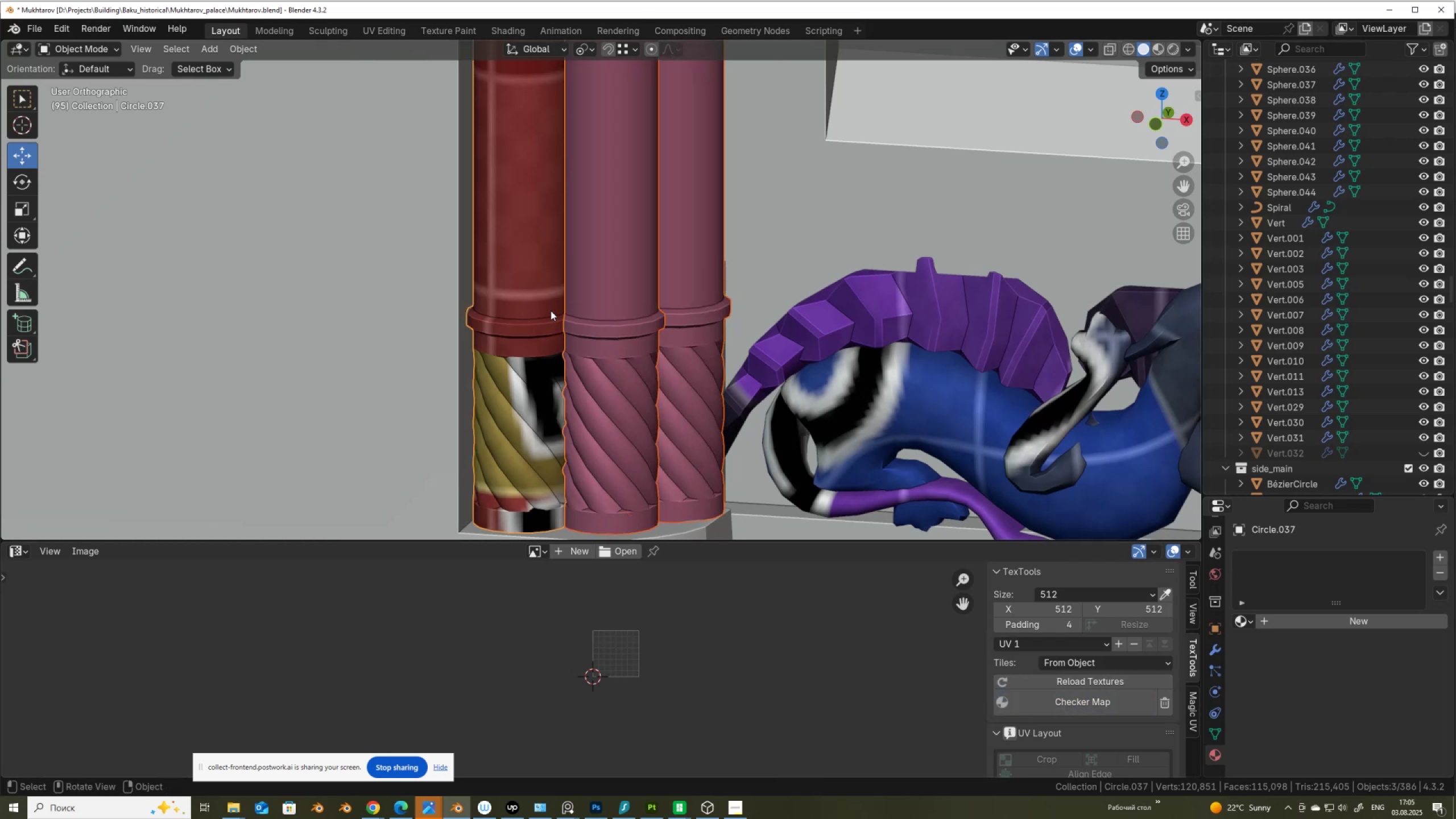 
key(Control+L)
 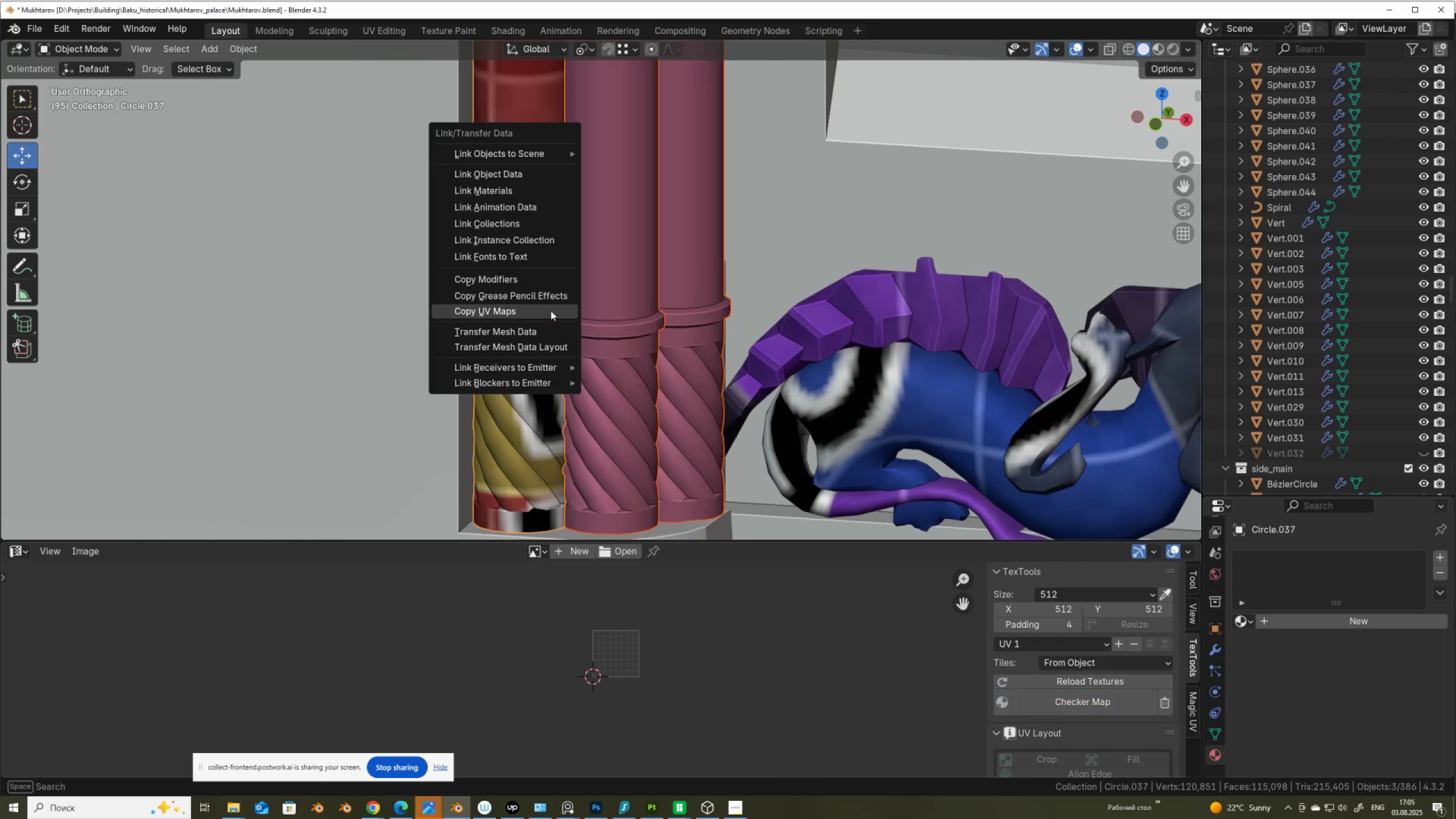 
left_click([551, 311])
 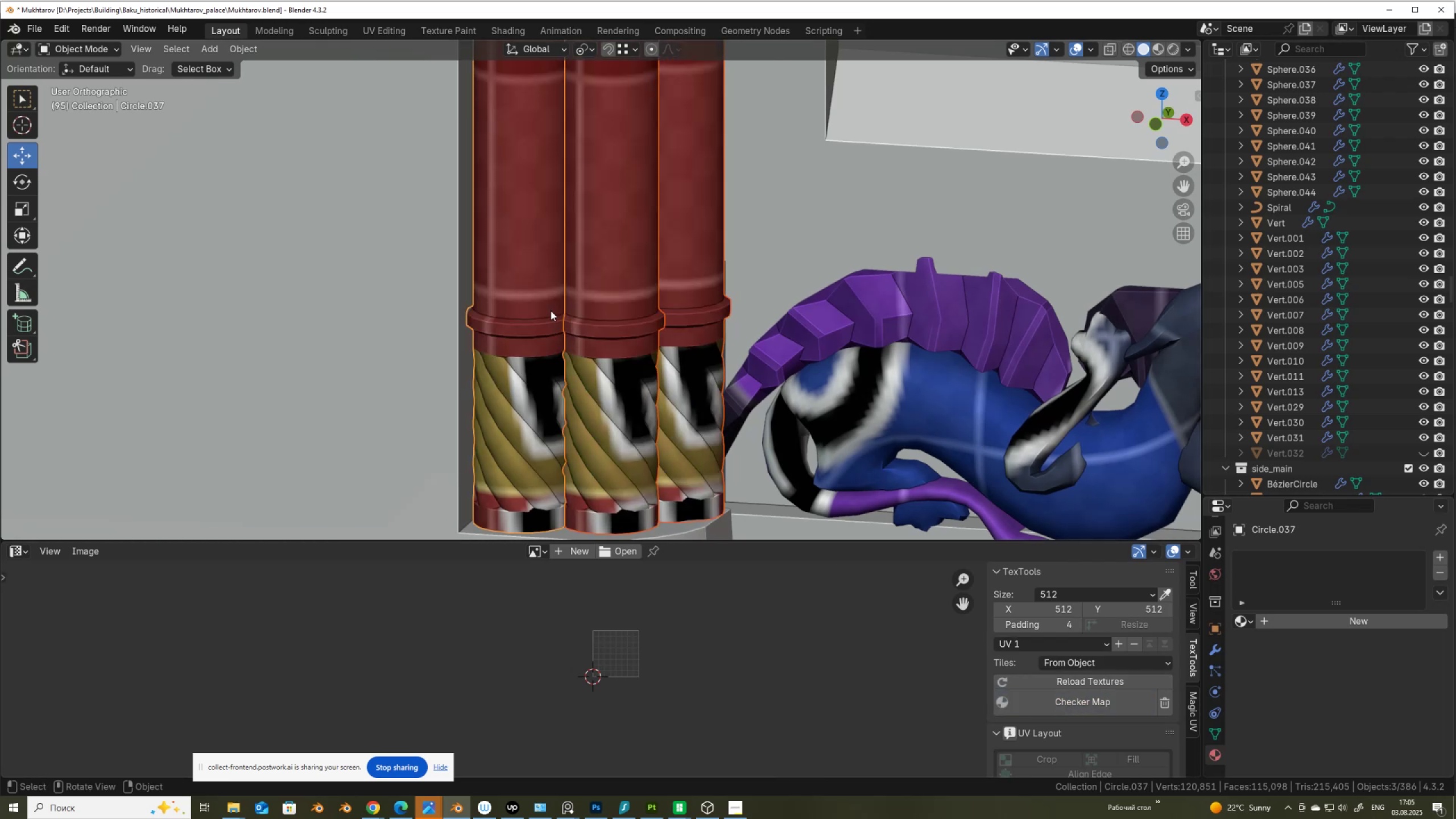 
scroll: coordinate [605, 315], scroll_direction: down, amount: 9.0
 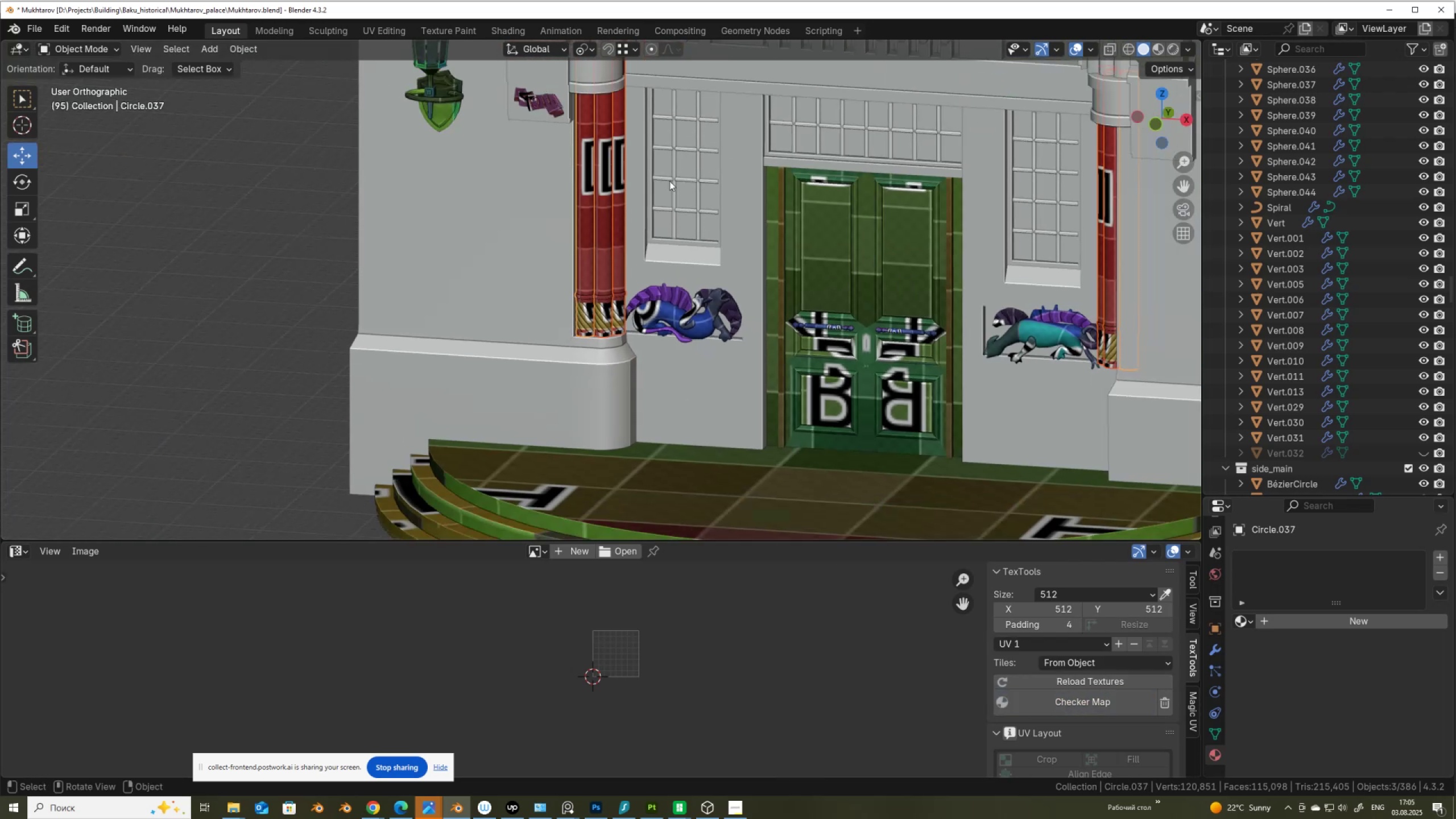 
hold_key(key=ShiftLeft, duration=0.46)
 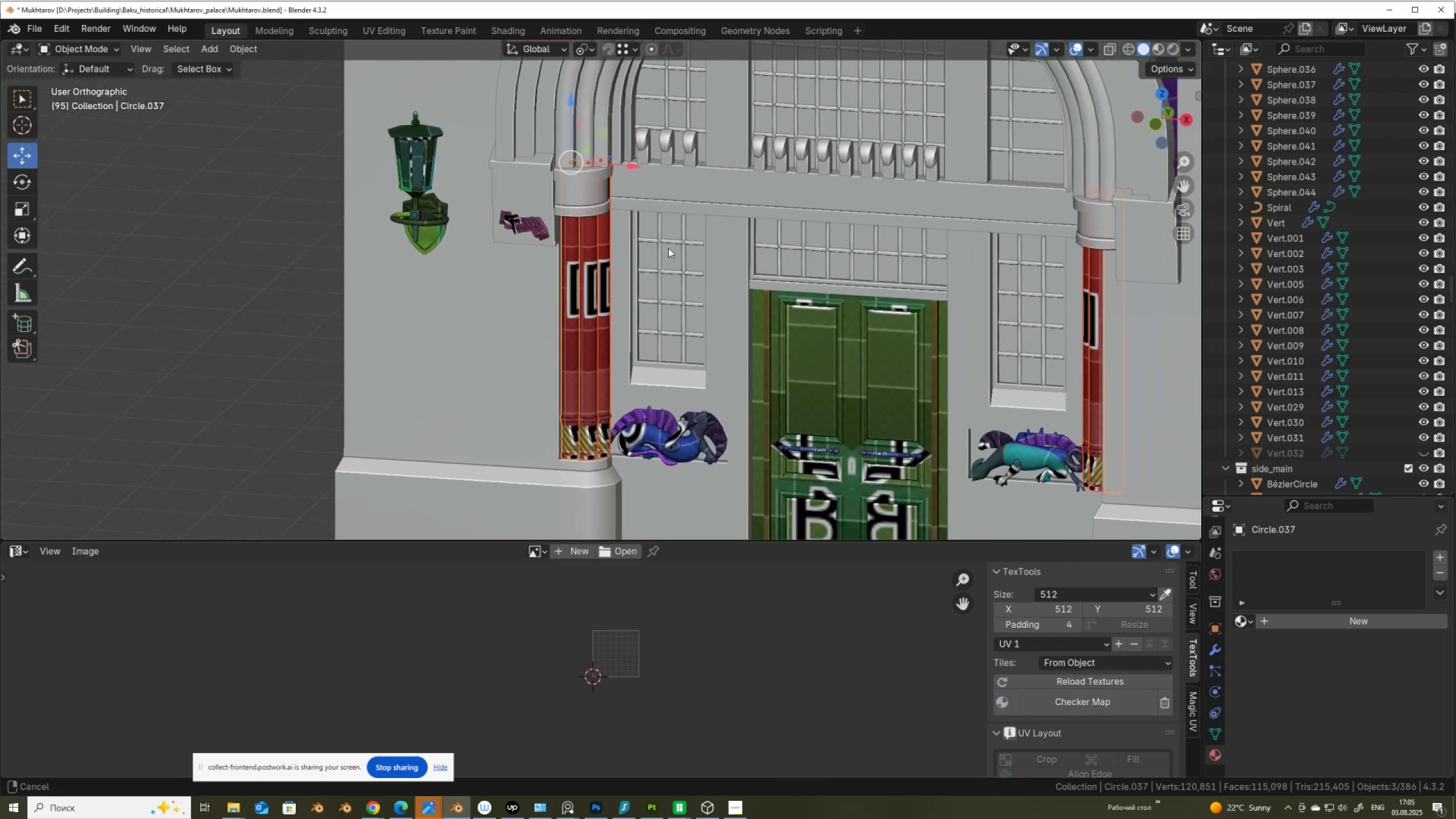 
scroll: coordinate [668, 248], scroll_direction: up, amount: 2.0
 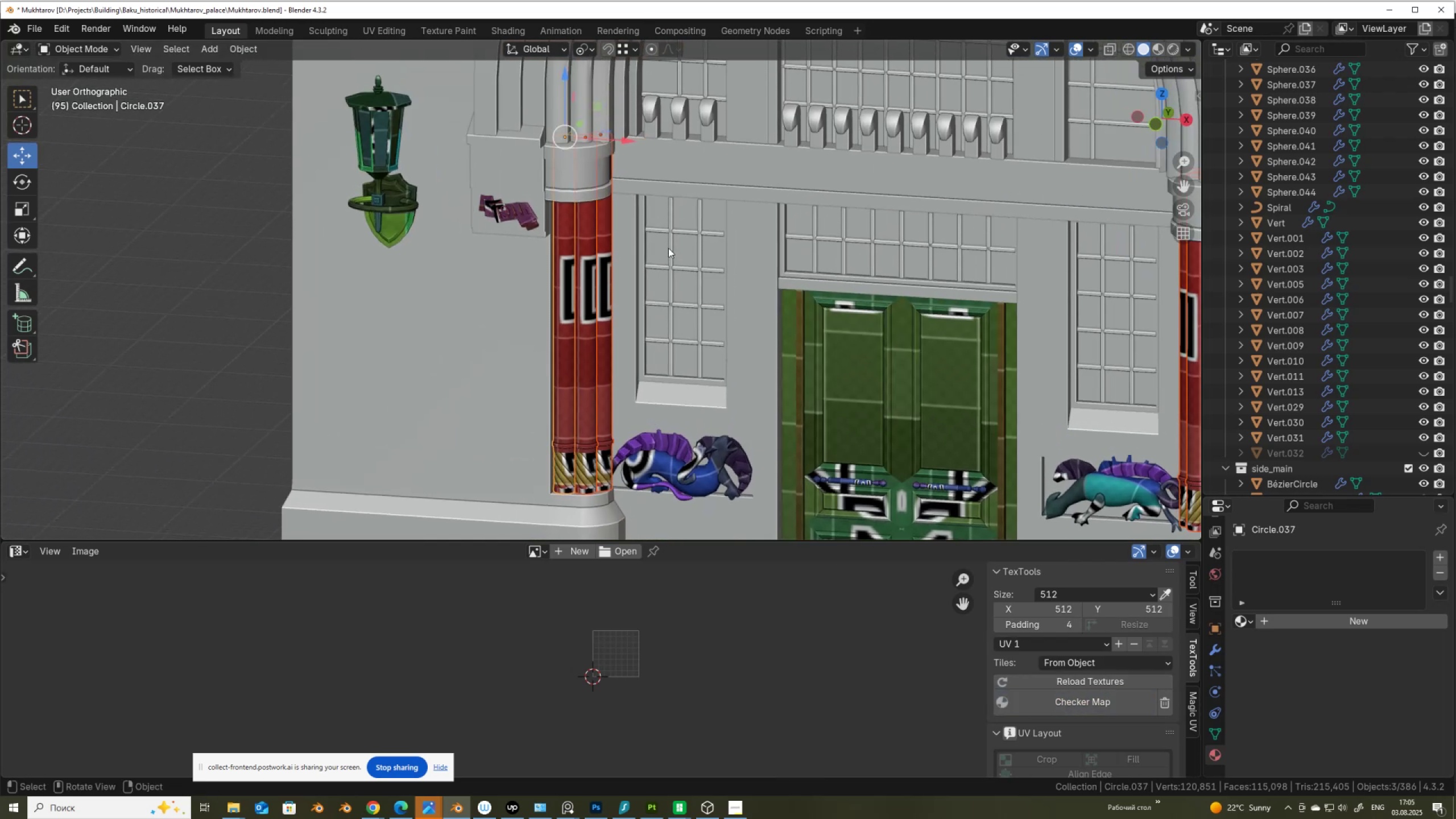 
key(Control+S)
 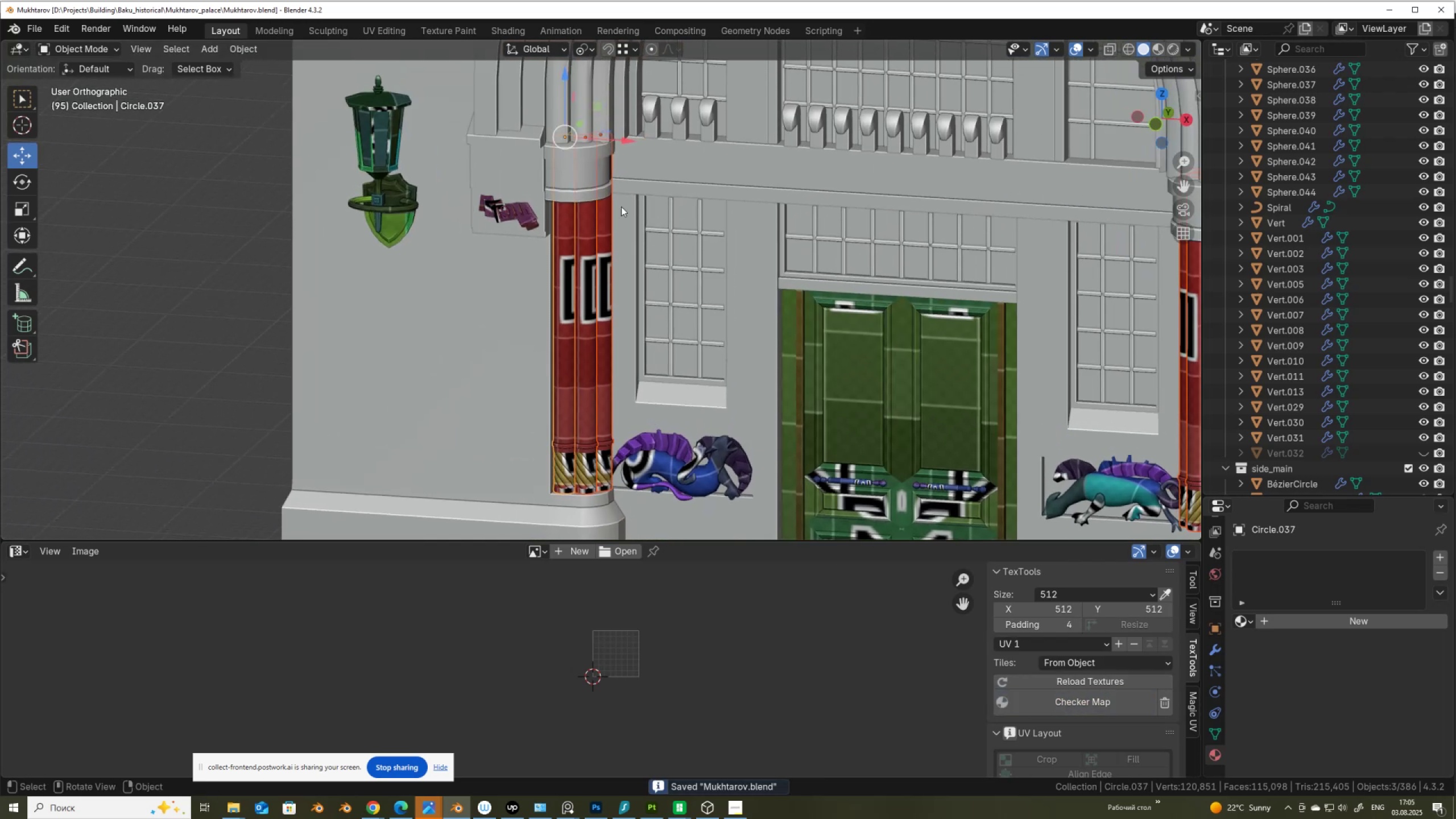 
left_click([566, 188])
 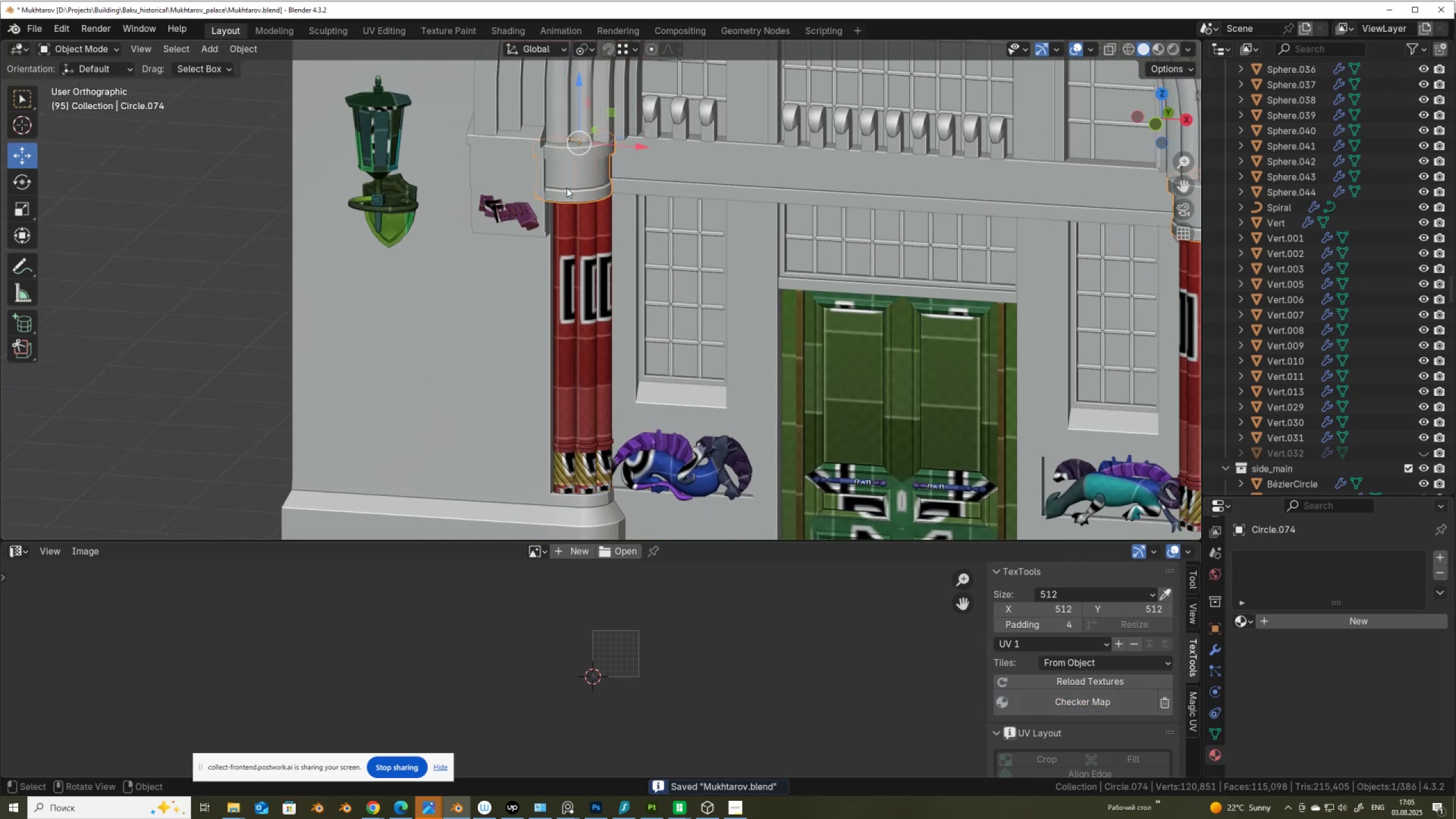 
hold_key(key=ShiftLeft, duration=0.42)
 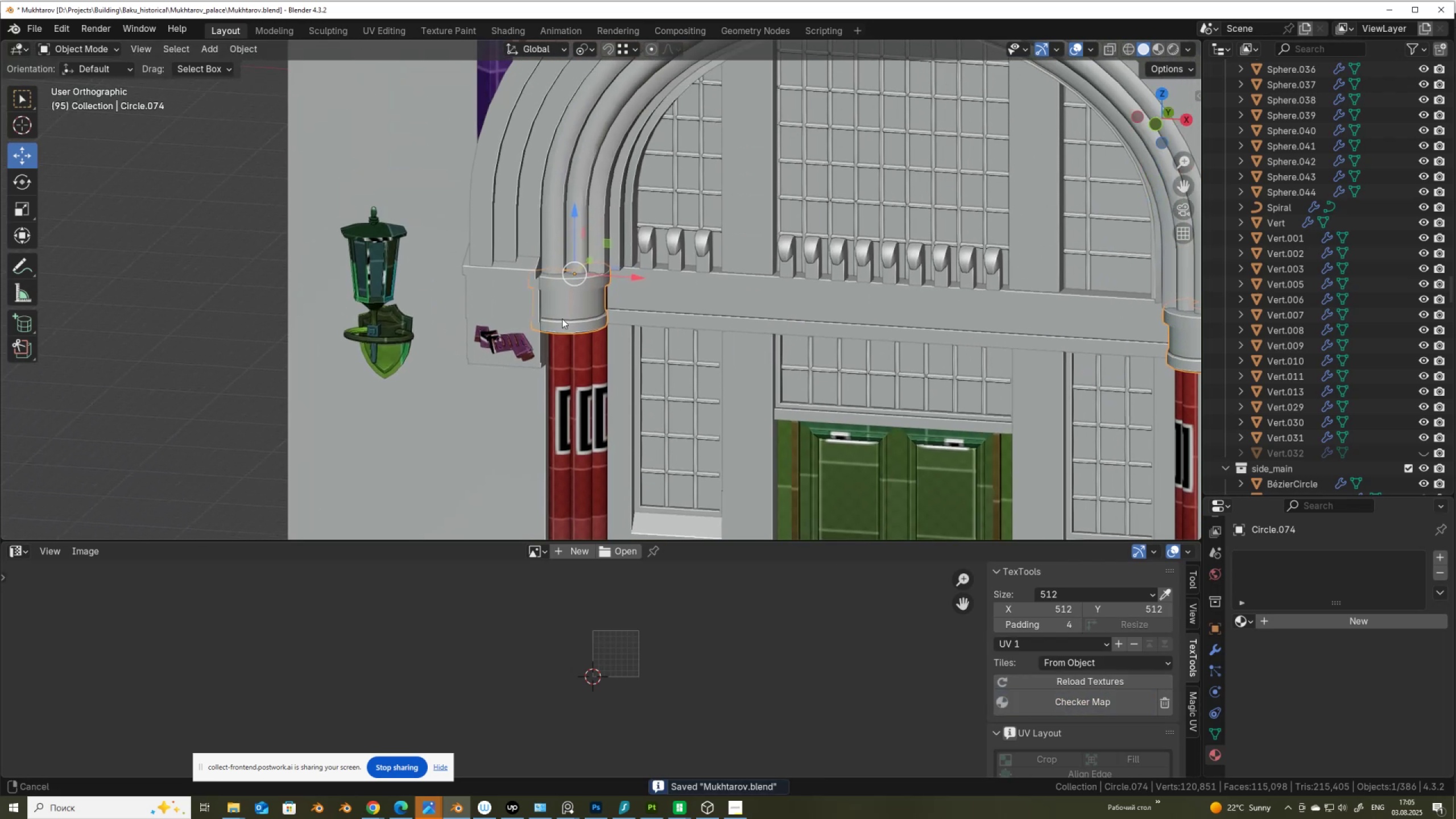 
scroll: coordinate [562, 318], scroll_direction: up, amount: 6.0
 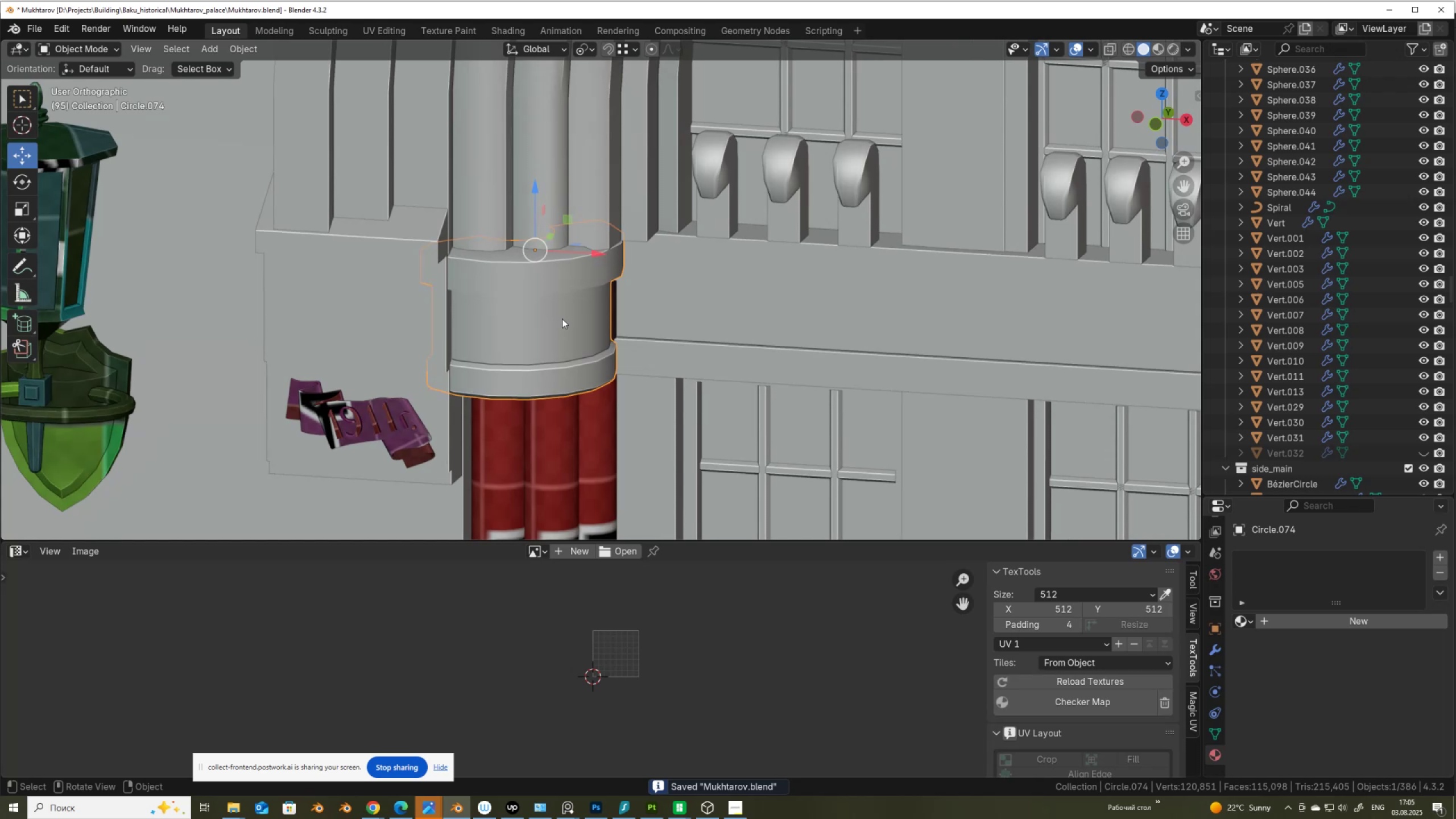 
key(Tab)
 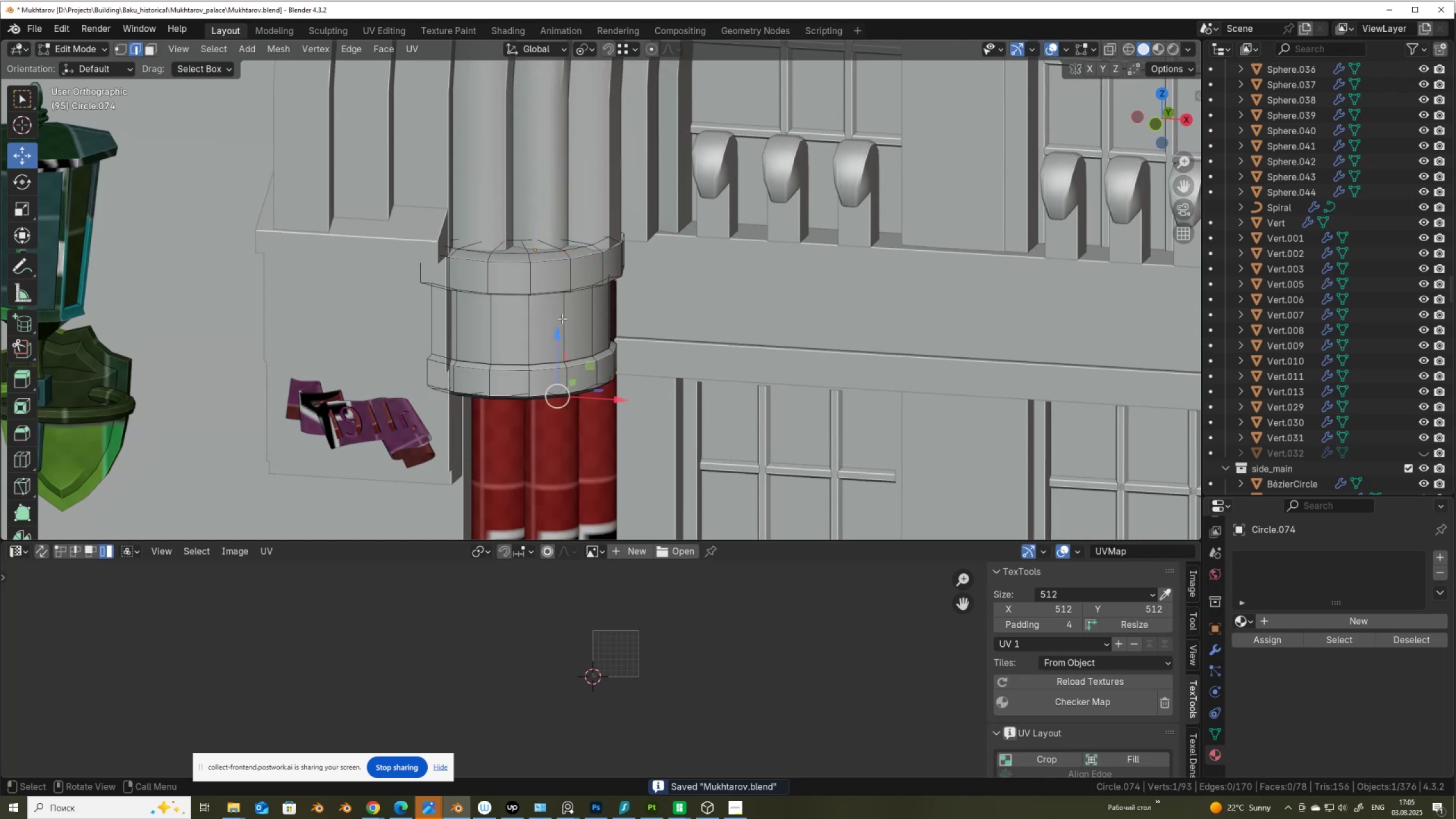 
scroll: coordinate [549, 292], scroll_direction: up, amount: 4.0
 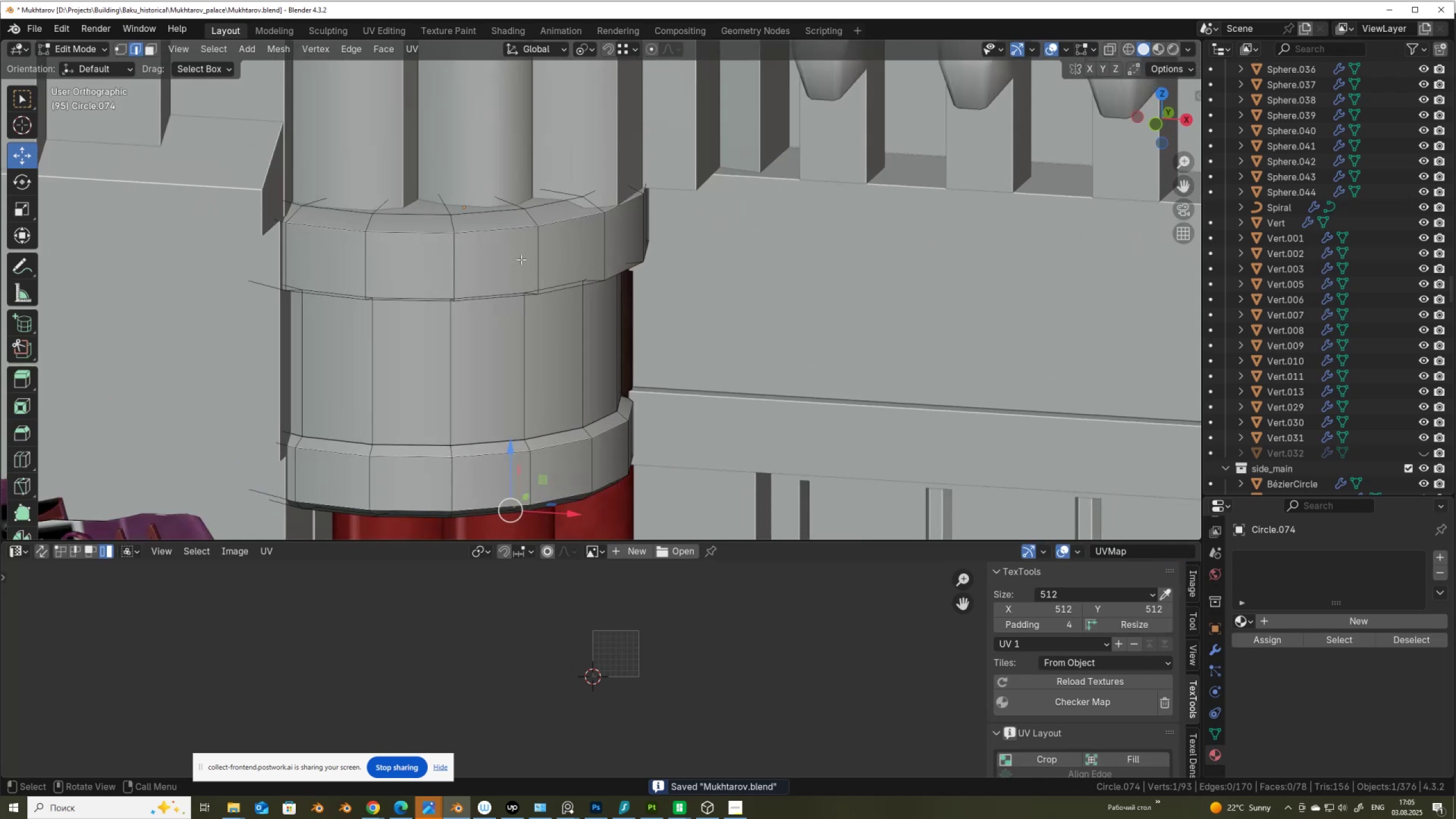 
hold_key(key=AltLeft, duration=0.43)
left_click([426, 226])
 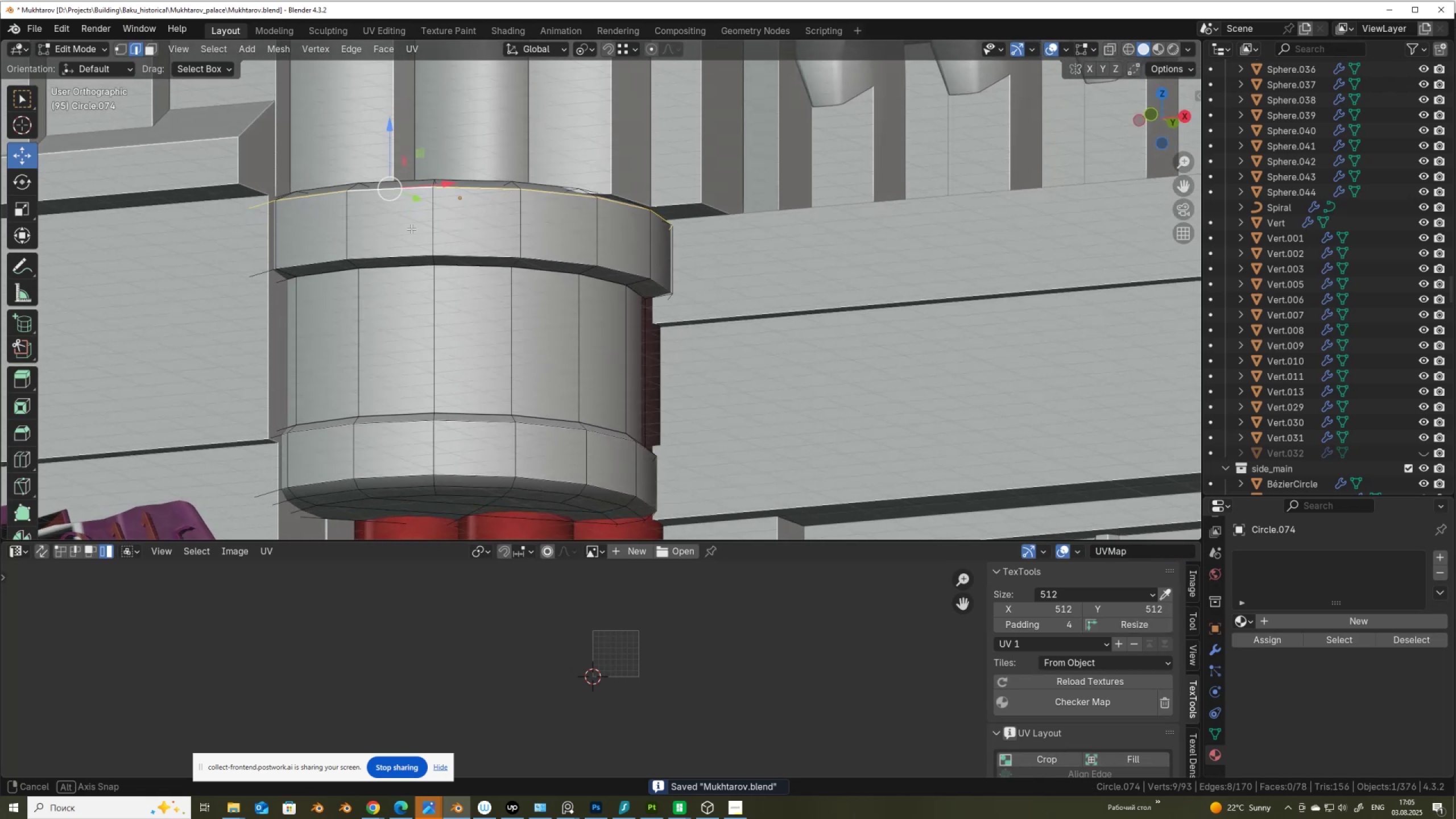 
hold_key(key=ShiftLeft, duration=0.91)
hold_key(key=AltLeft, duration=0.85)
left_click([429, 473])
 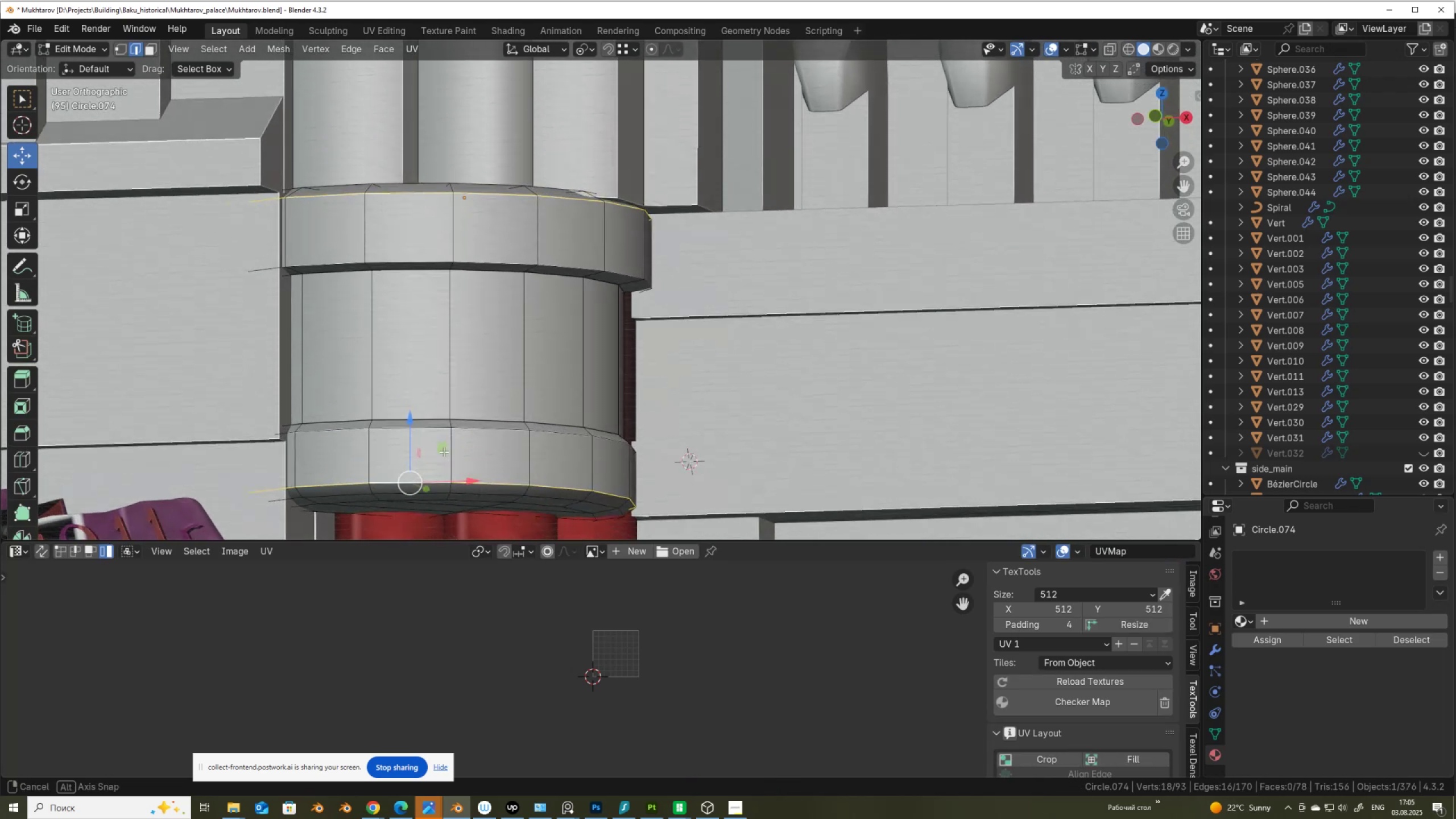 
key(Alt+AltLeft)
 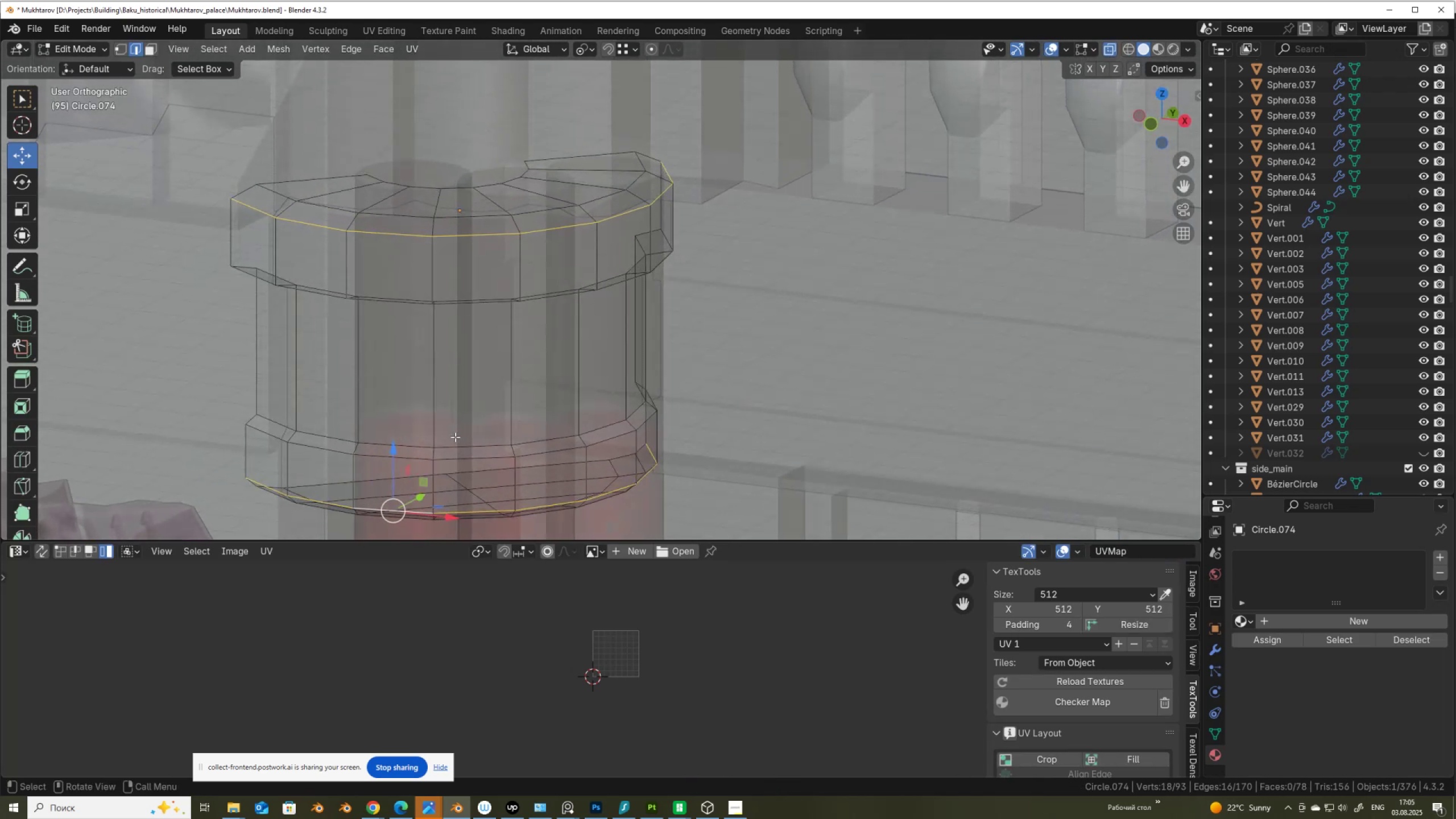 
key(Alt+Z)
 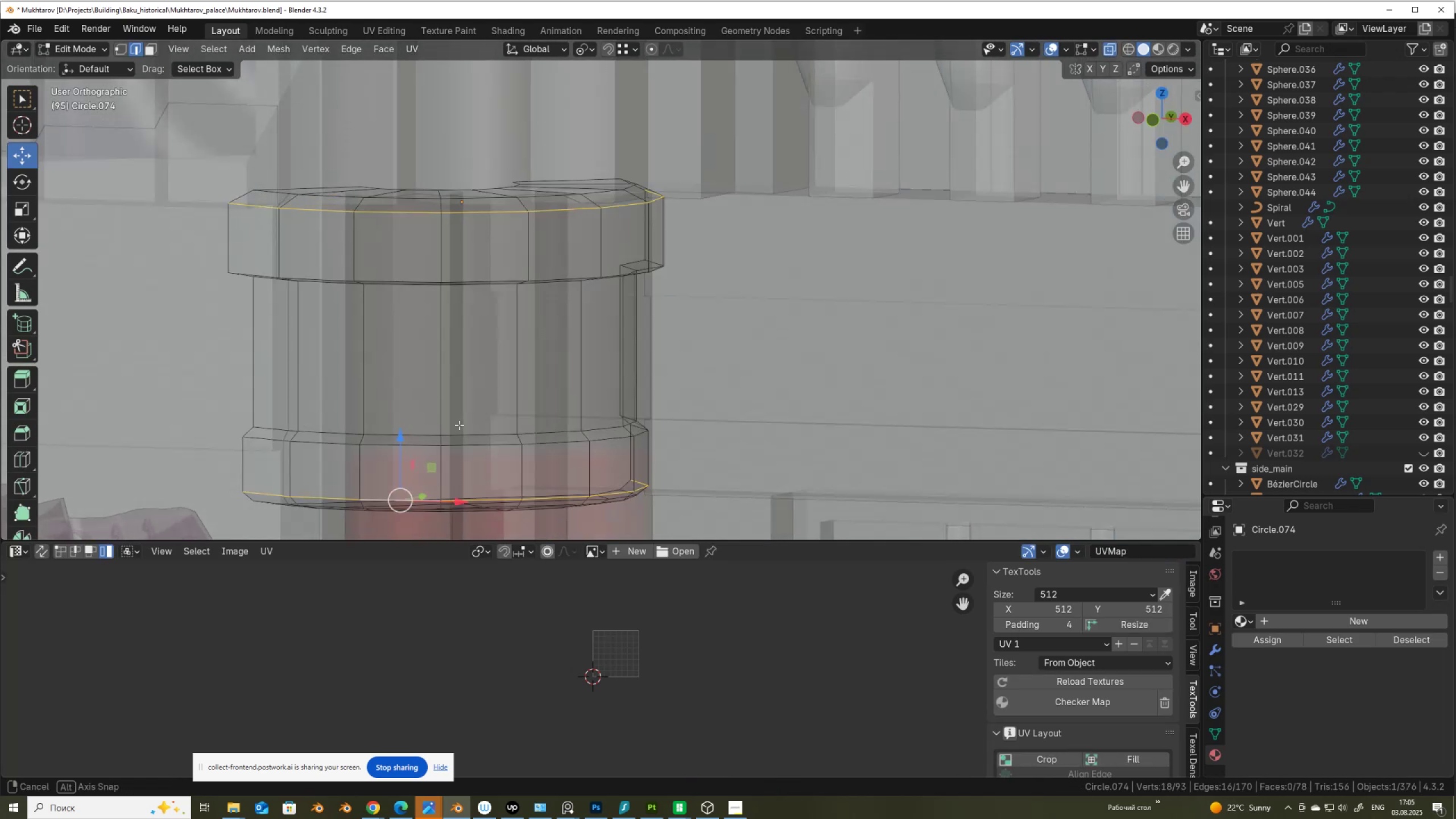 
right_click([651, 343])
 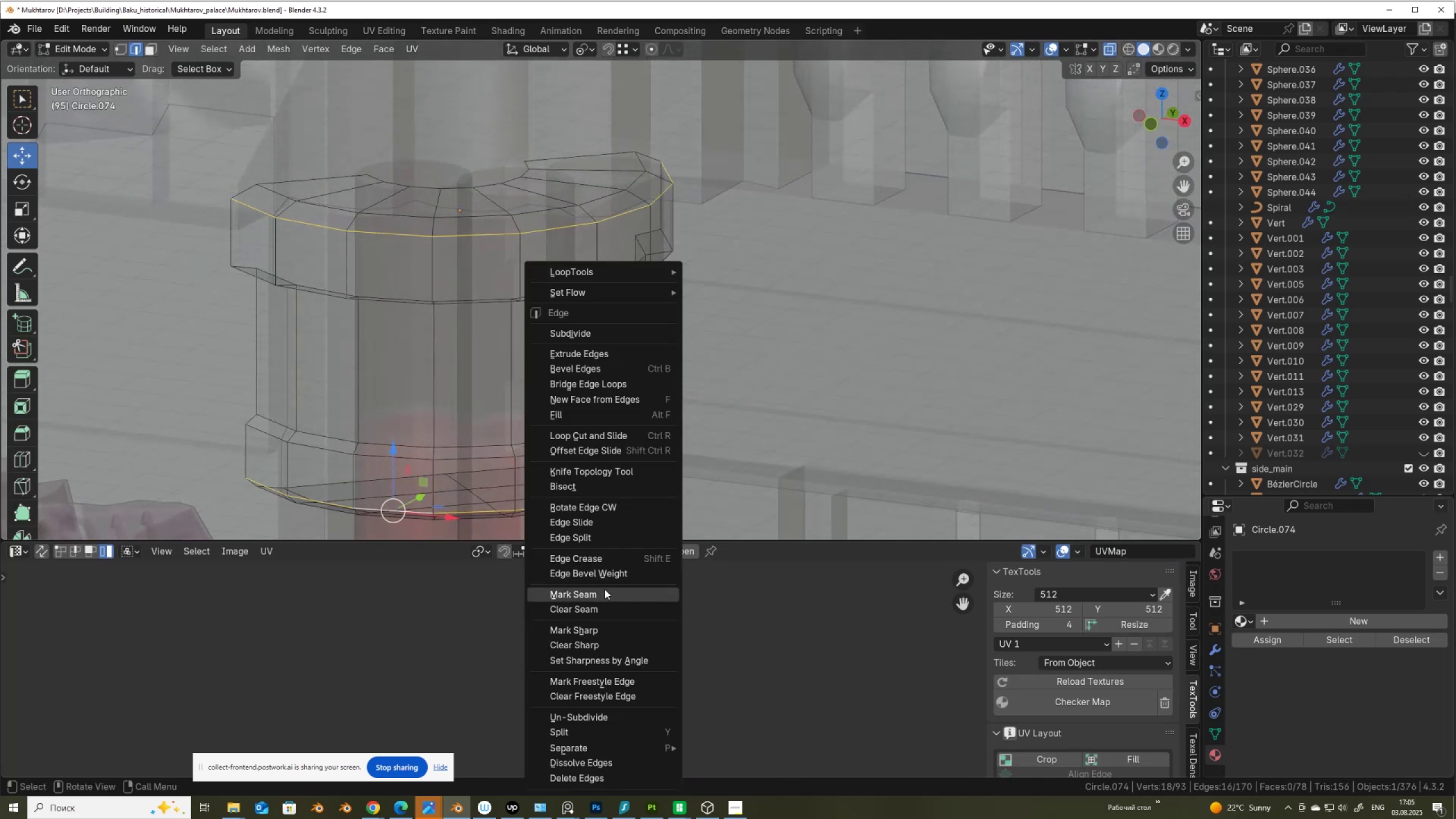 
left_click([605, 594])
 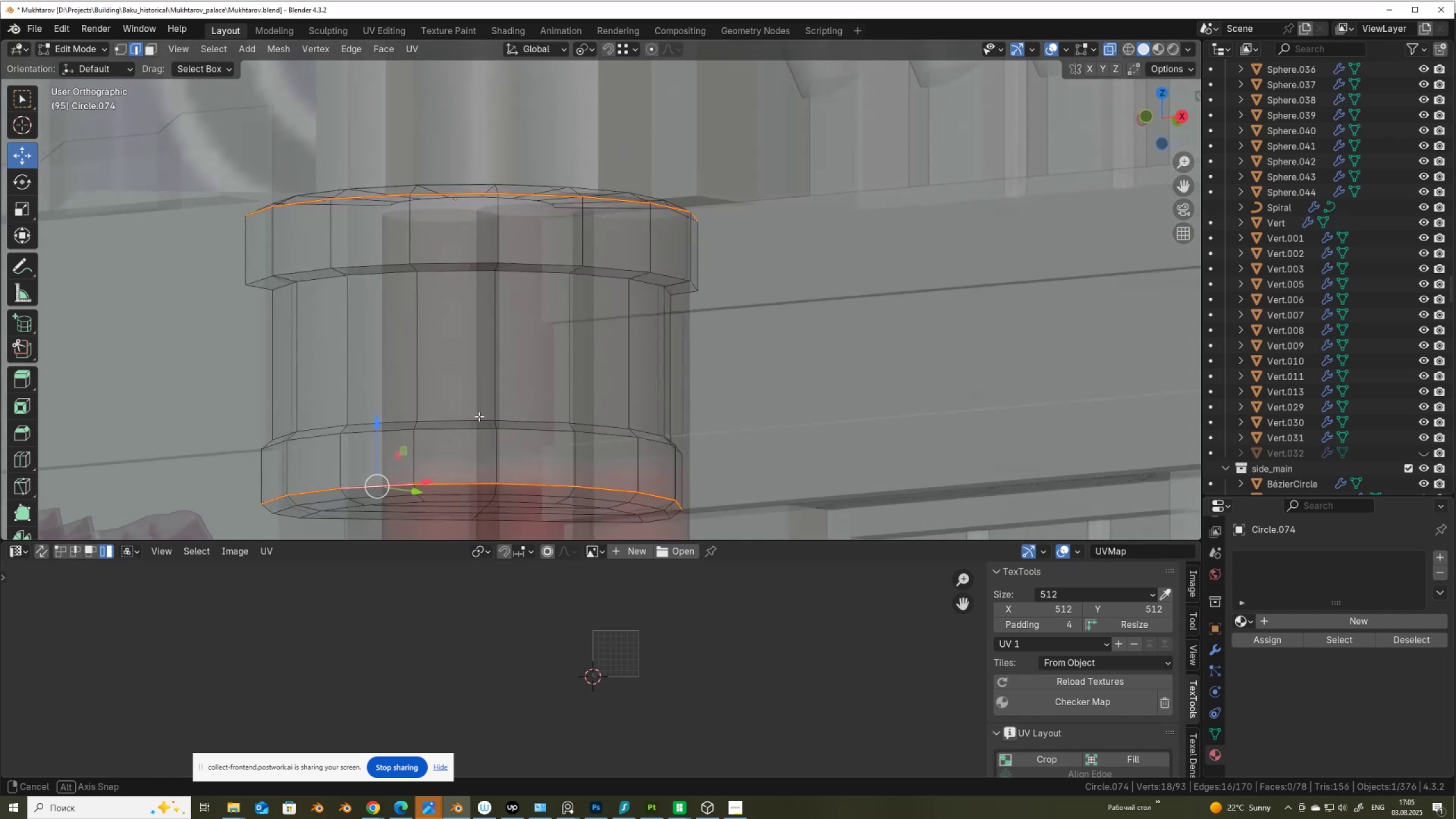 
wait(6.29)
 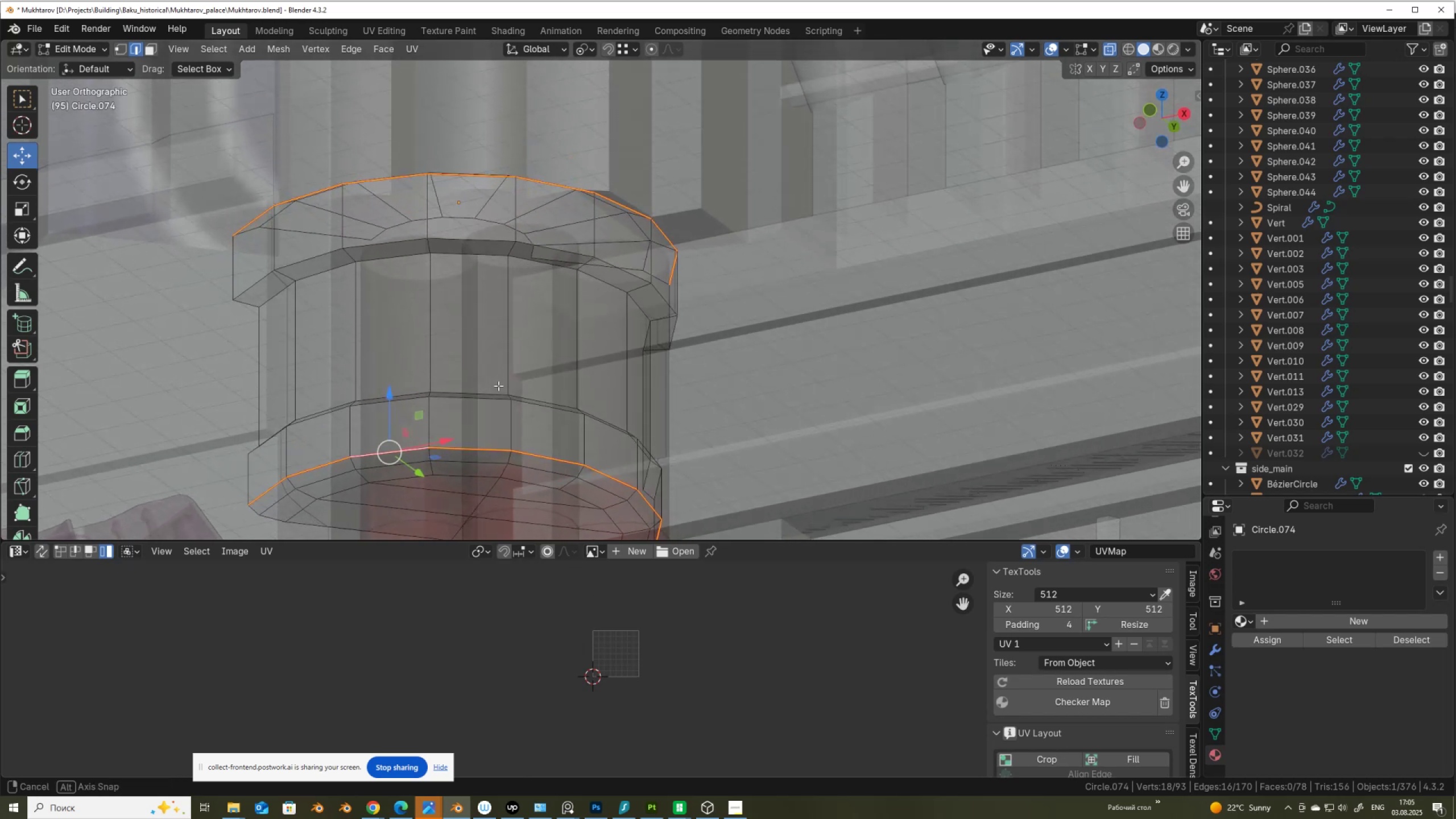 
key(Alt+AltLeft)
 